 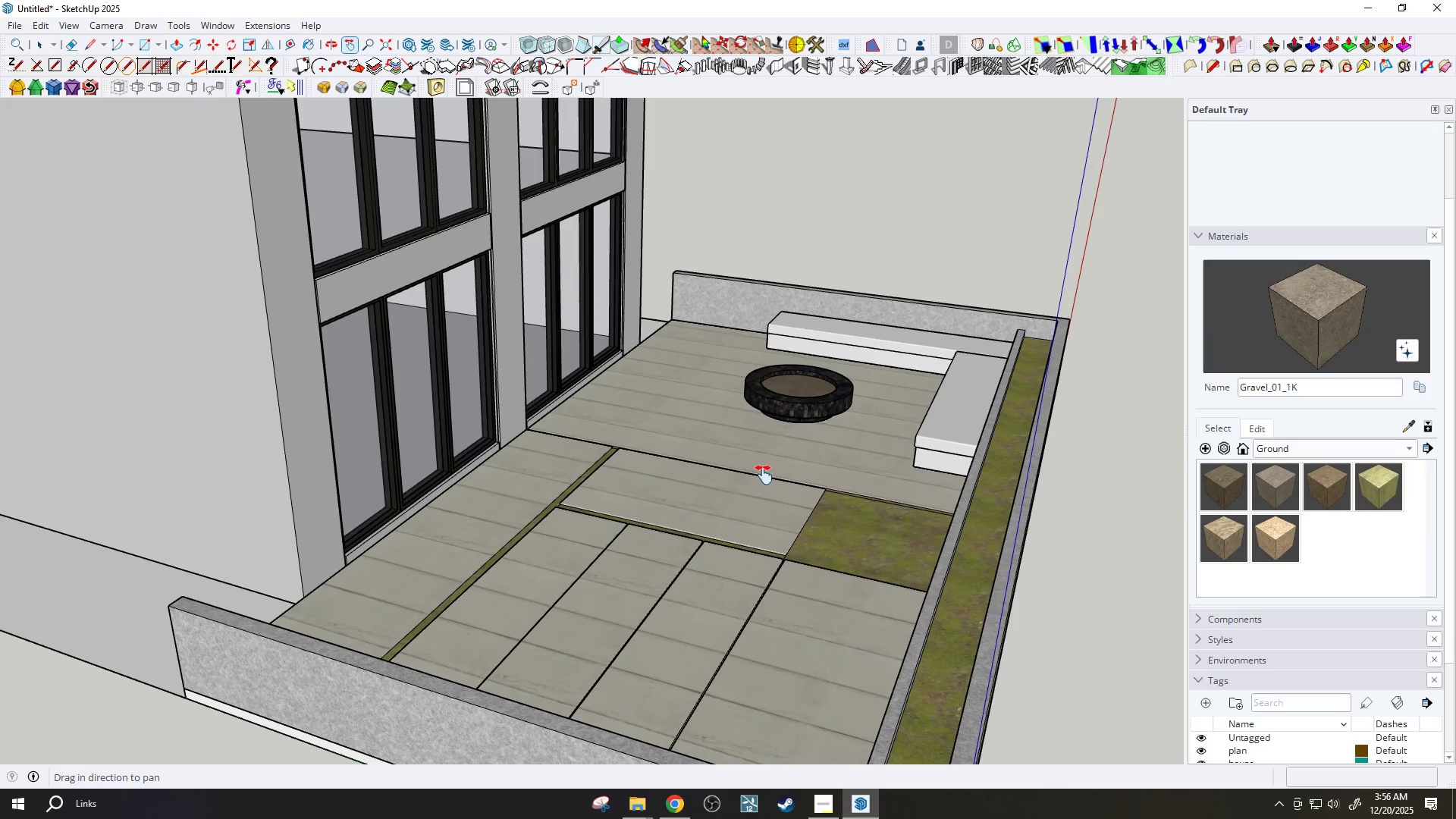 
scroll: coordinate [724, 414], scroll_direction: down, amount: 4.0
 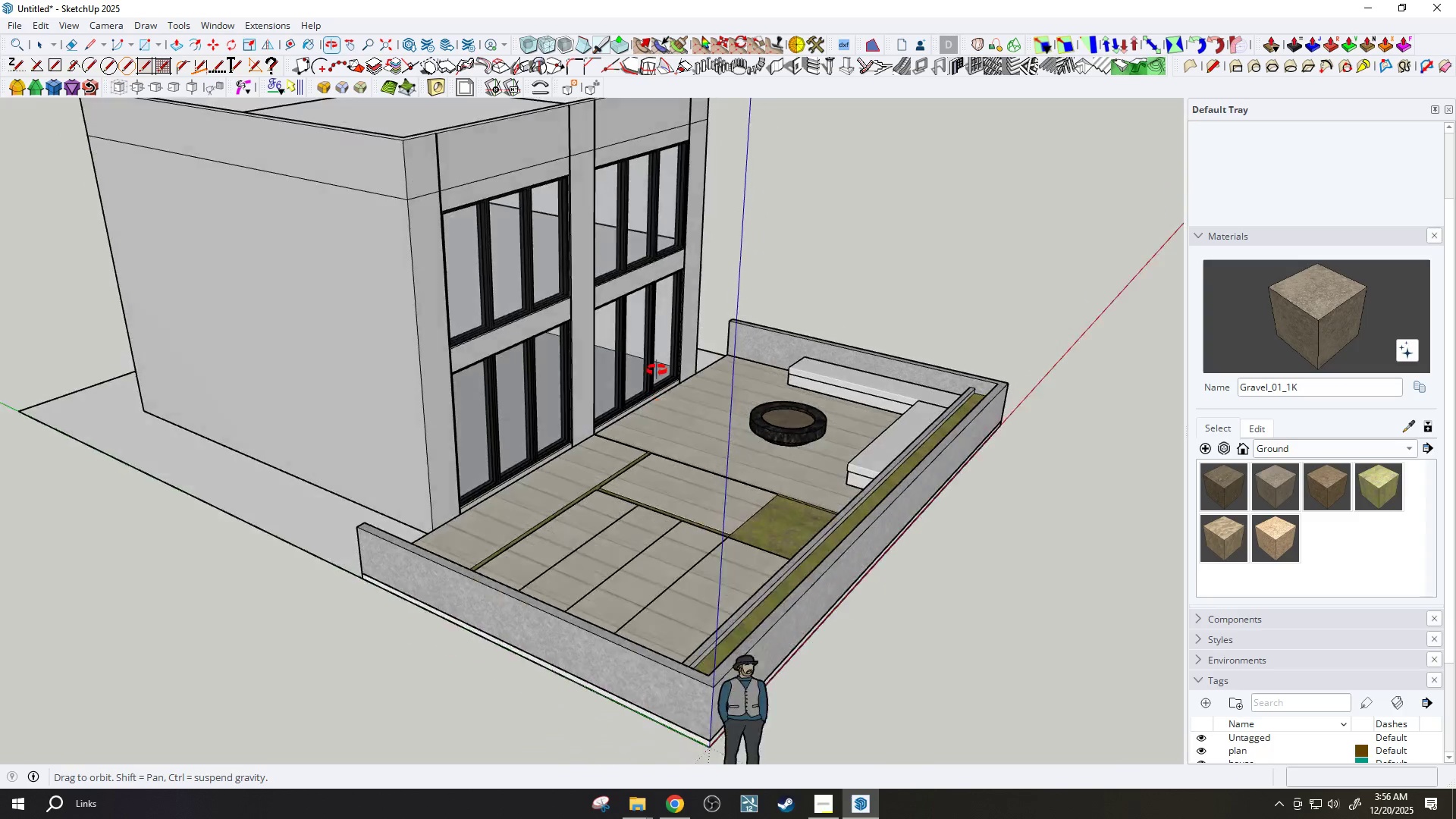 
scroll: coordinate [636, 441], scroll_direction: up, amount: 3.0
 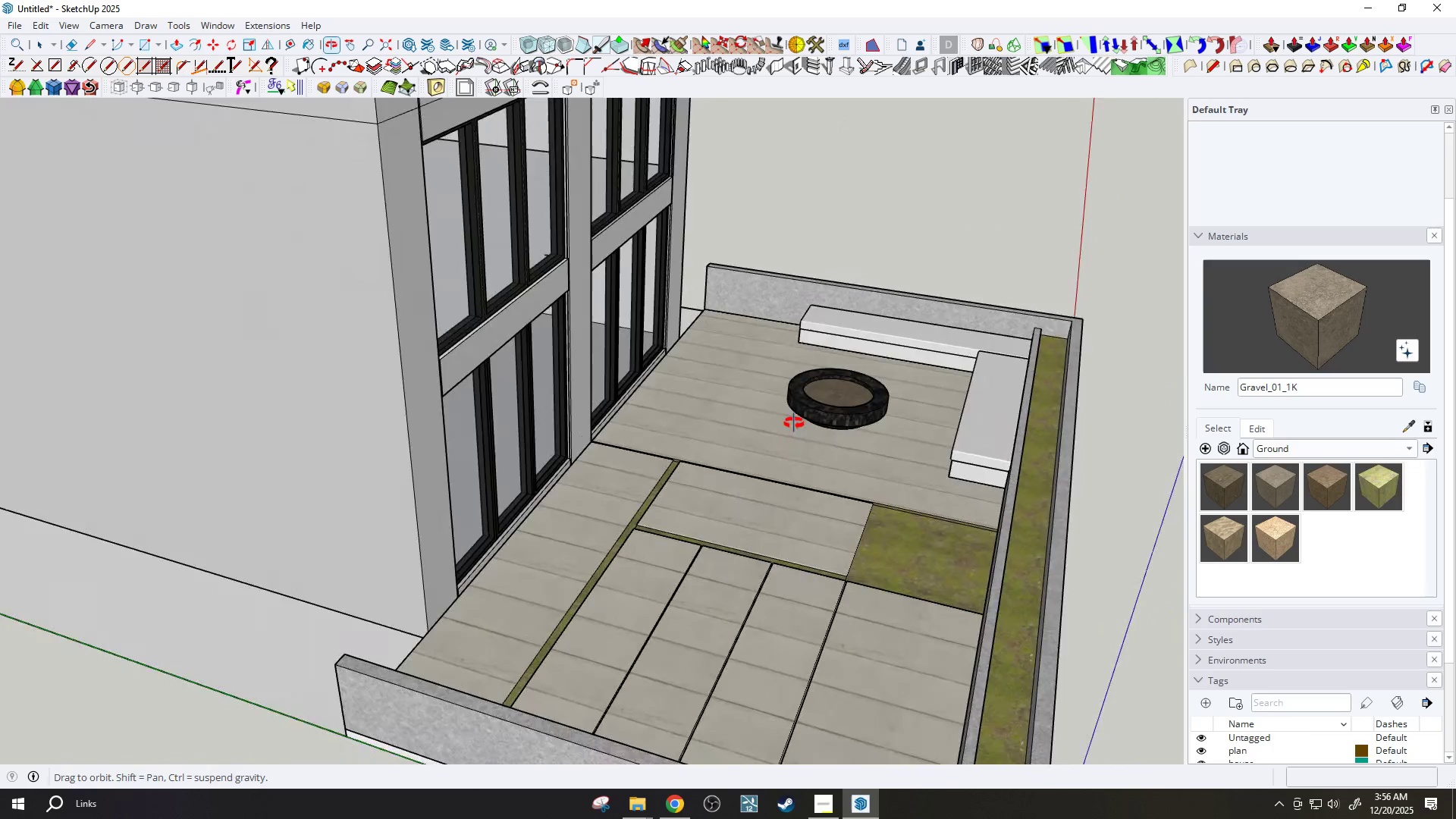 
left_click_drag(start_coordinate=[811, 455], to_coordinate=[750, 446])
 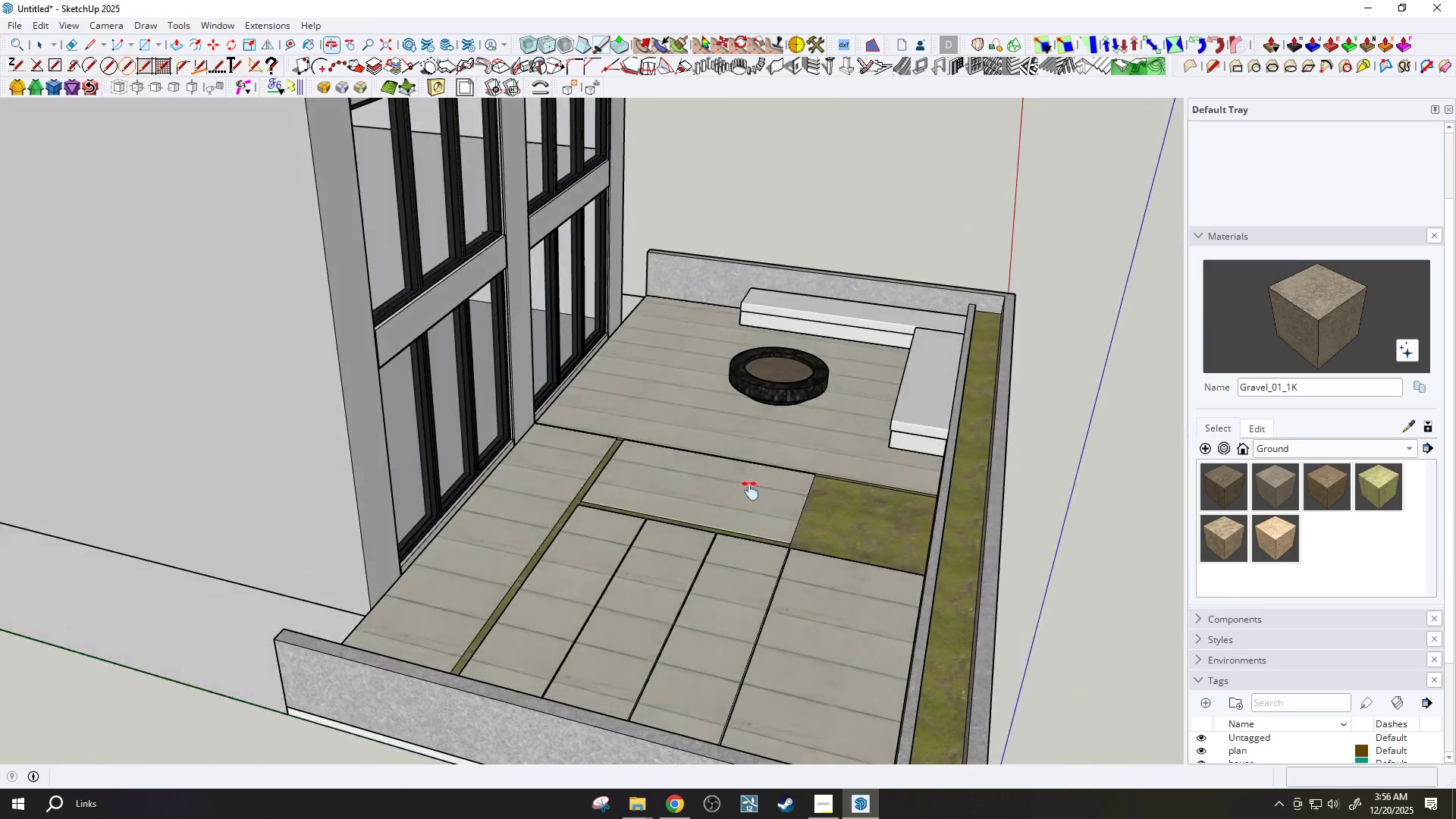 
left_click_drag(start_coordinate=[749, 475], to_coordinate=[750, 533])
 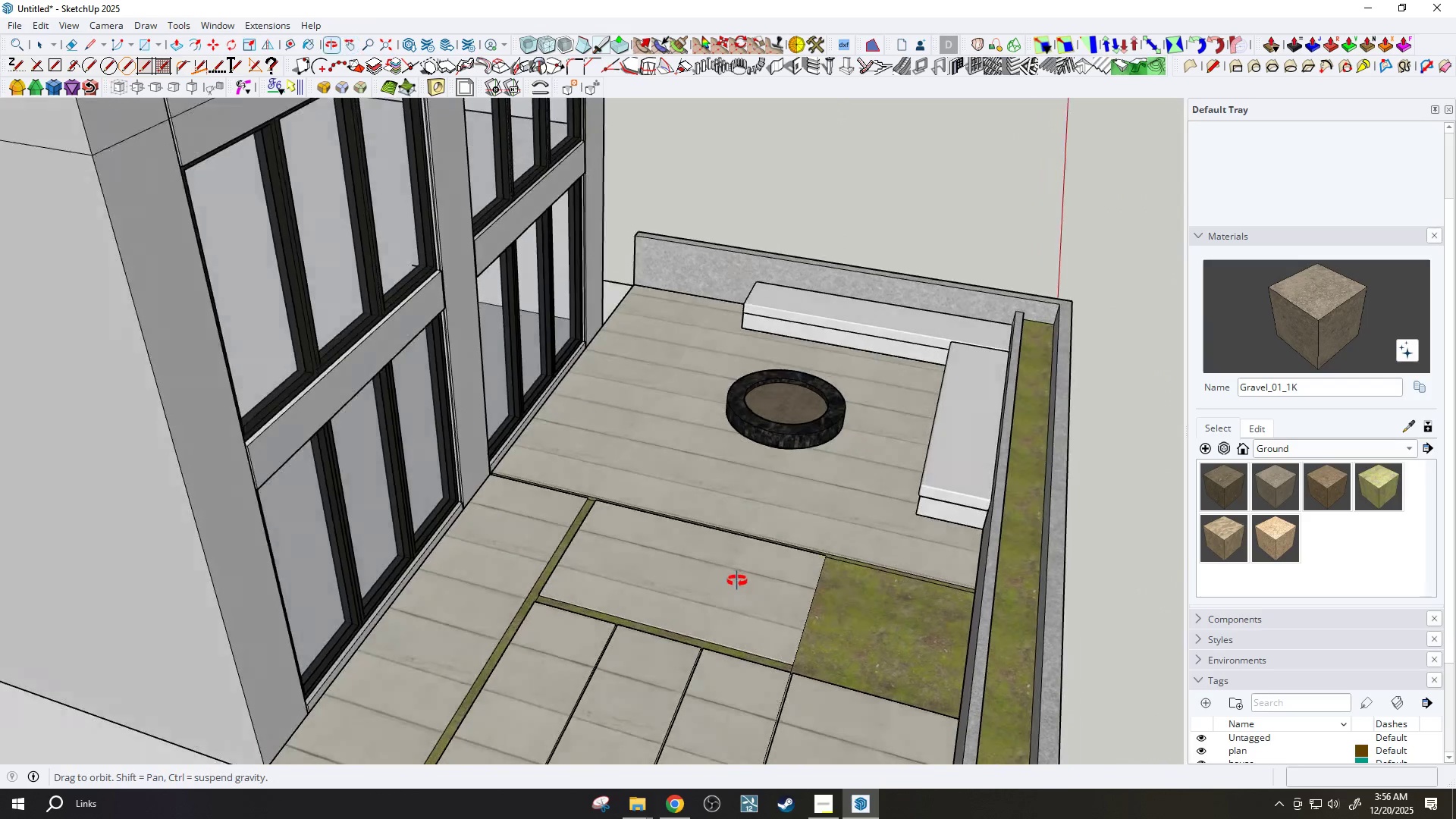 
scroll: coordinate [750, 479], scroll_direction: up, amount: 2.0
 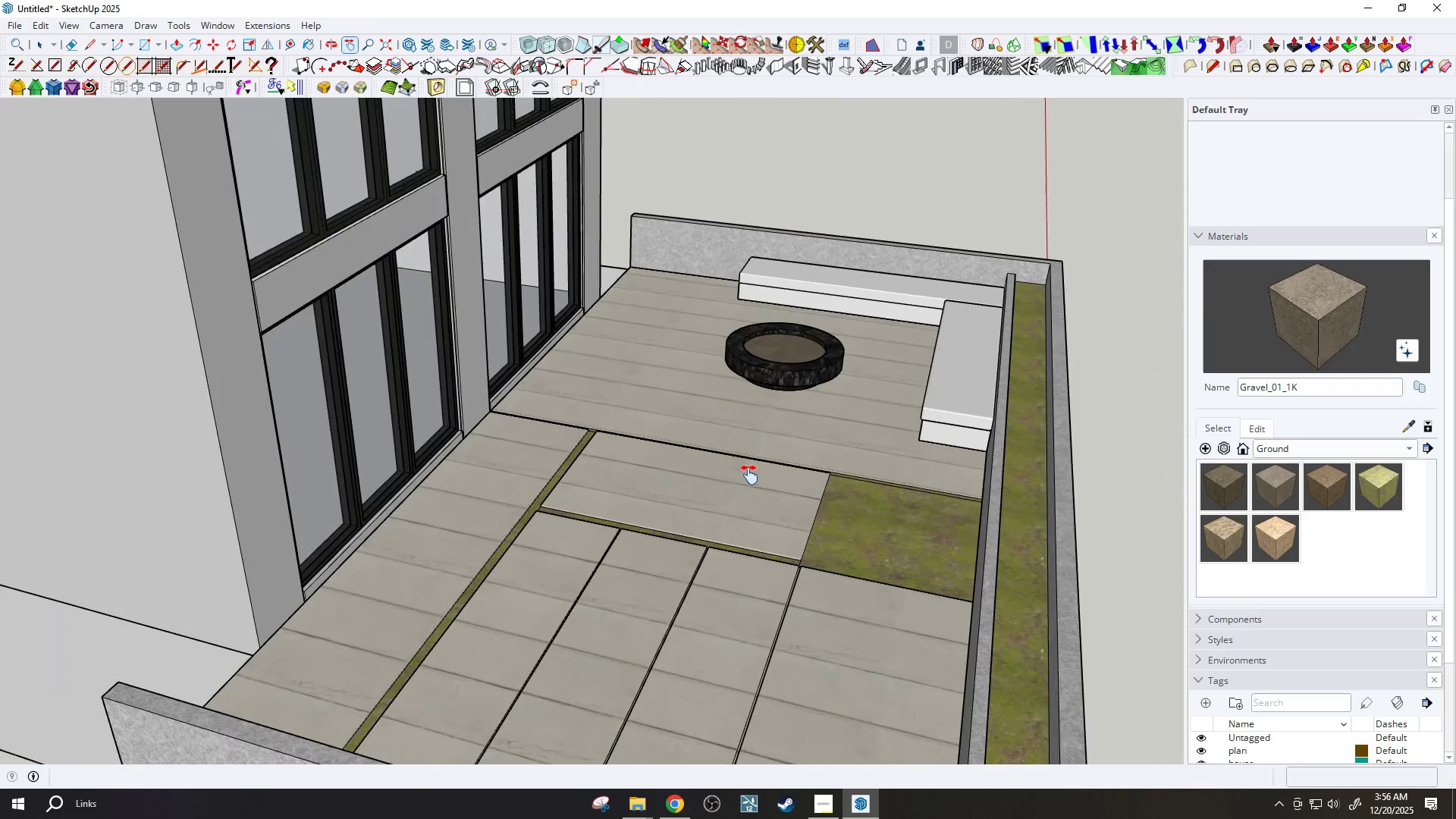 
left_click_drag(start_coordinate=[724, 563], to_coordinate=[735, 530])
 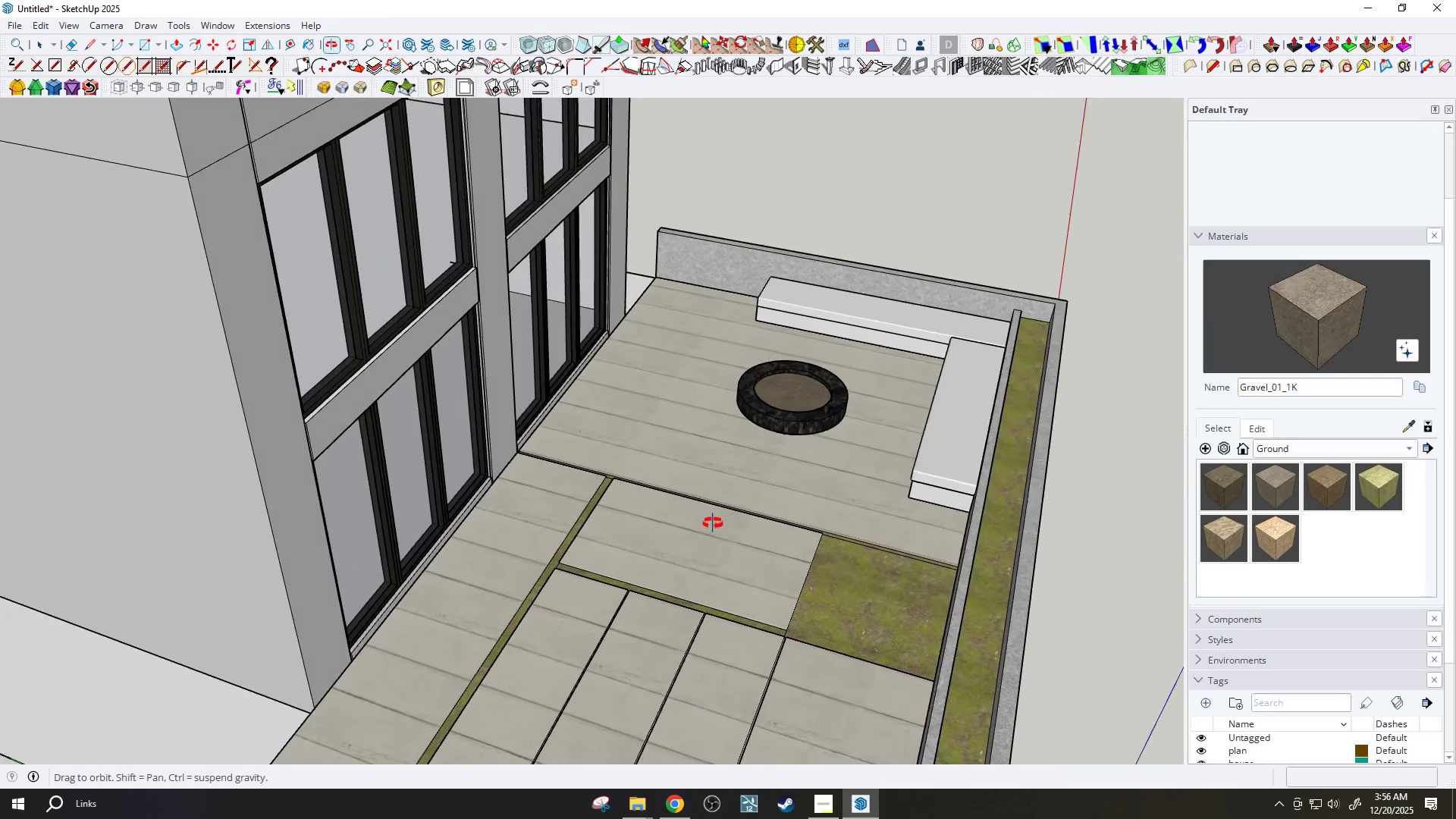 
scroll: coordinate [736, 581], scroll_direction: down, amount: 1.0
 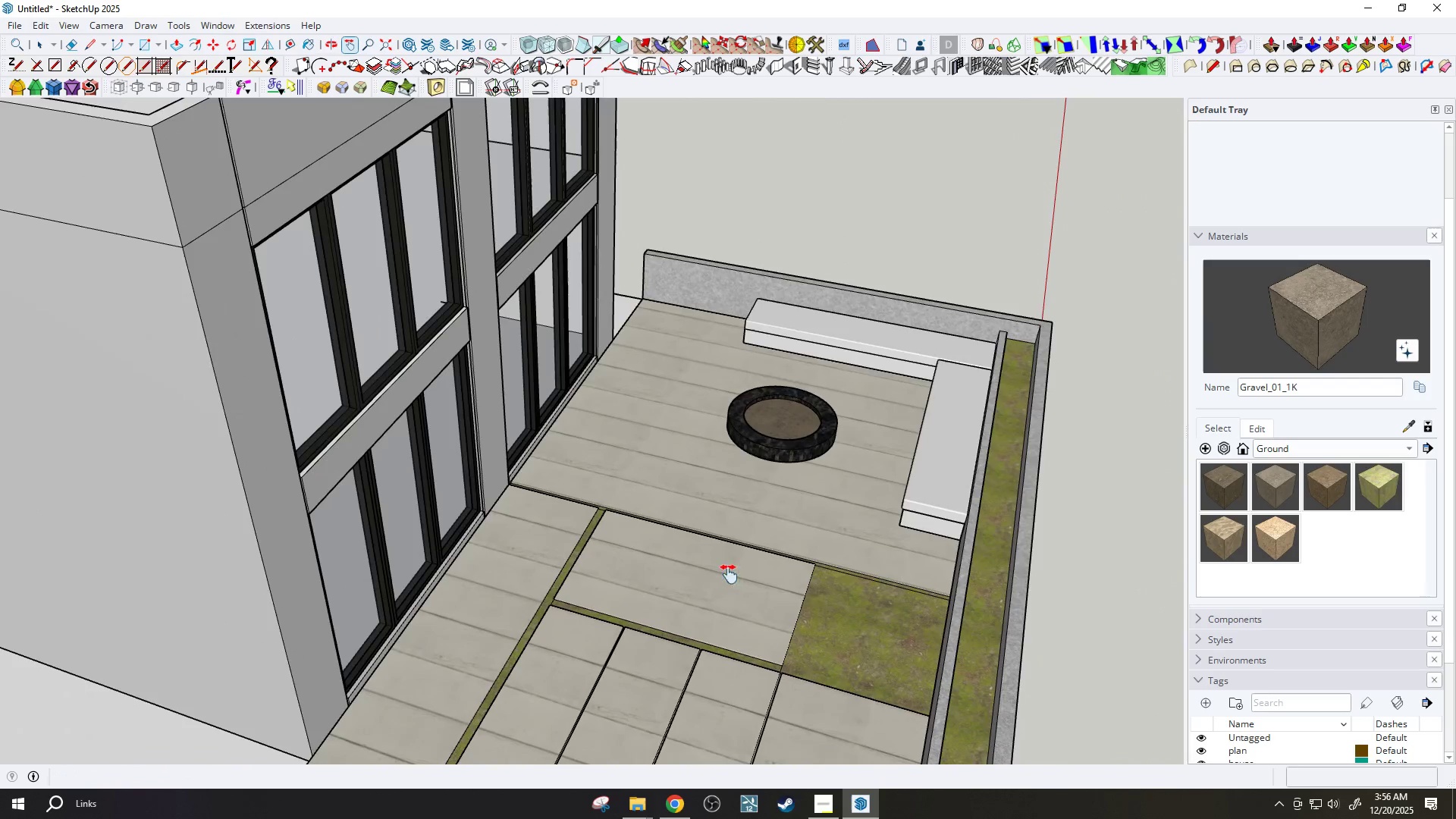 
left_click_drag(start_coordinate=[692, 489], to_coordinate=[724, 478])
 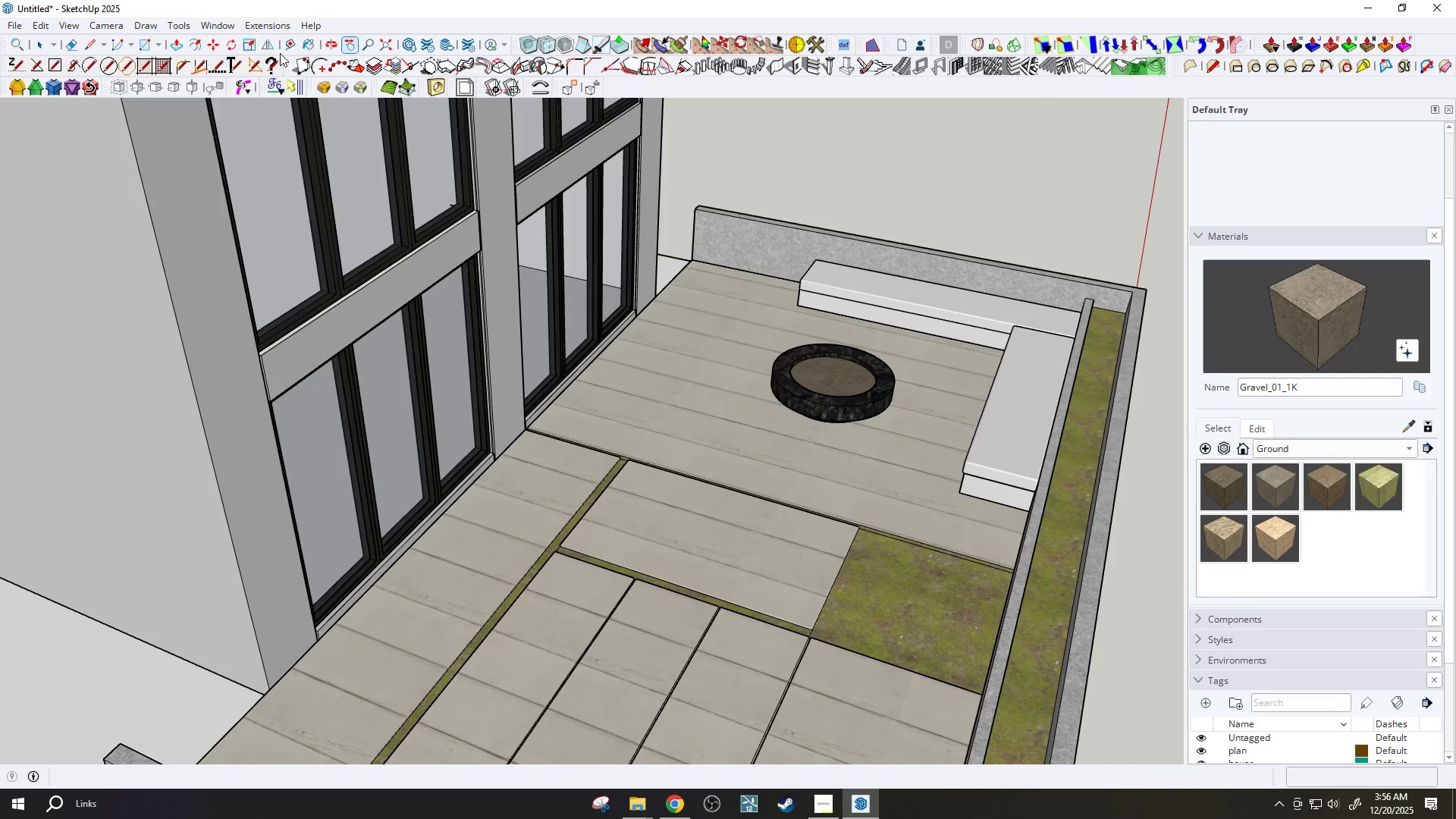 
scroll: coordinate [706, 521], scroll_direction: up, amount: 1.0
 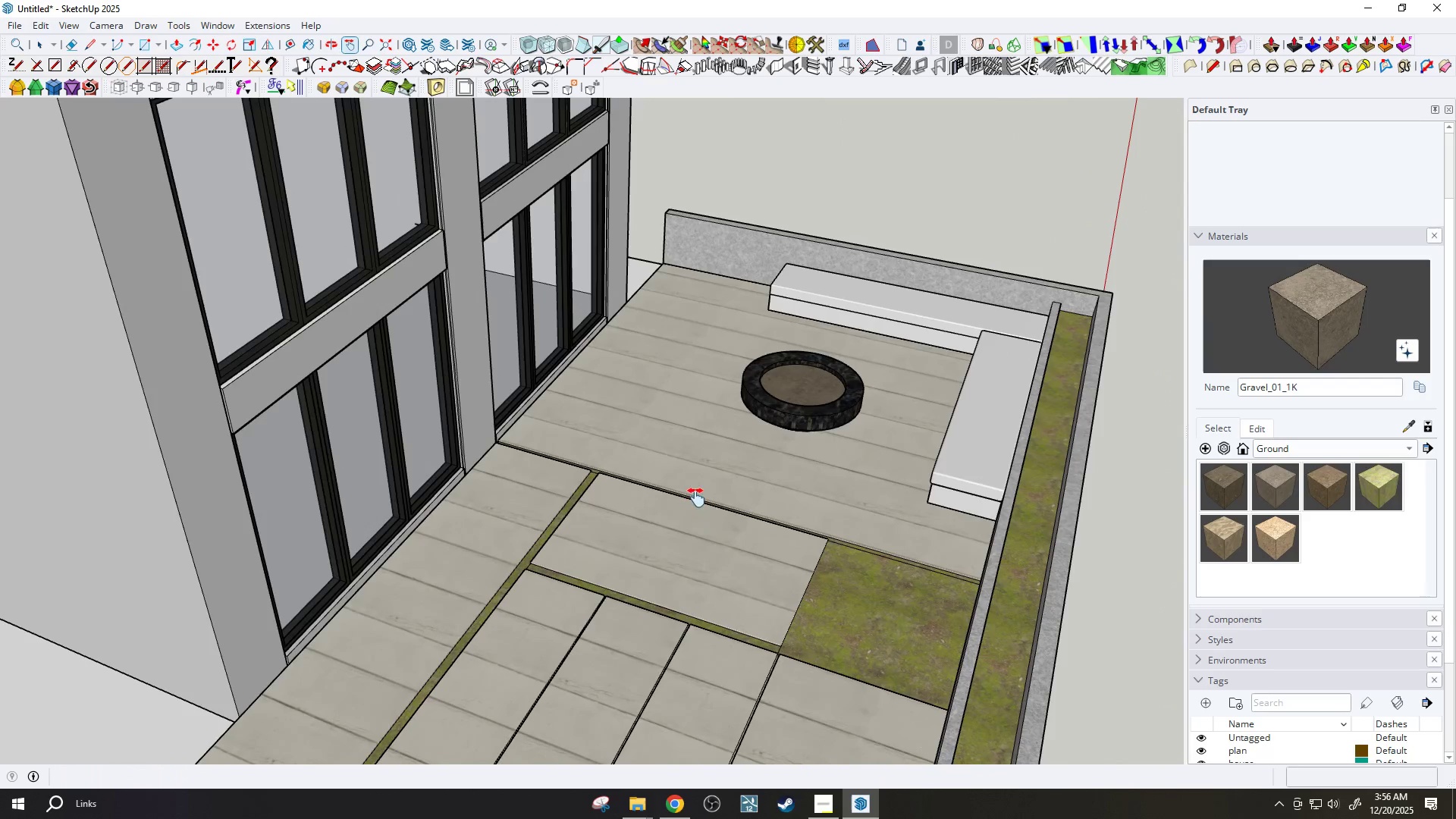 
left_click([278, 24])
 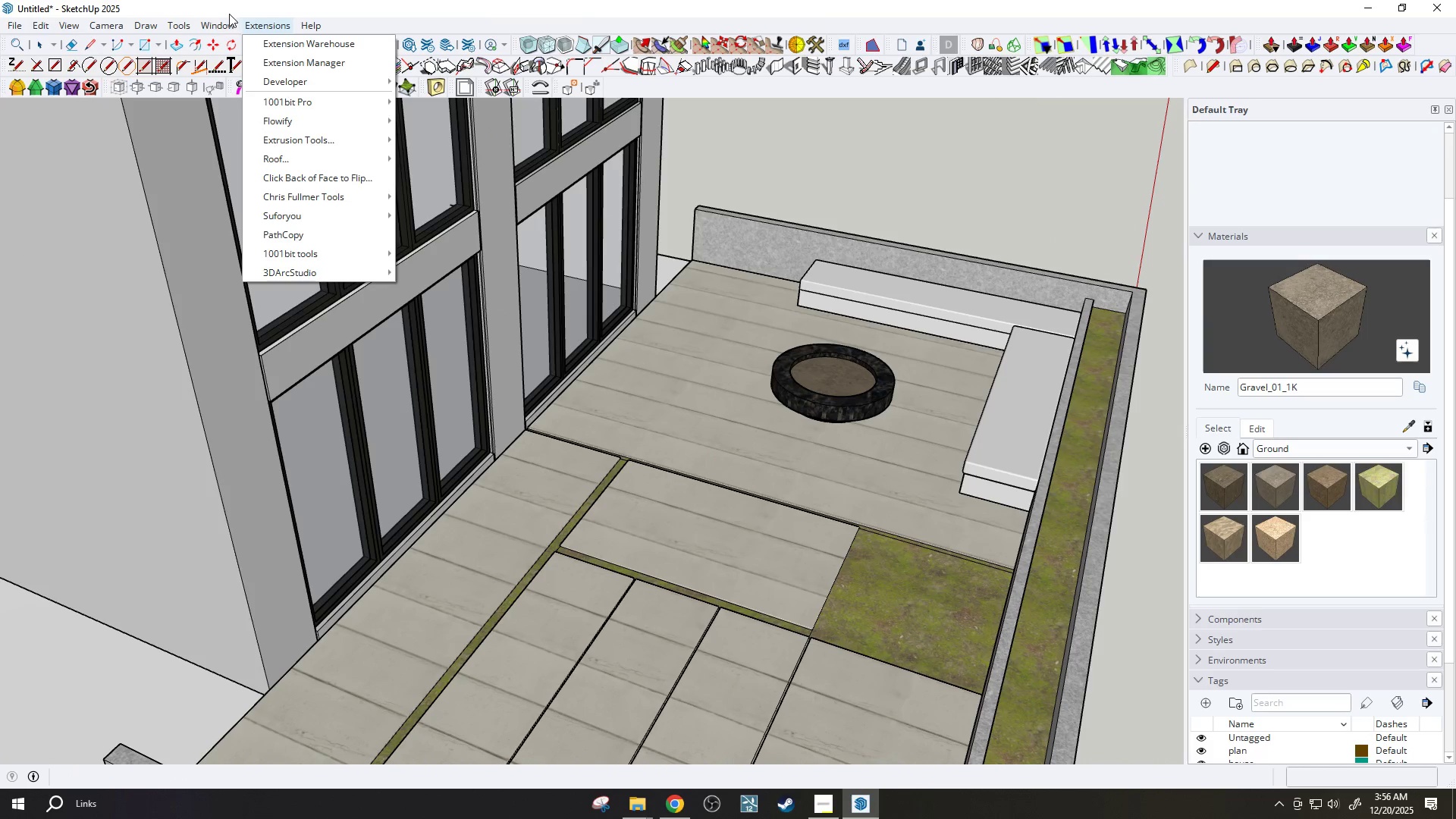 
double_click([214, 24])
 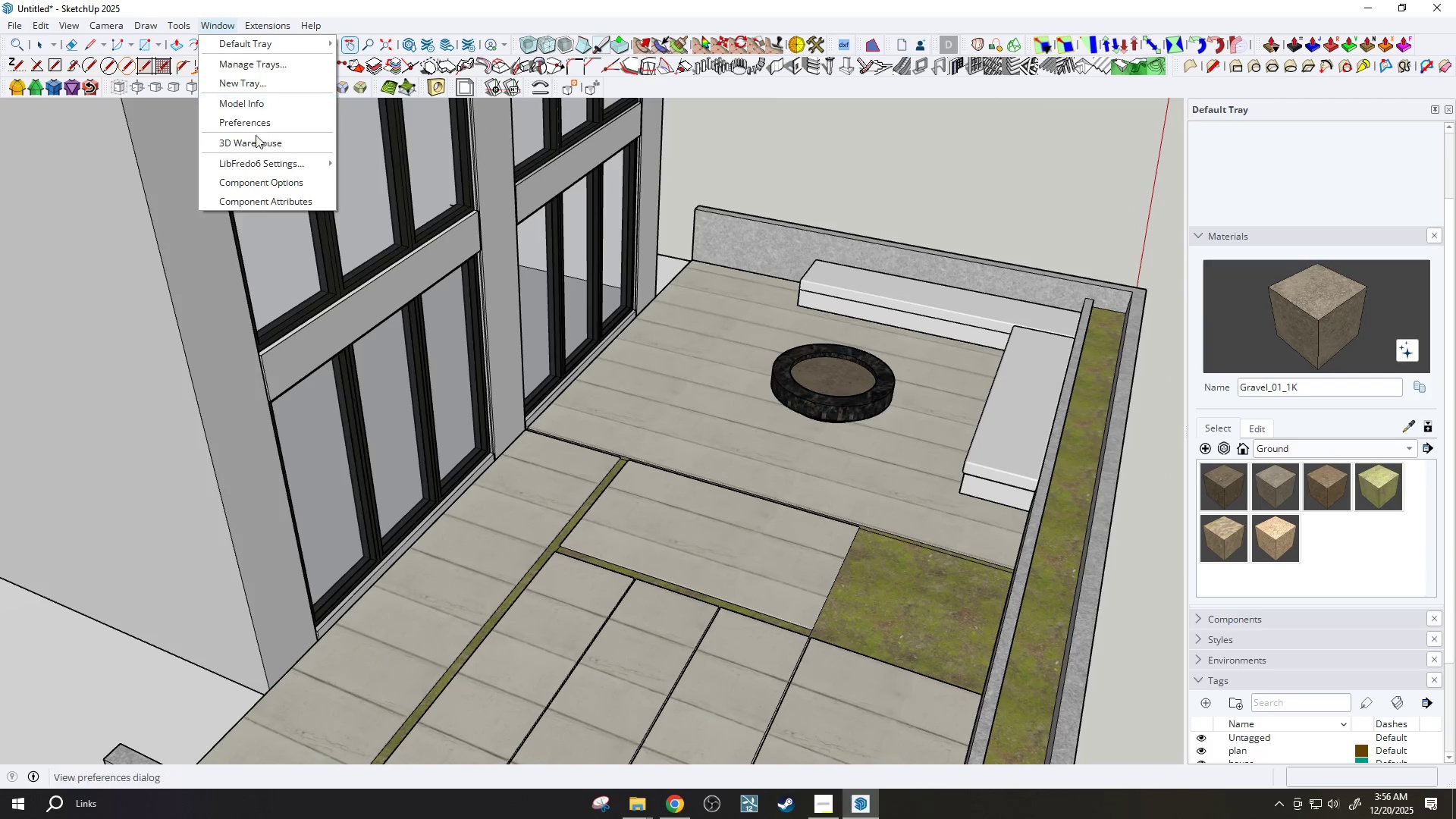 
left_click([253, 142])
 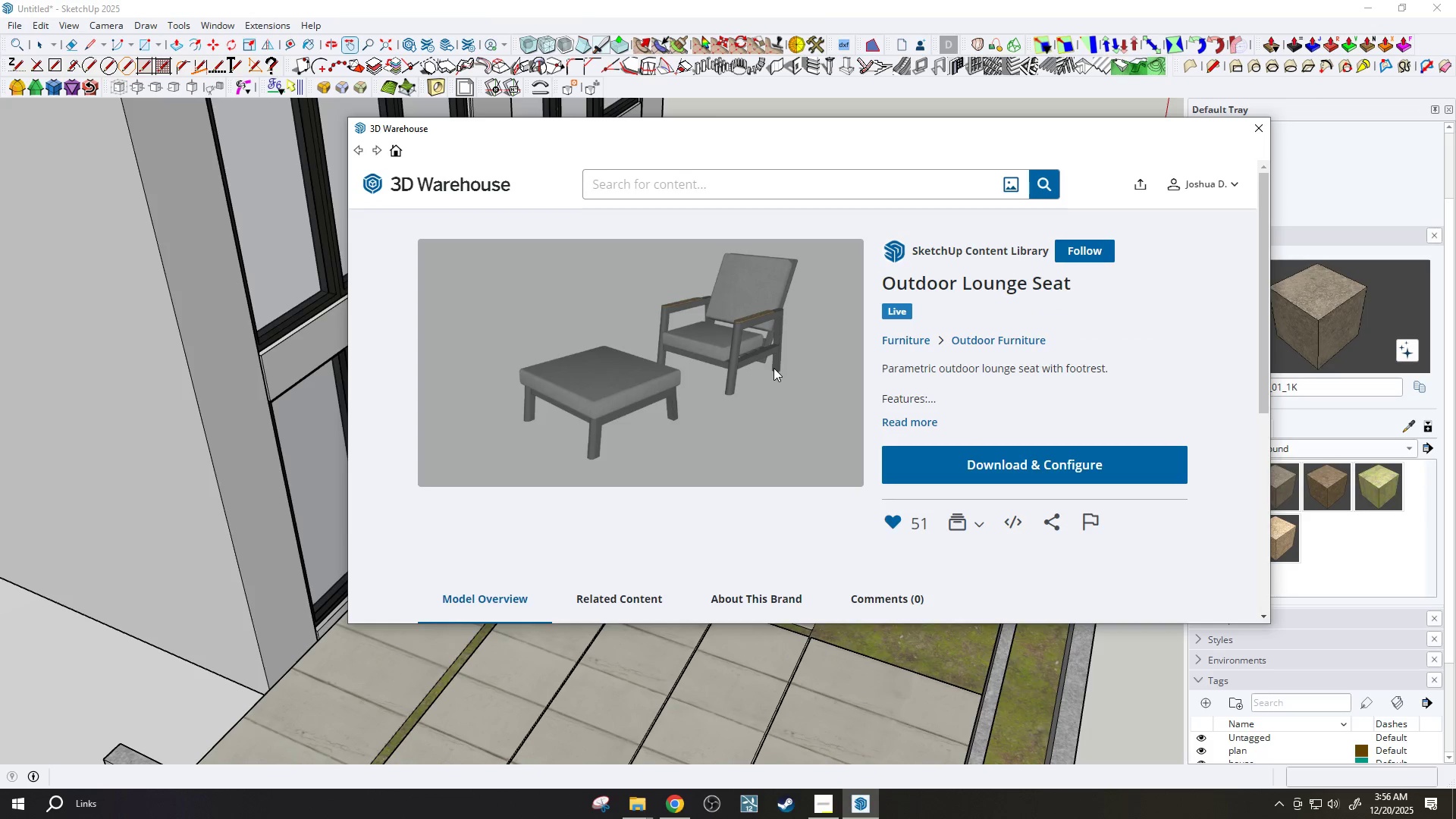 
left_click([1008, 455])
 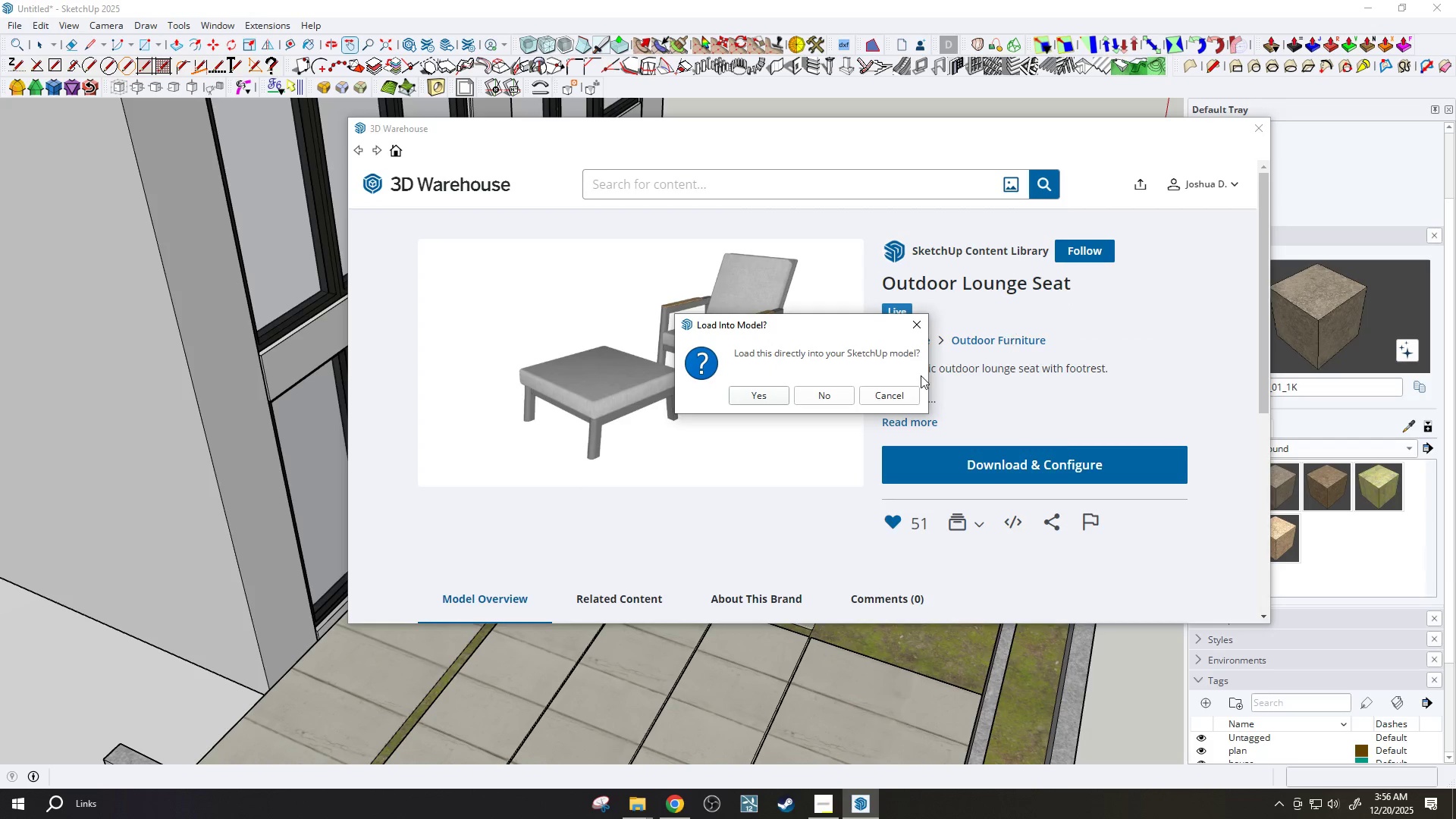 
left_click([764, 397])
 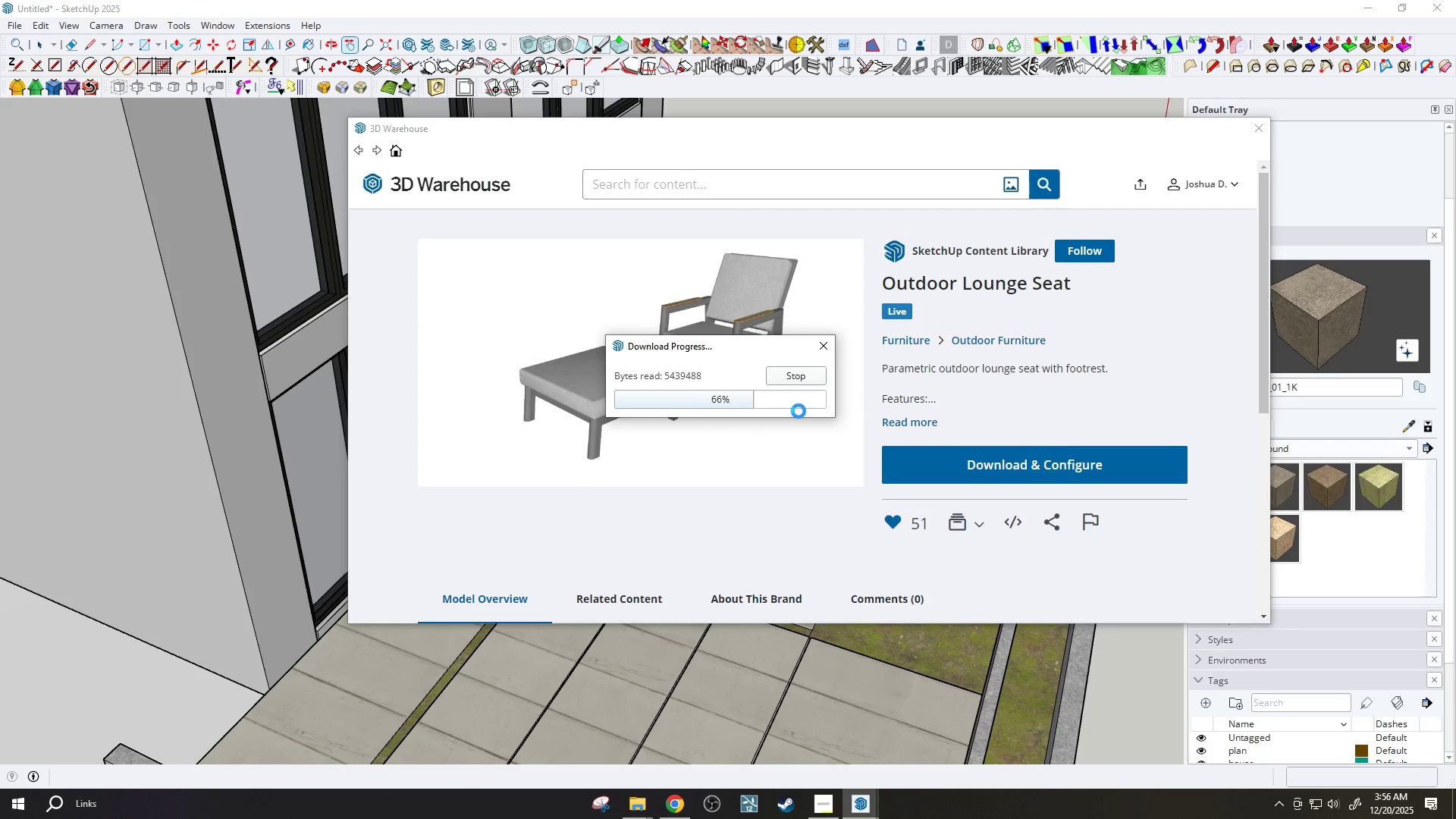 
scroll: coordinate [690, 403], scroll_direction: up, amount: 1.0
 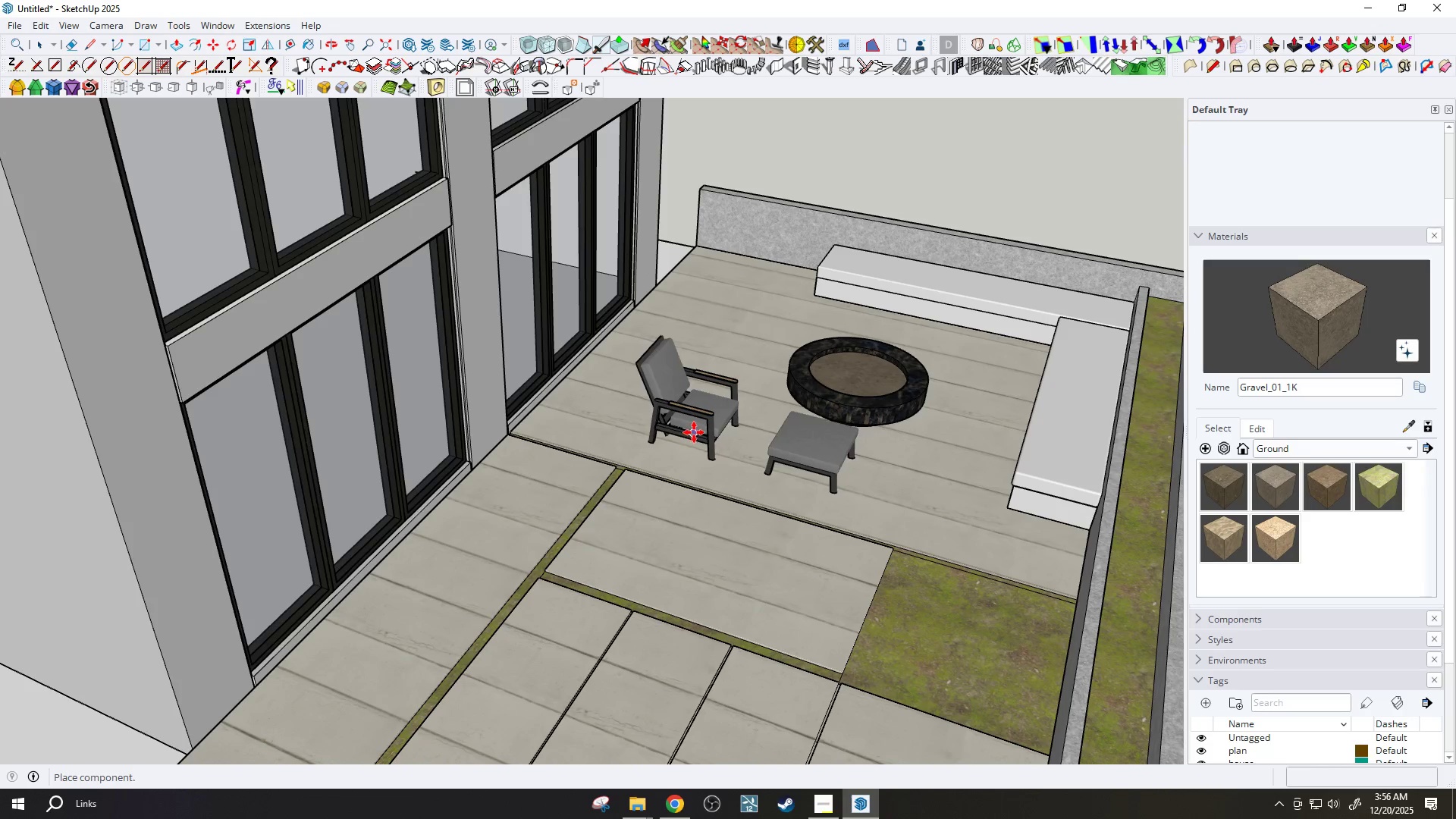 
left_click([669, 425])
 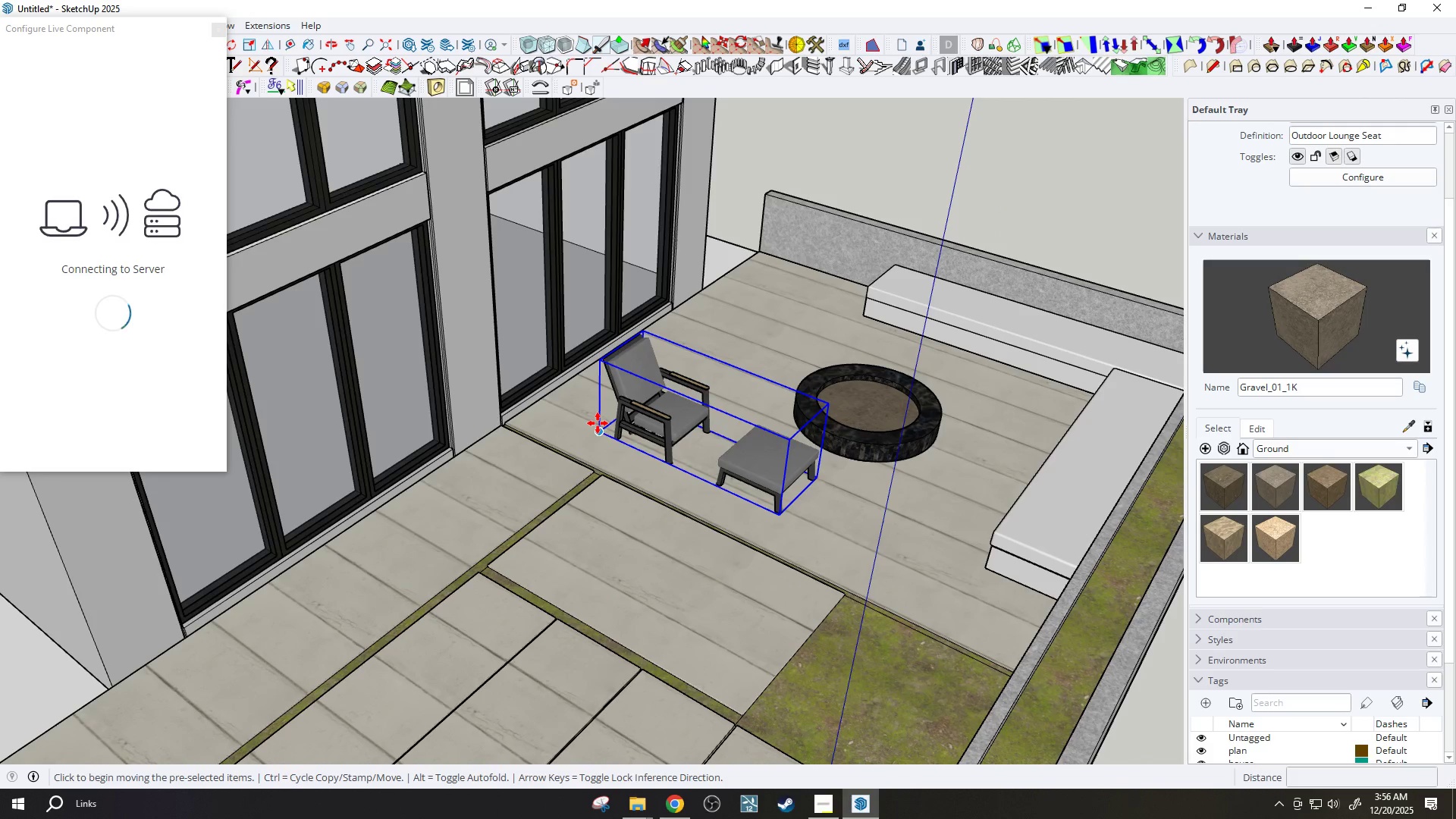 
wait(8.39)
 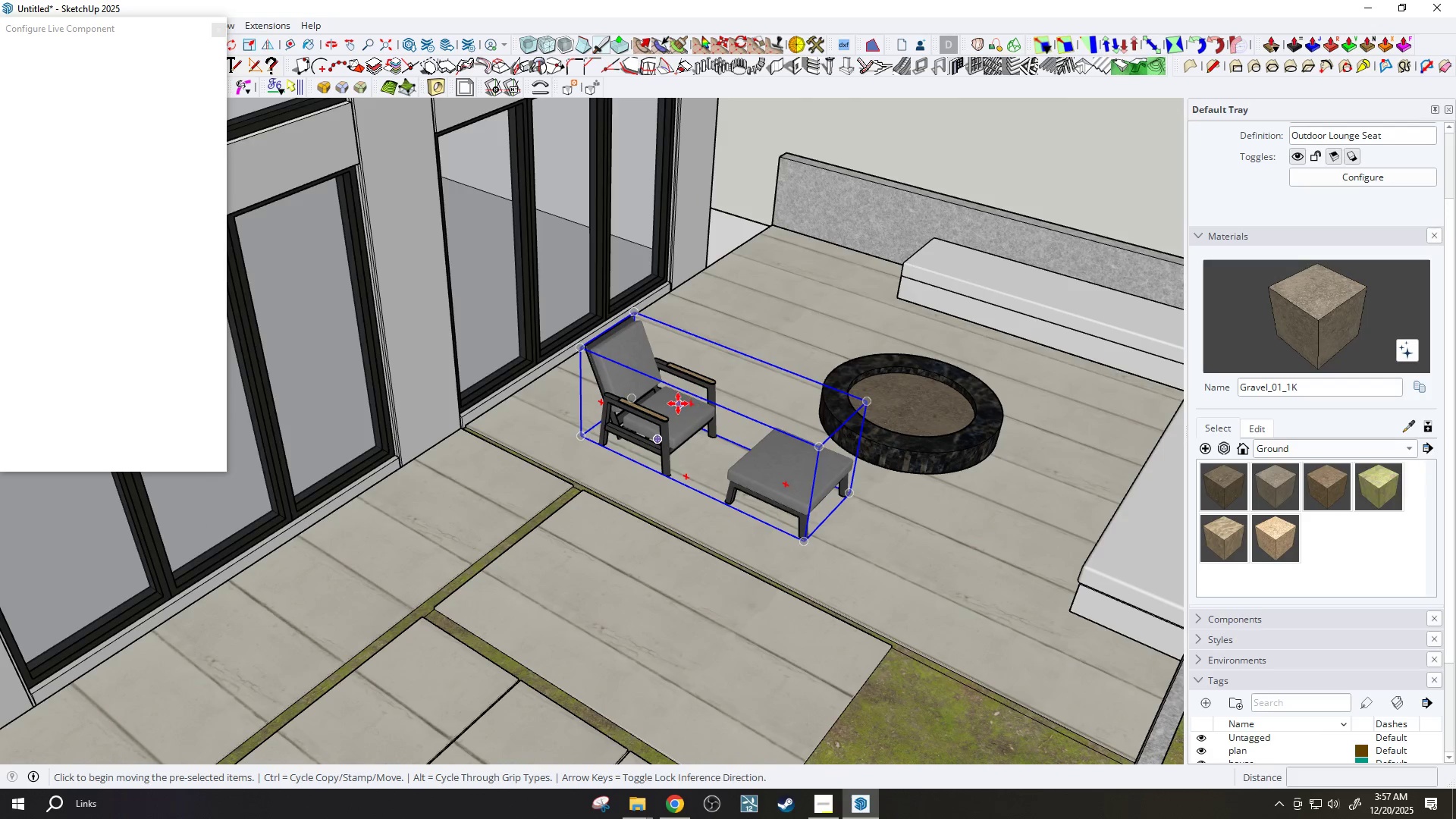 
key(Space)
 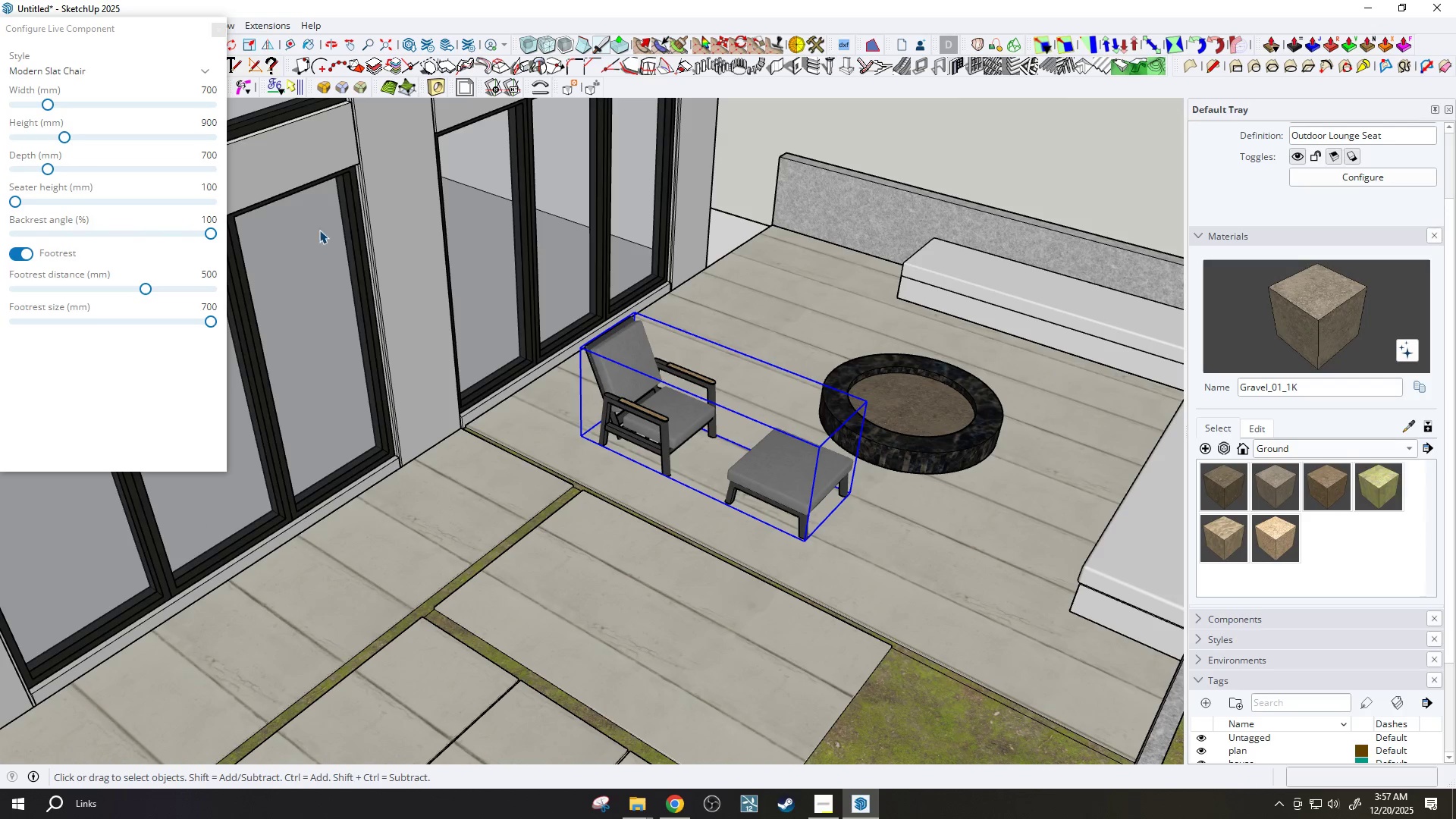 
scroll: coordinate [651, 373], scroll_direction: up, amount: 6.0
 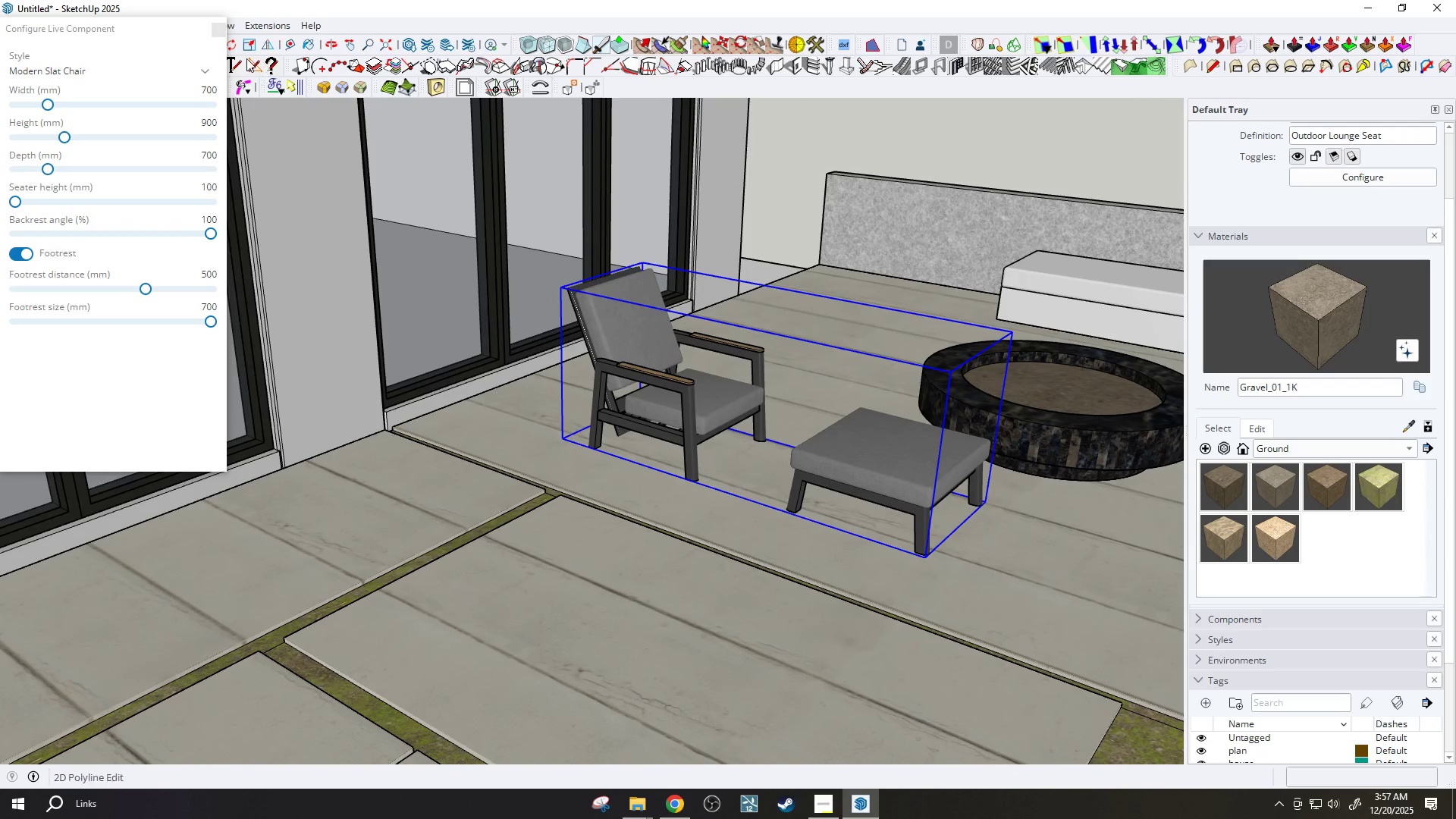 
left_click_drag(start_coordinate=[130, 22], to_coordinate=[138, 160])
 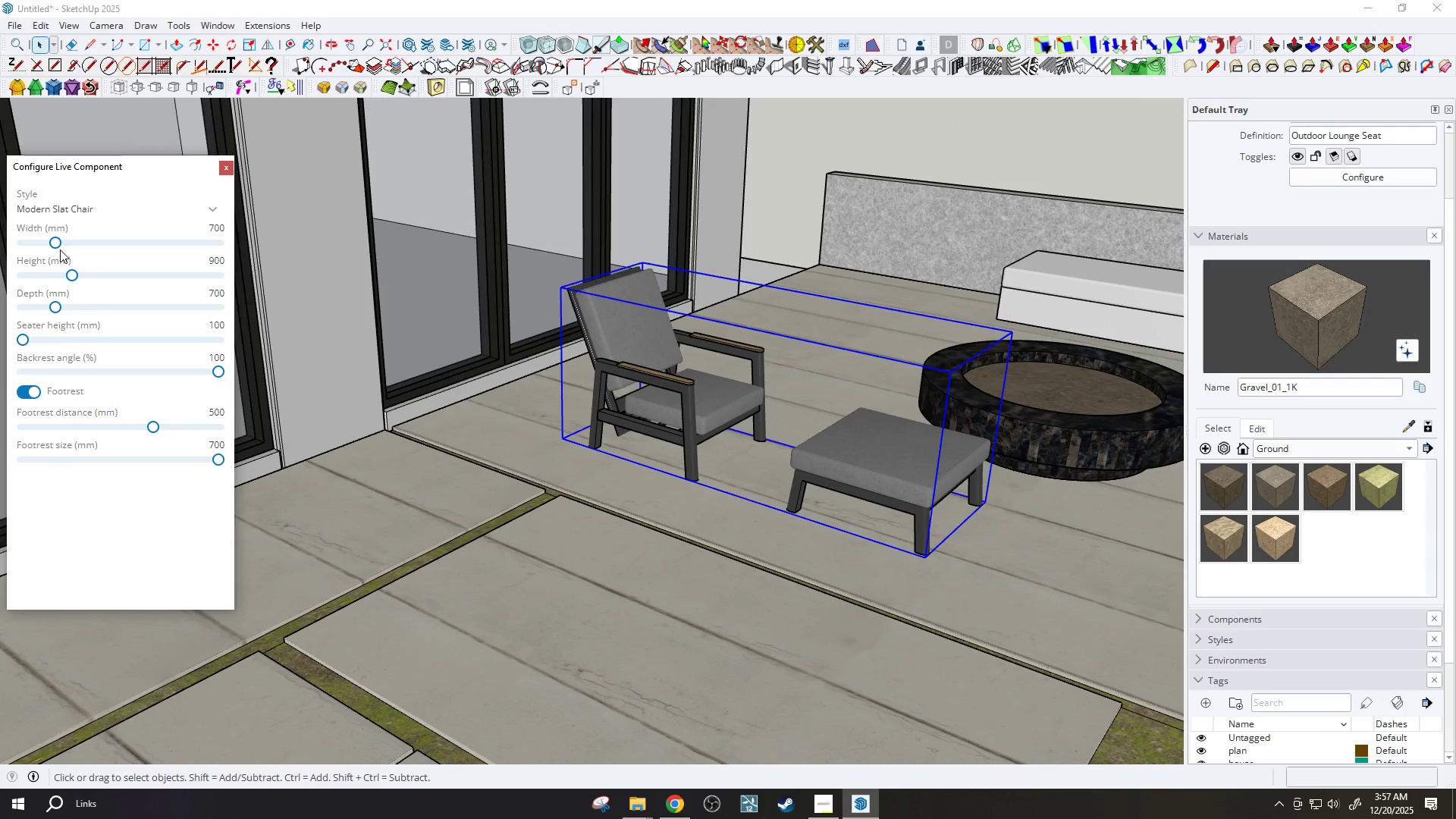 
left_click_drag(start_coordinate=[57, 242], to_coordinate=[77, 248])
 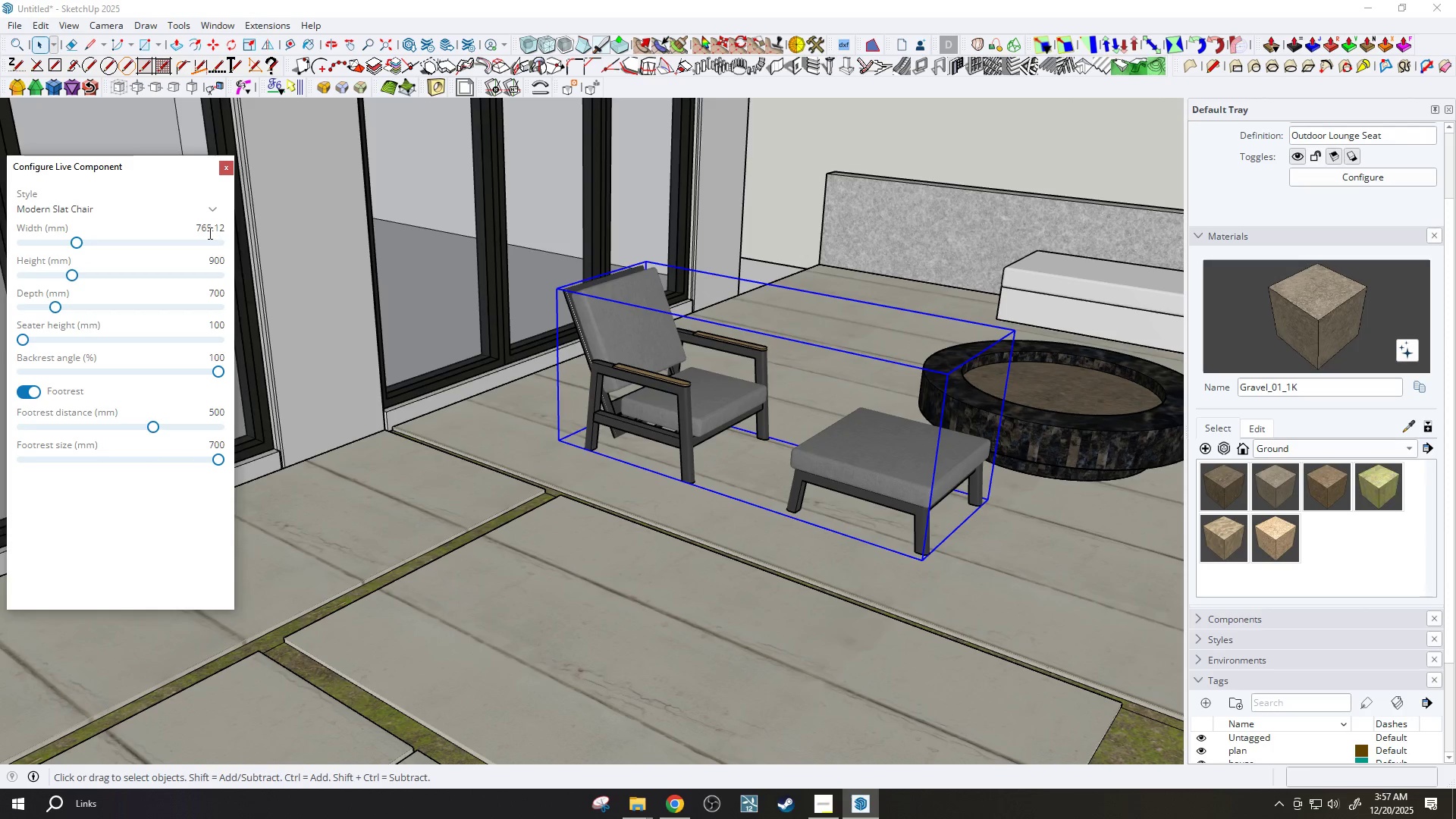 
double_click([204, 233])
 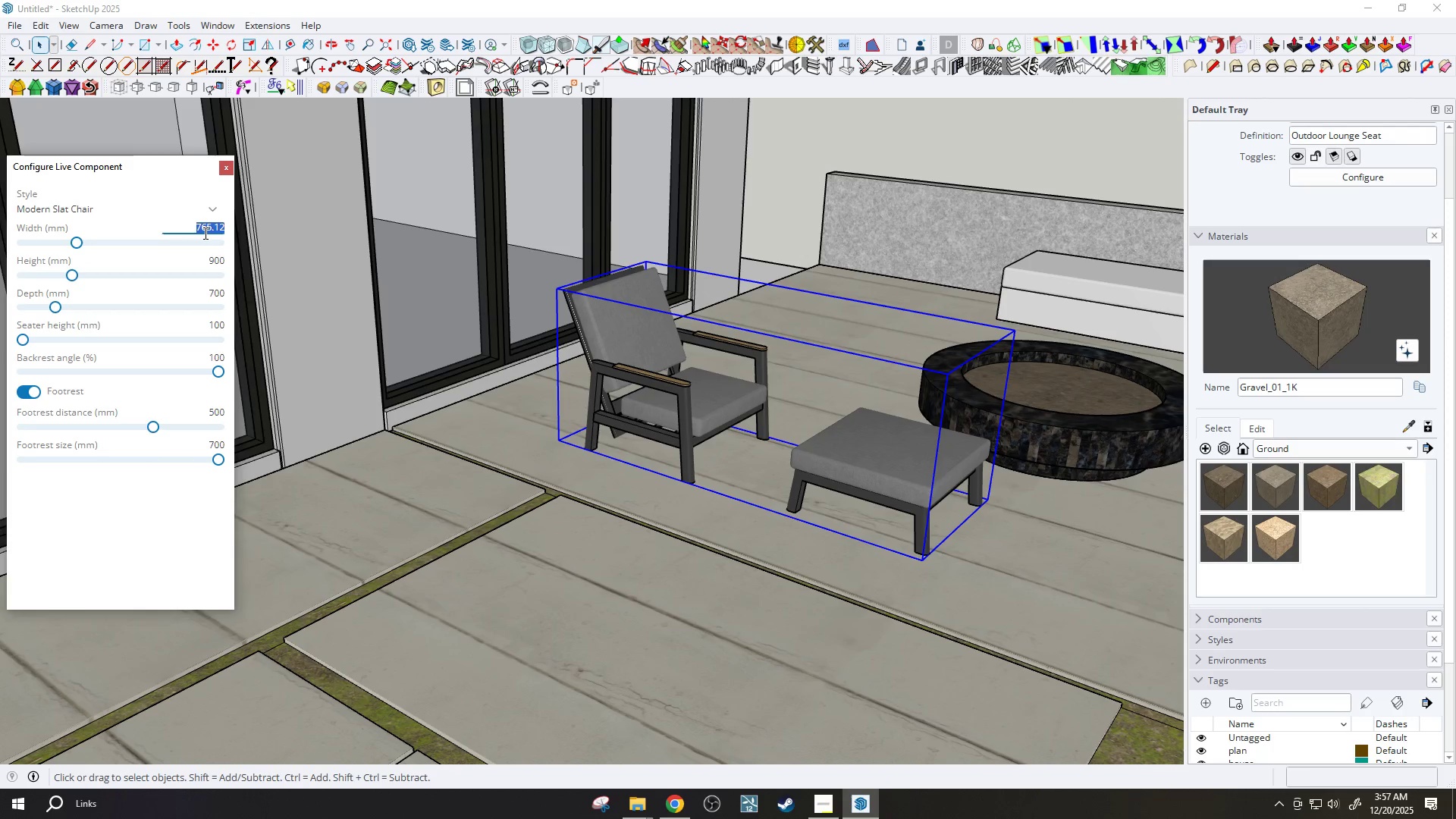 
type(800)
 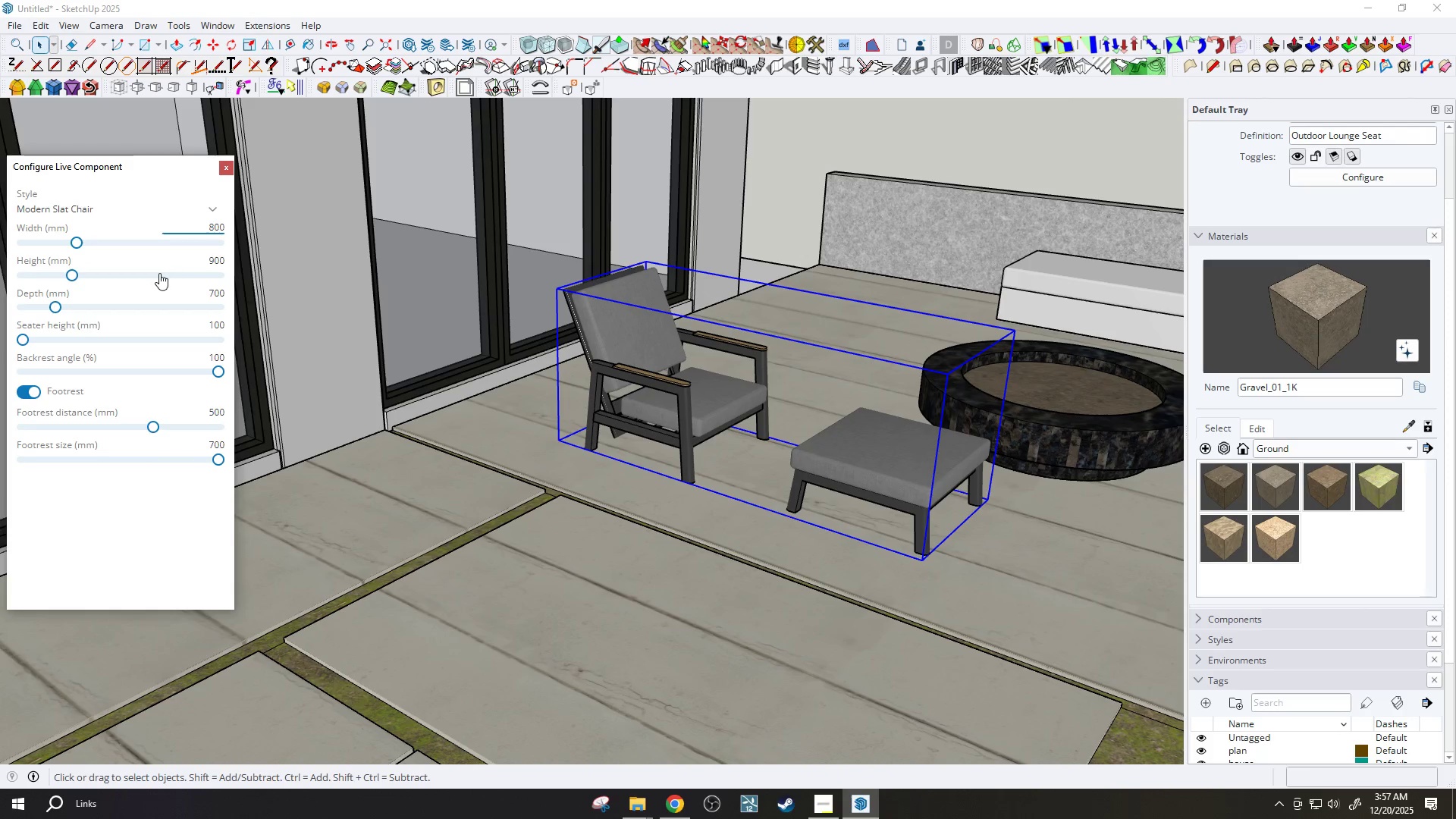 
left_click([158, 273])
 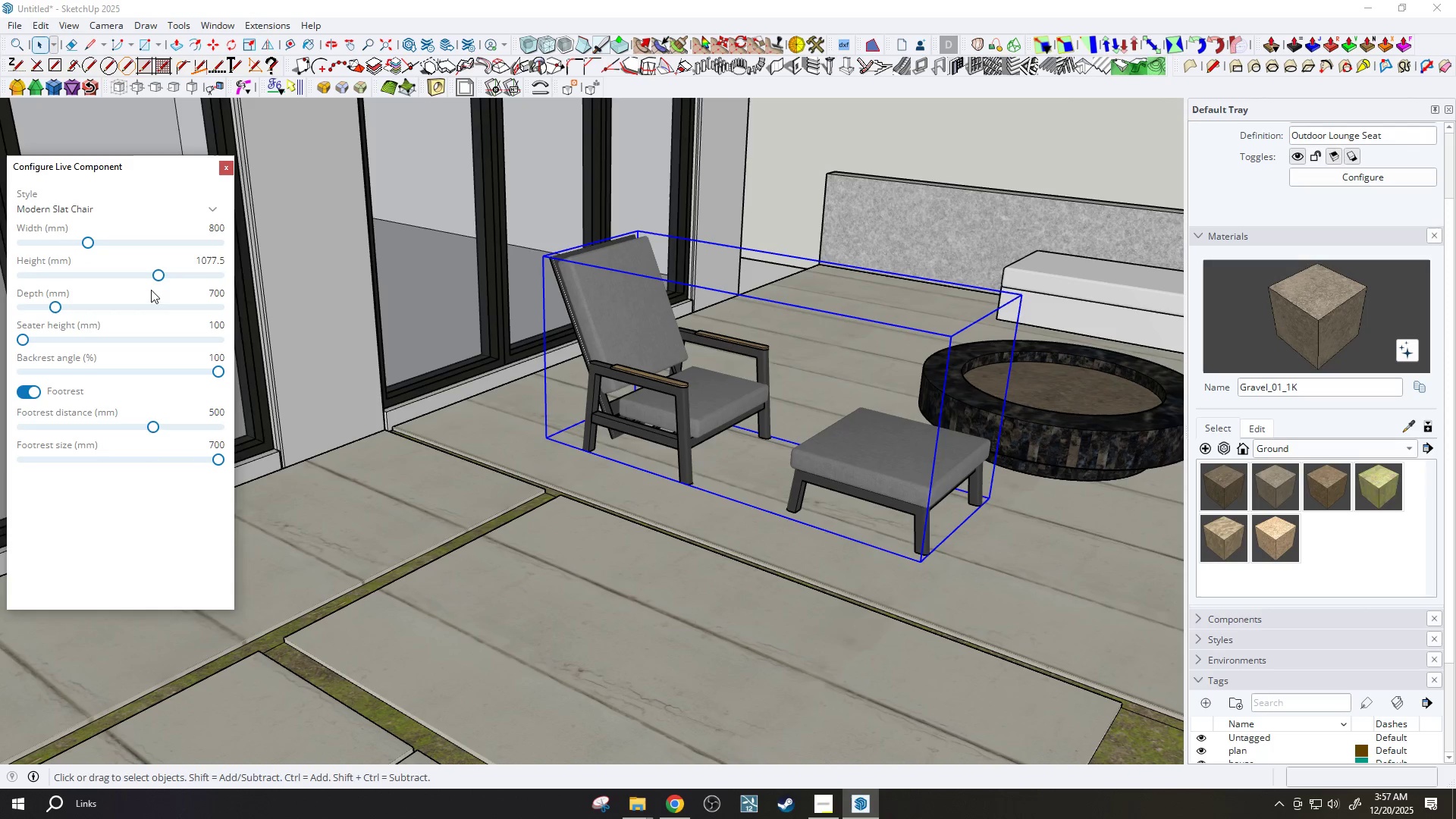 
left_click([76, 275])
 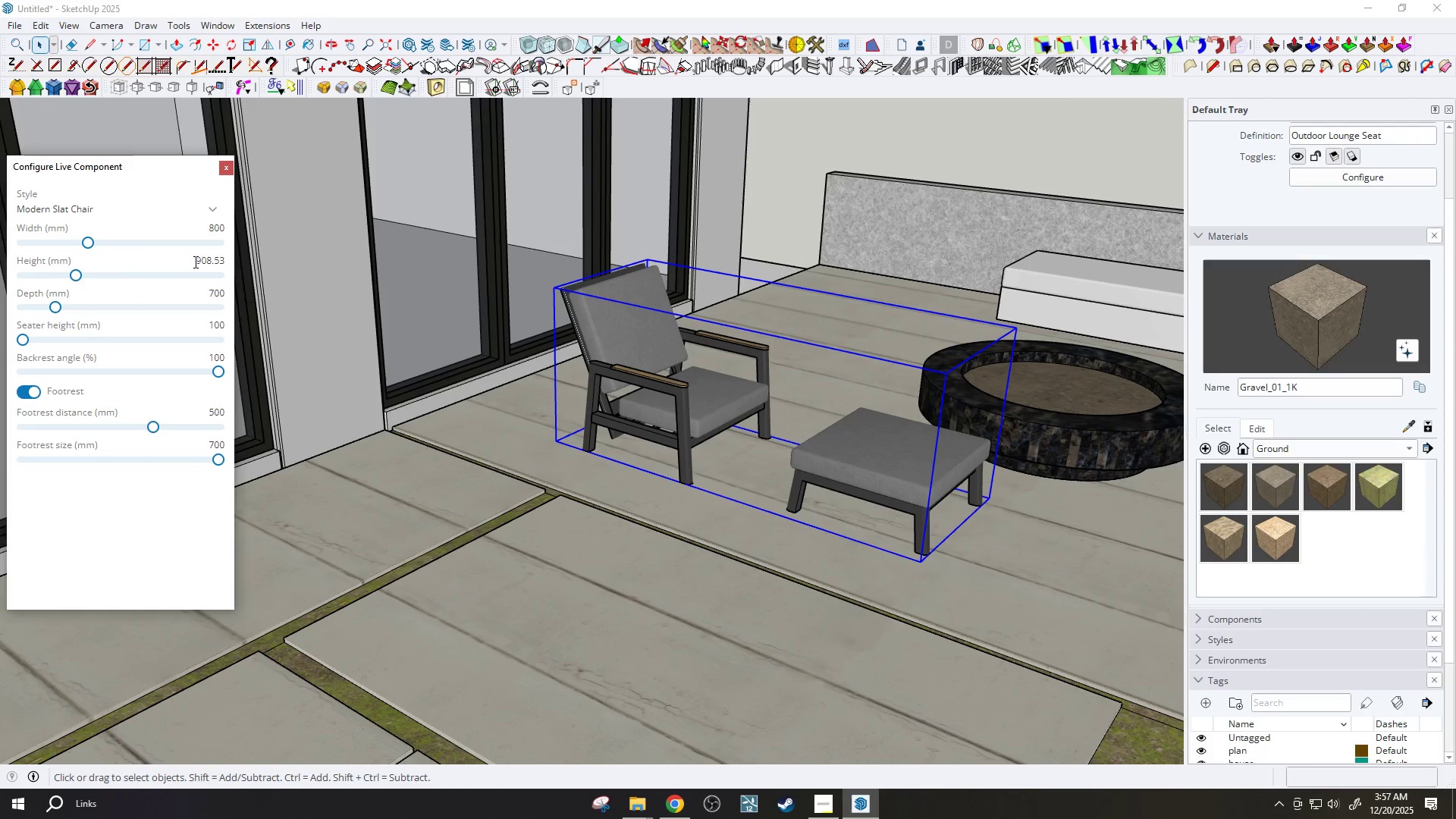 
left_click([199, 261])
 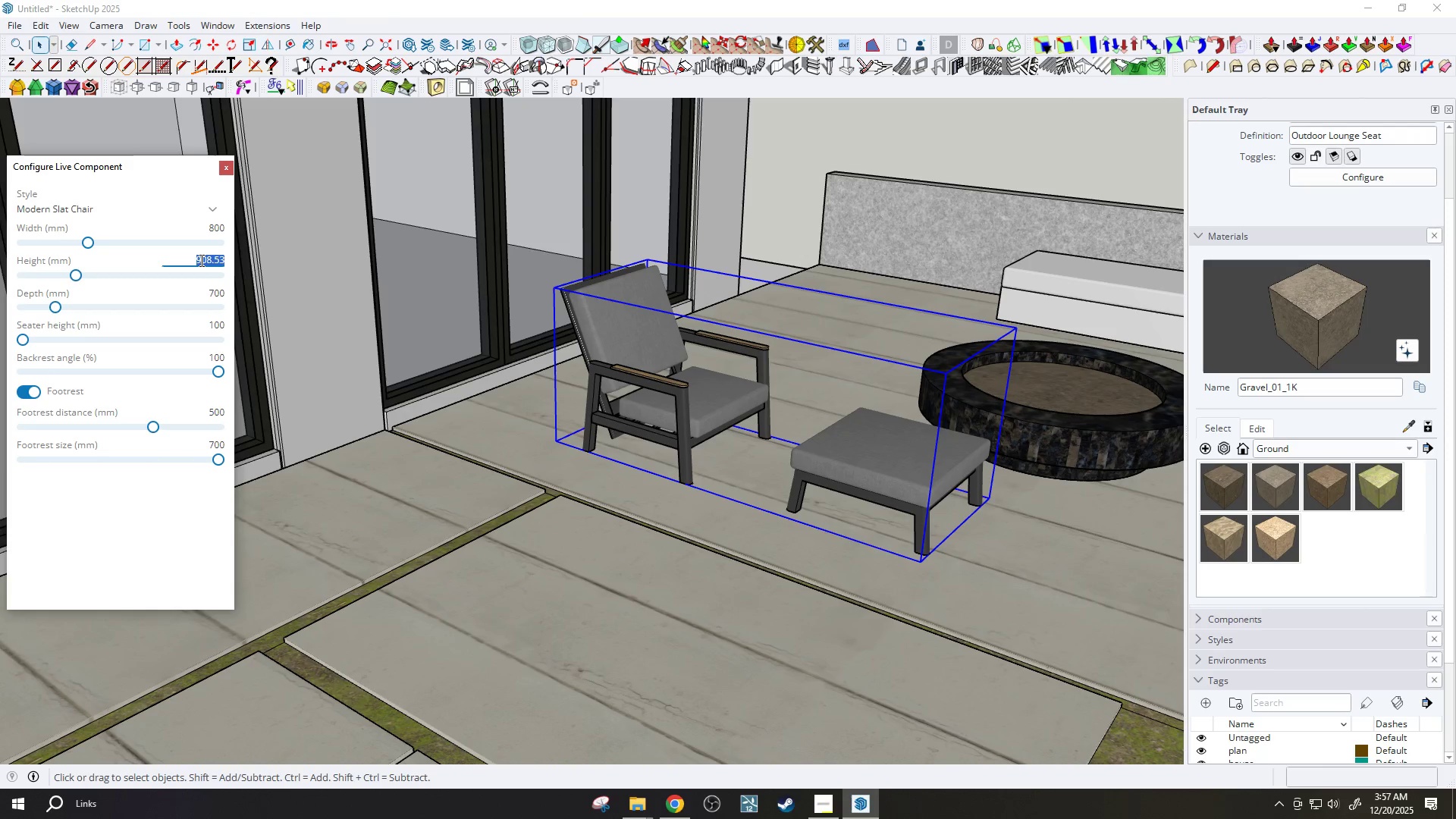 
type(950)
 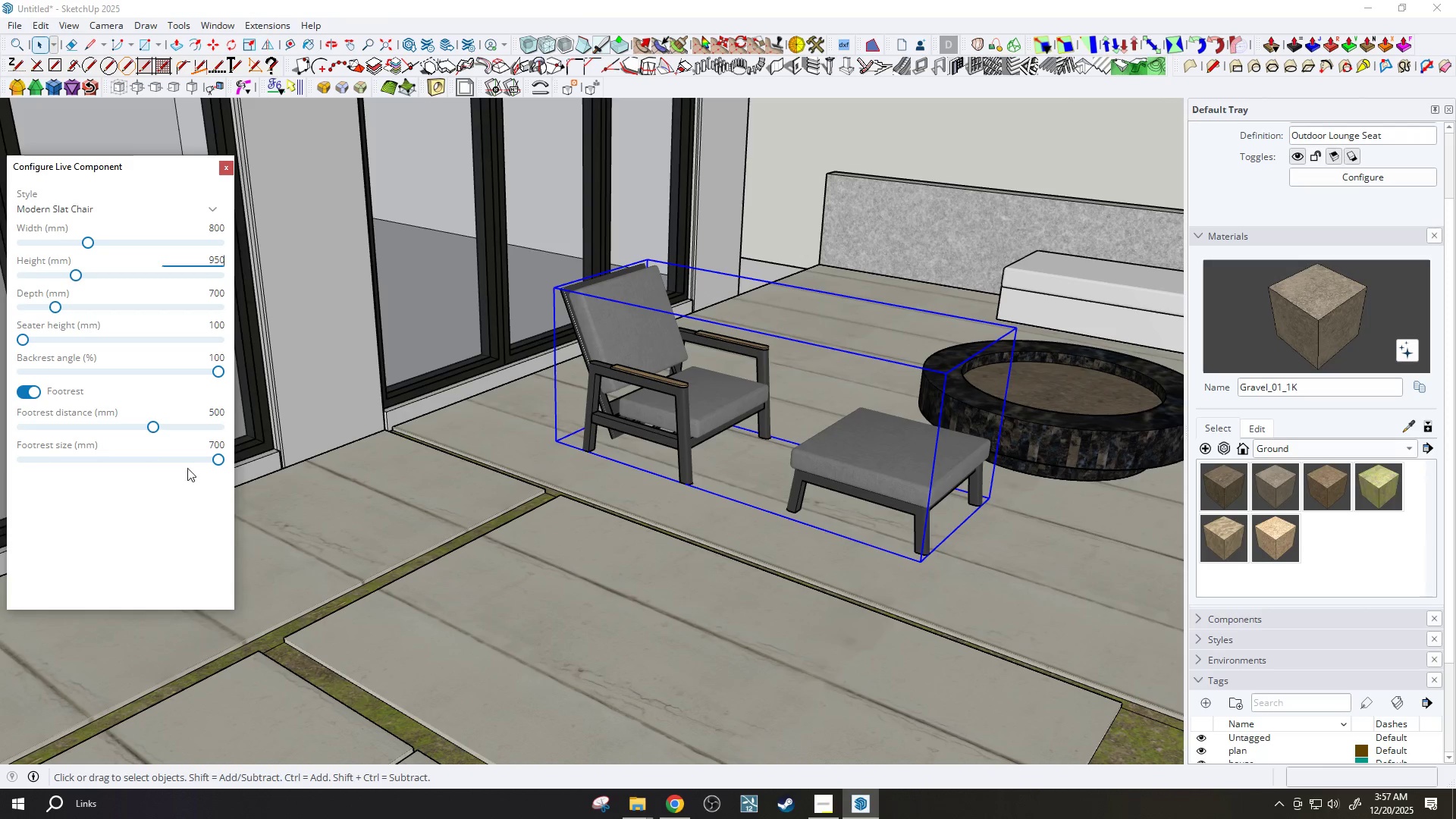 
left_click([175, 542])
 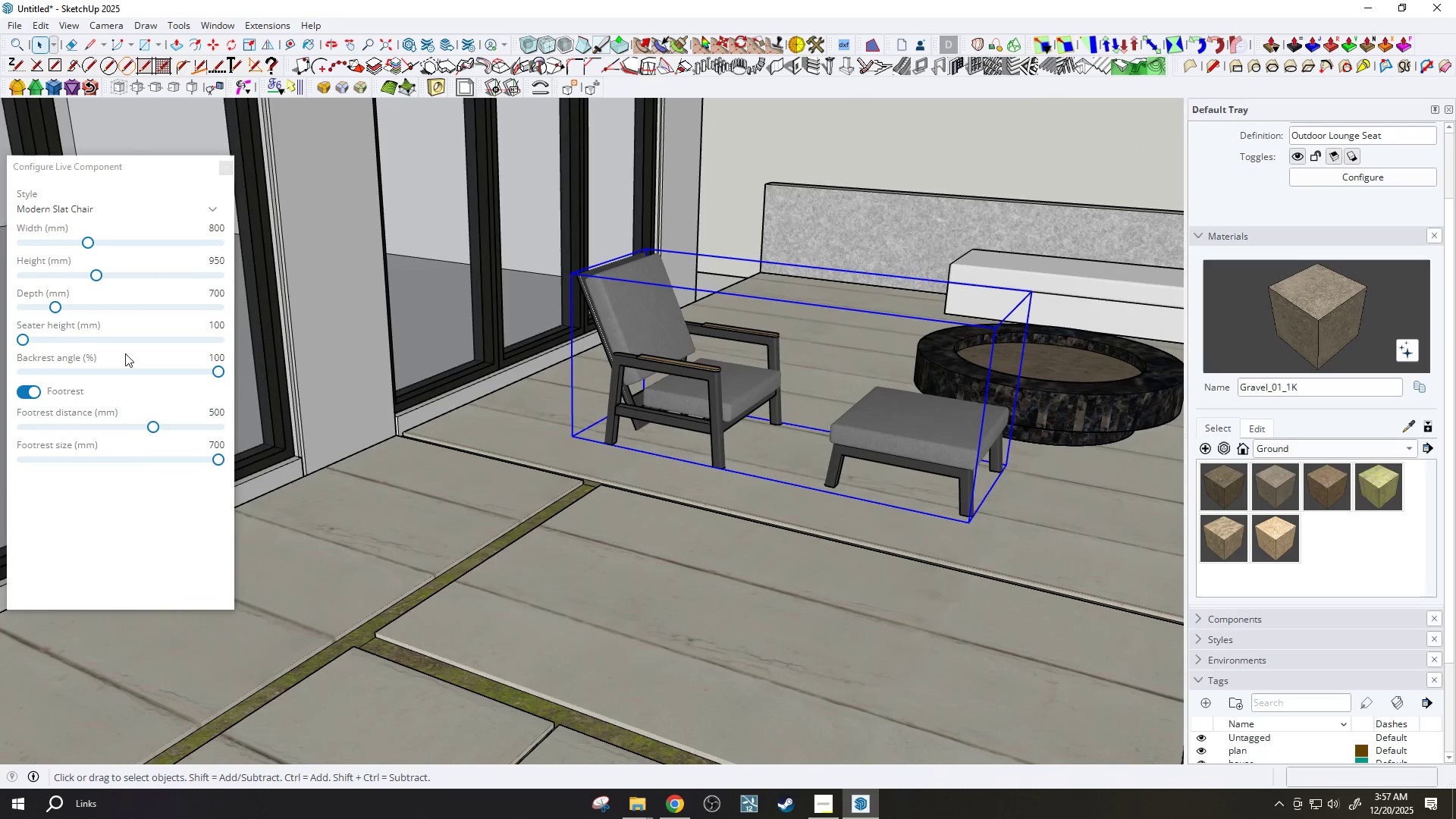 
wait(5.55)
 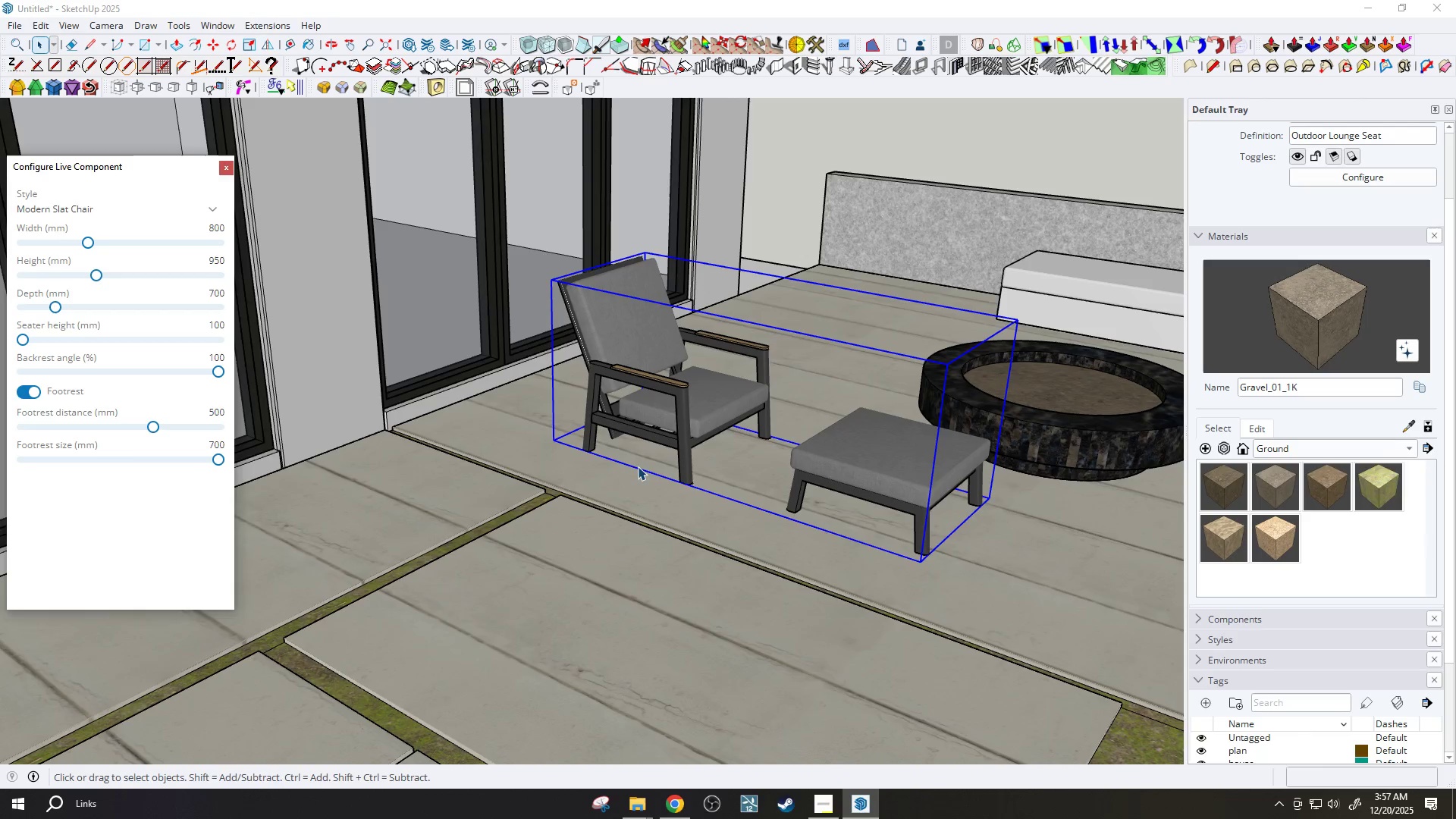 
double_click([218, 321])
 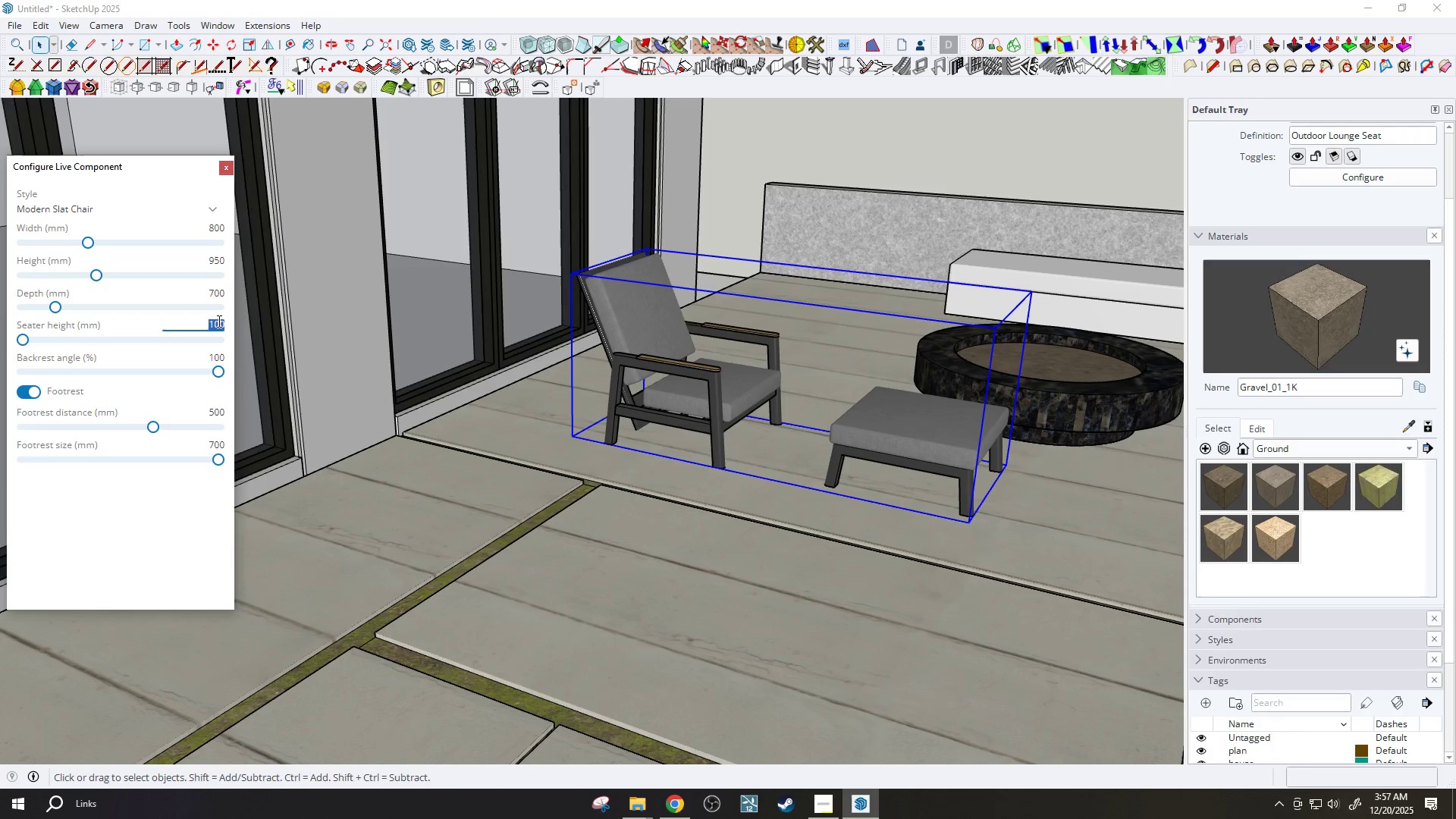 
type(250)
 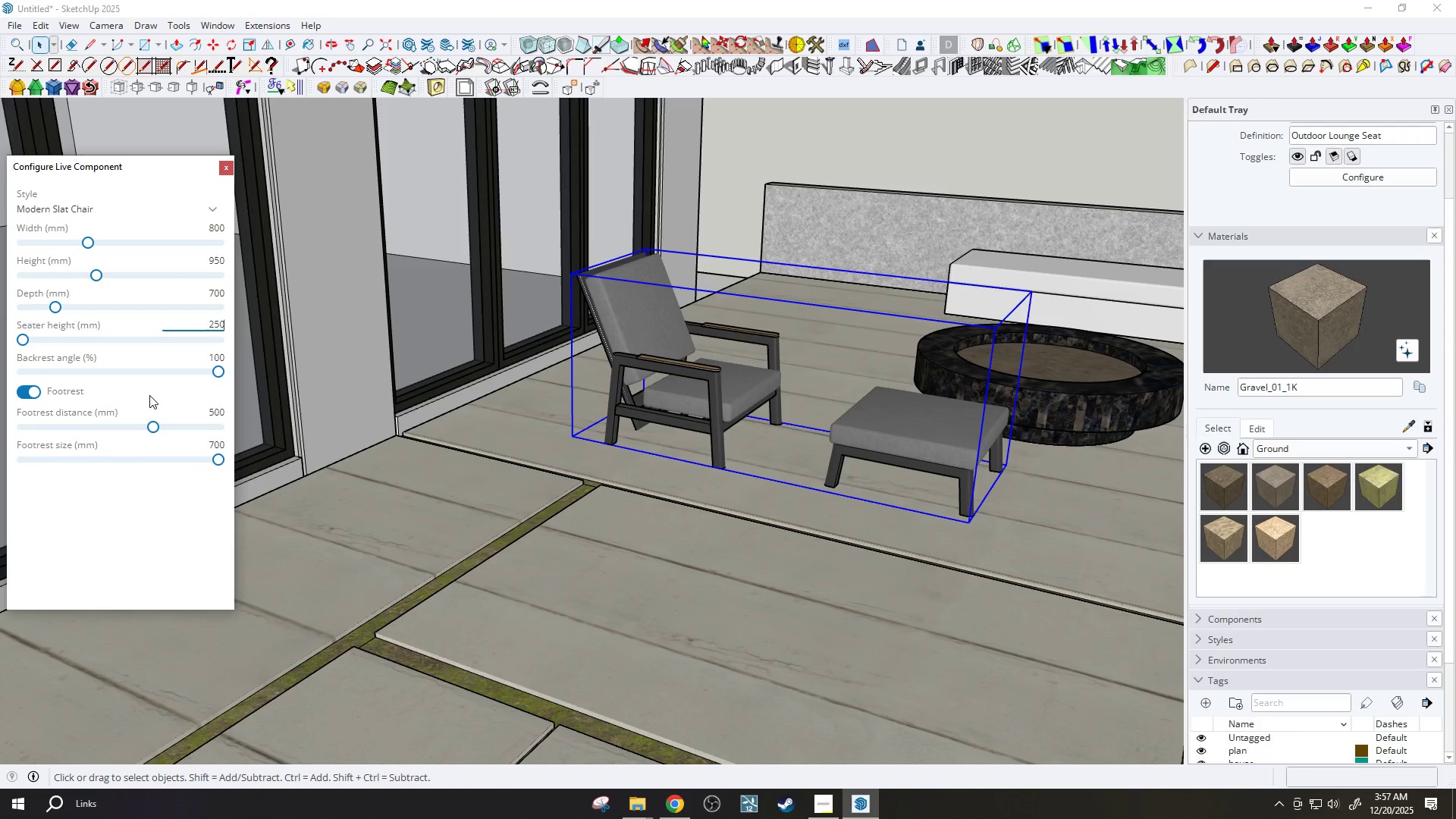 
left_click([150, 514])
 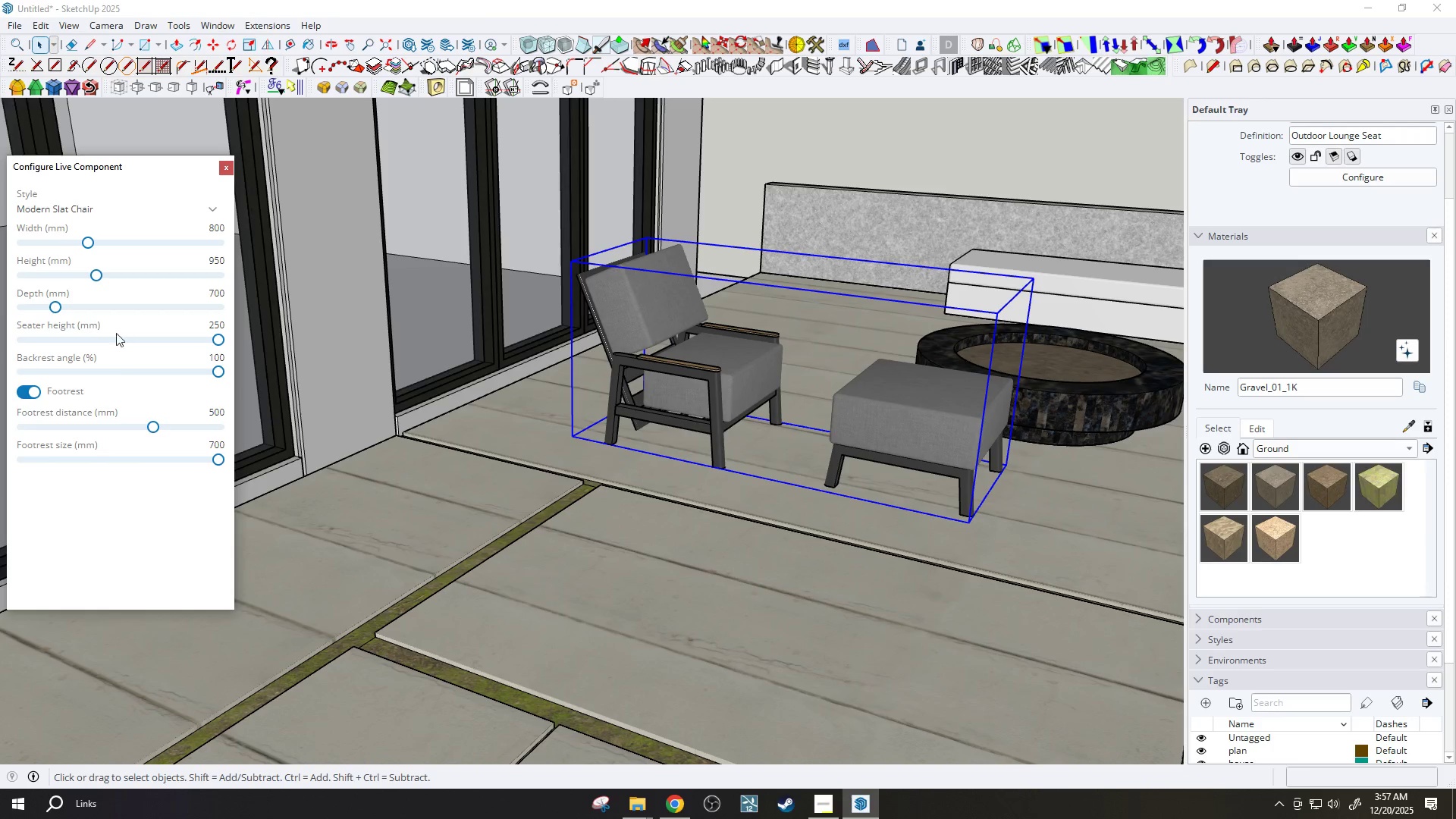 
wait(8.14)
 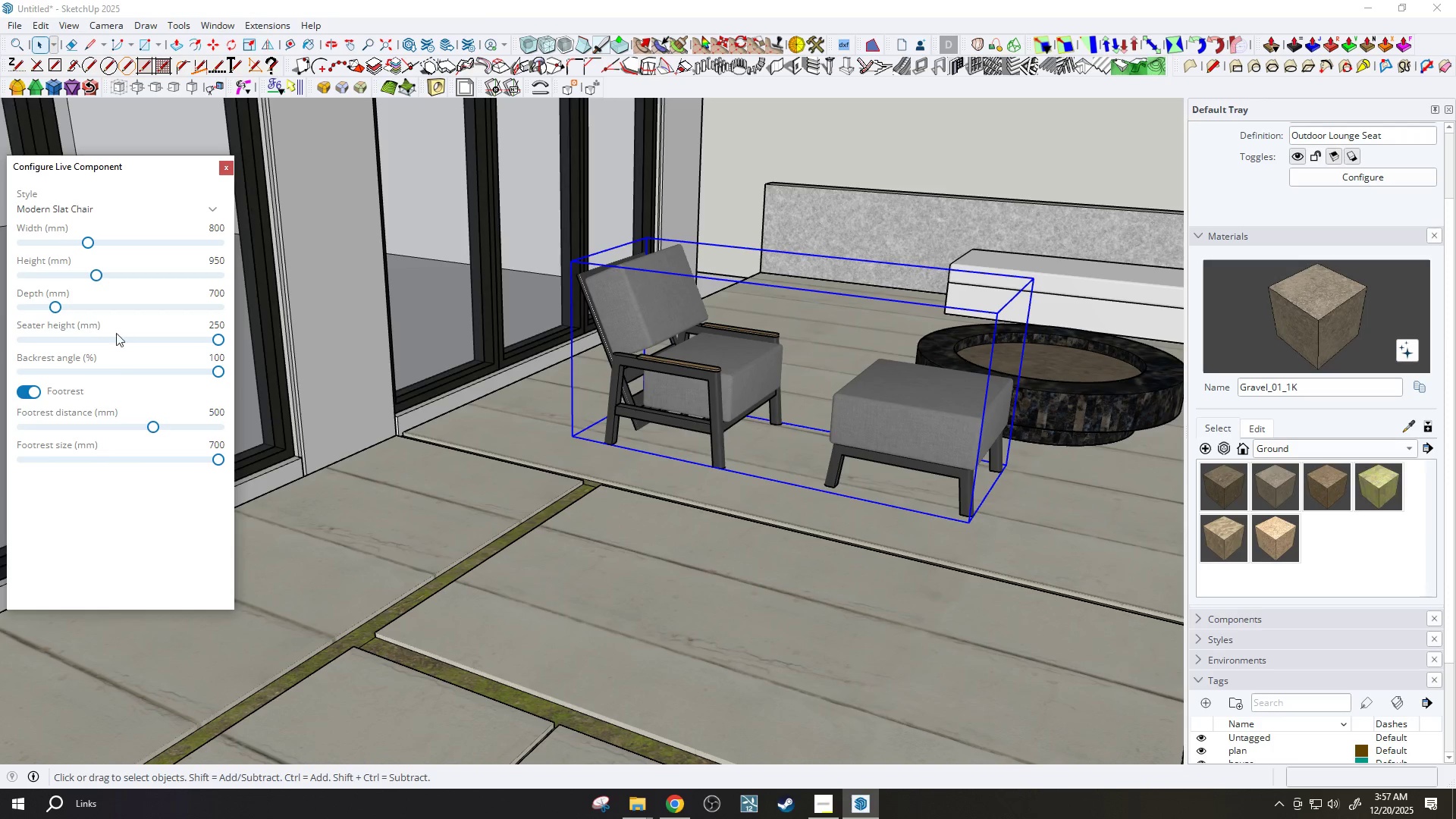 
left_click_drag(start_coordinate=[216, 340], to_coordinate=[34, 351])
 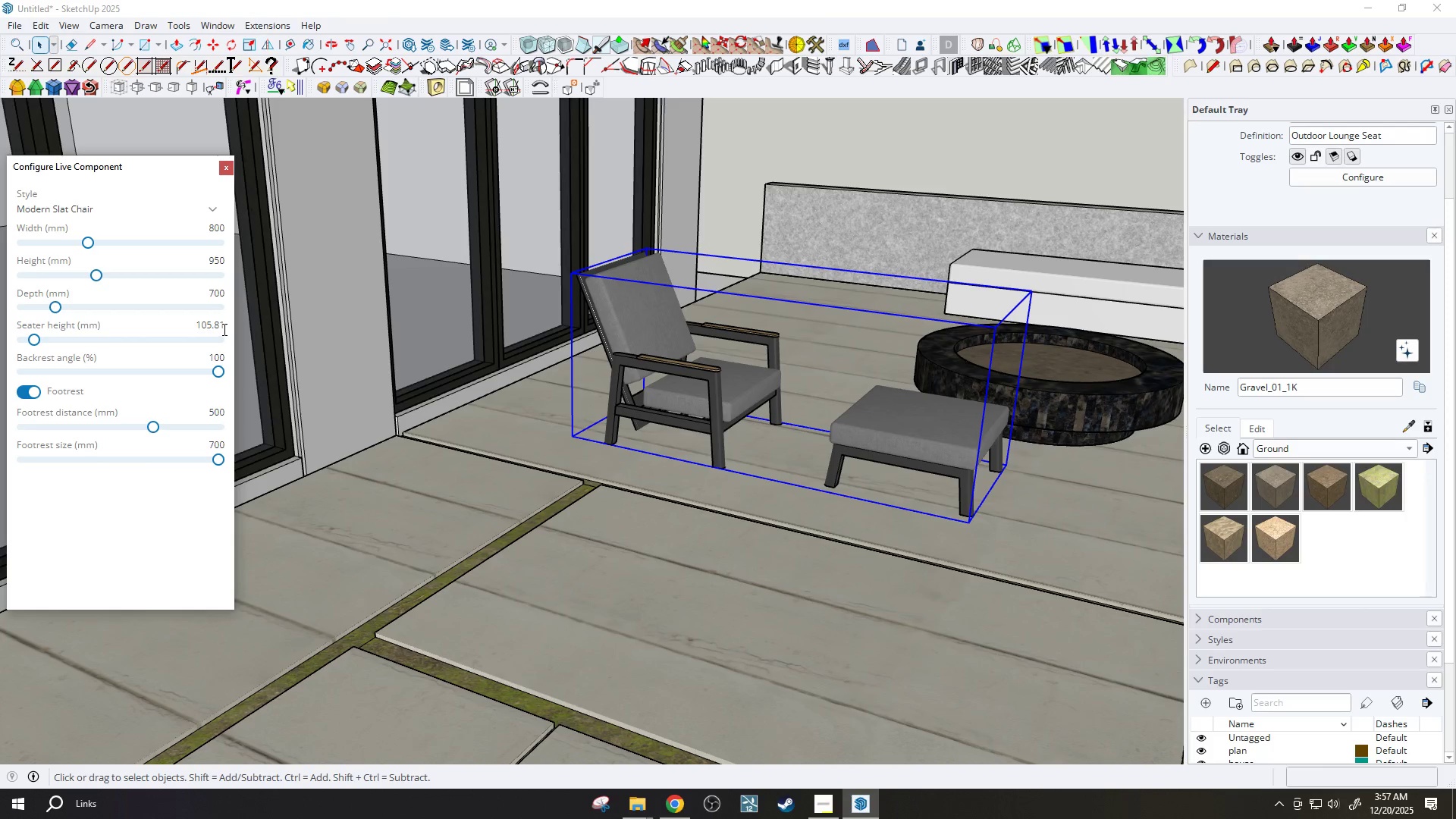 
double_click([206, 323])
 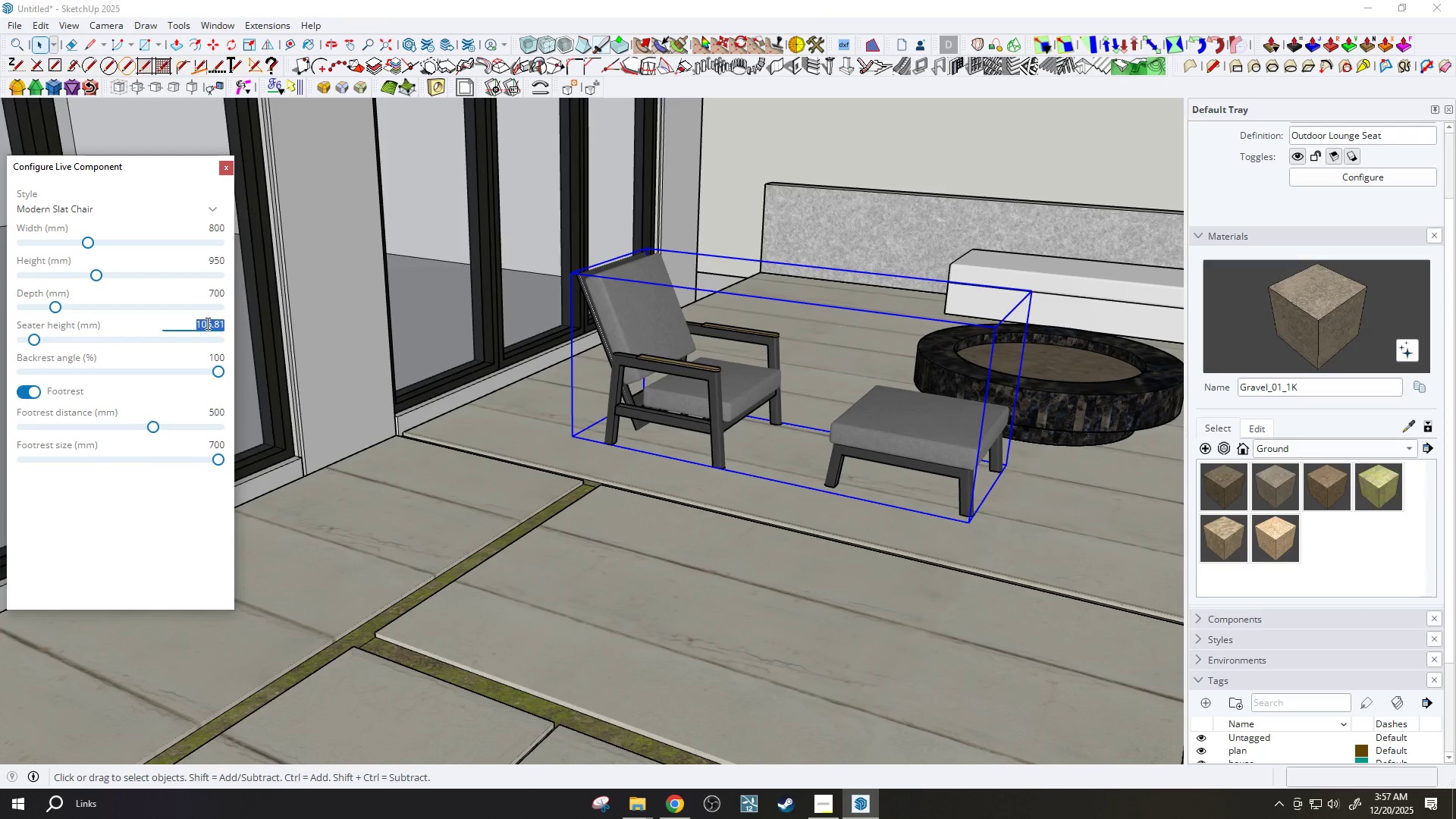 
type(100)
 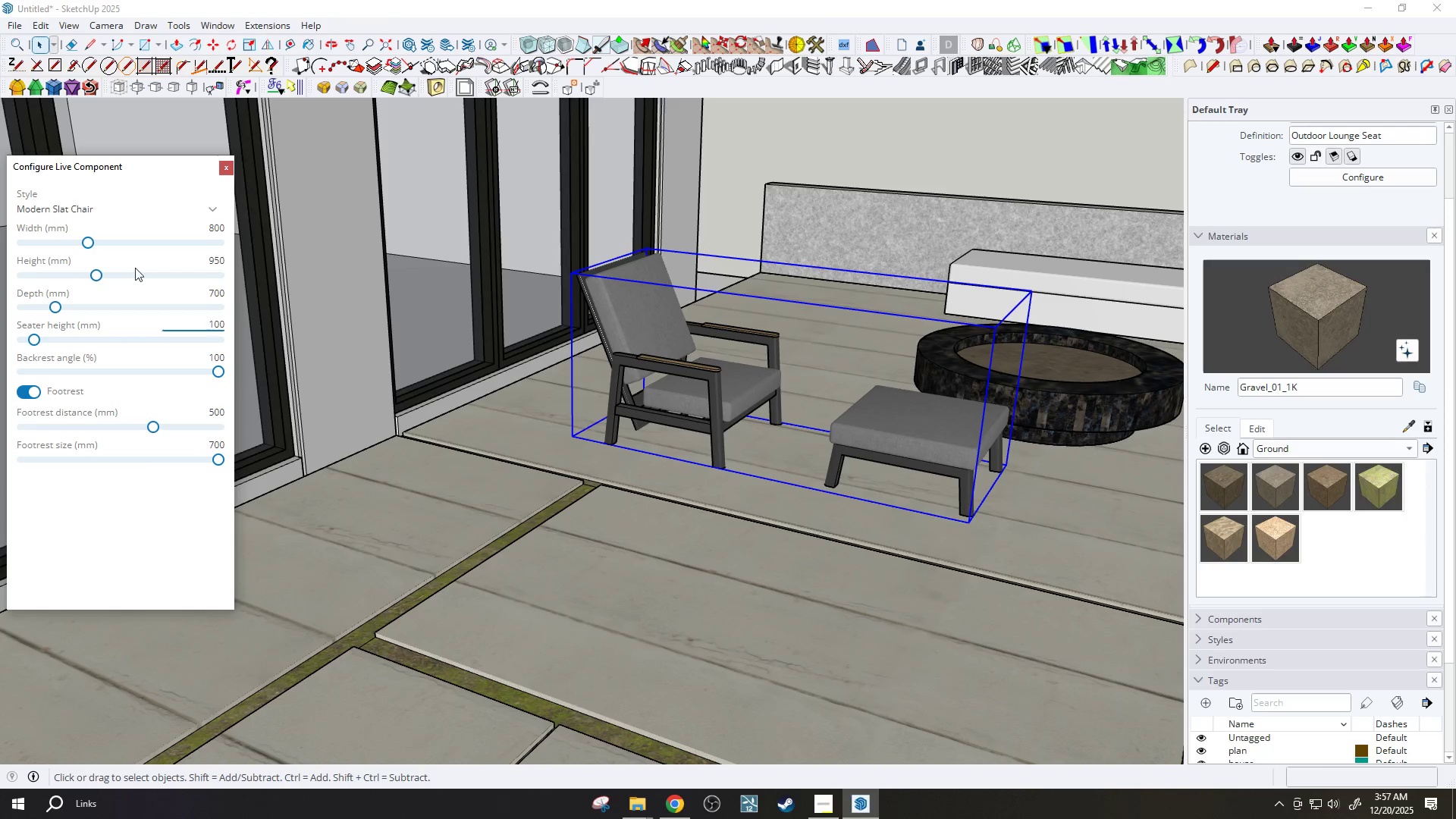 
left_click([145, 262])
 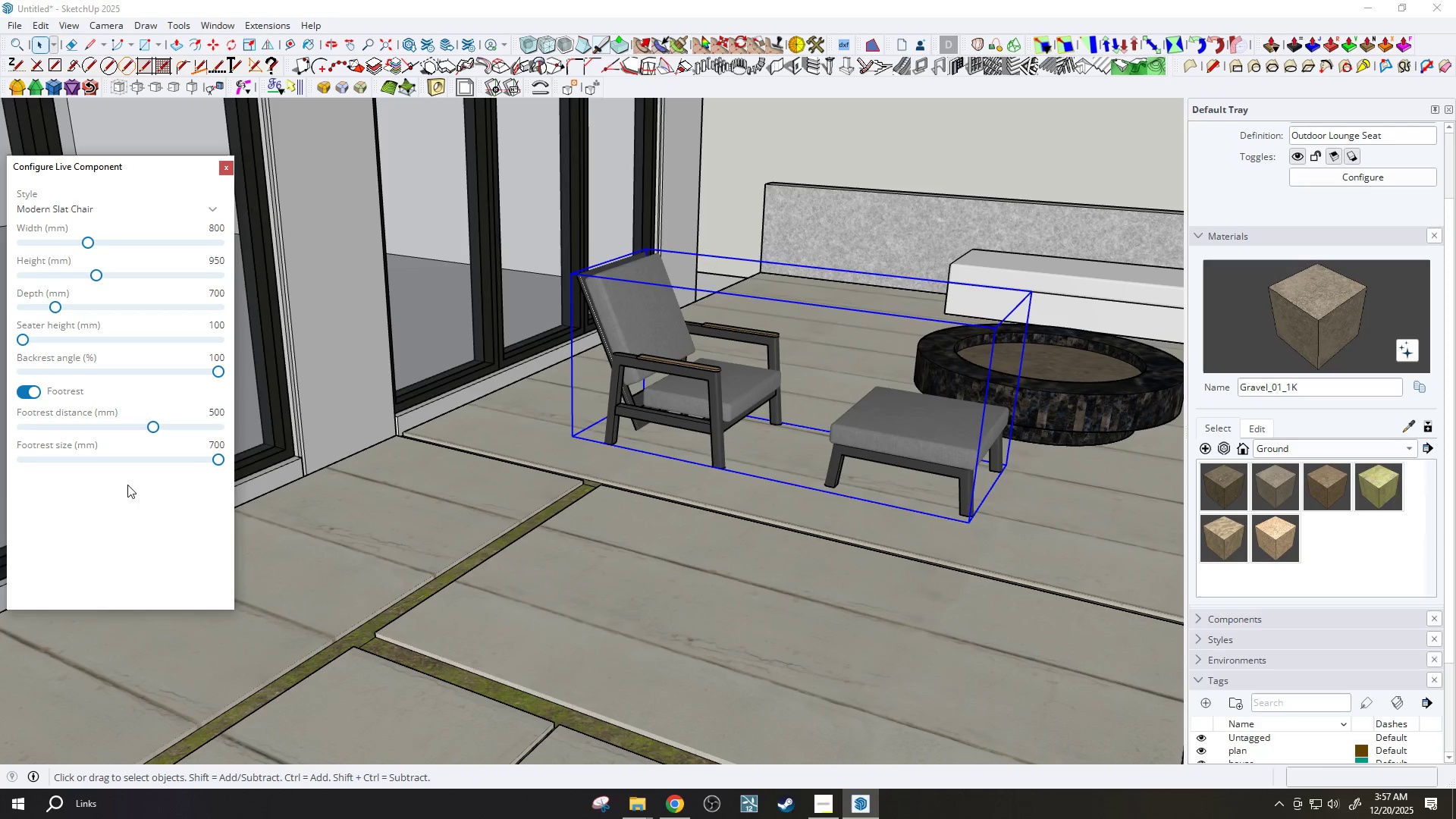 
wait(5.89)
 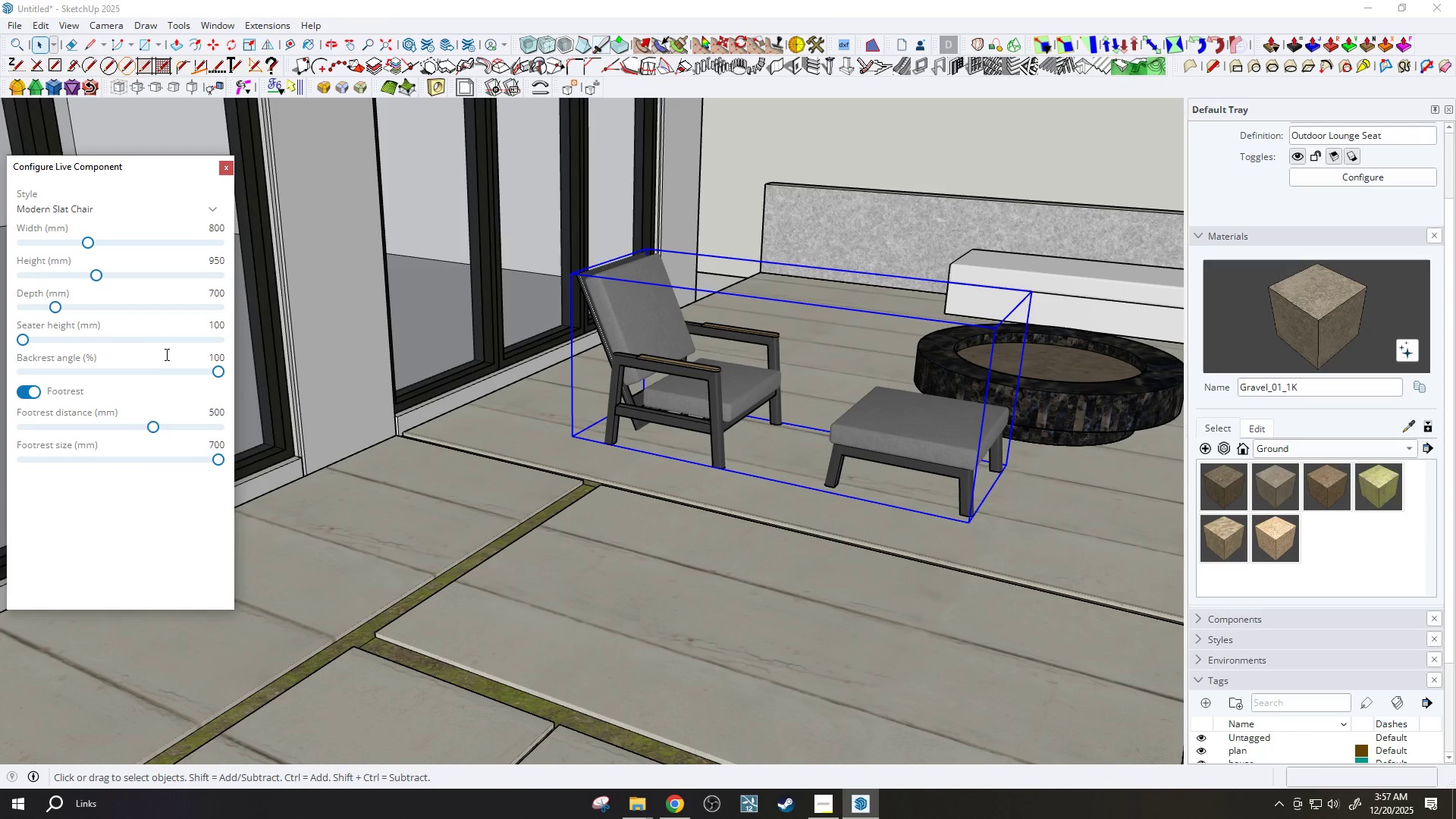 
left_click([140, 209])
 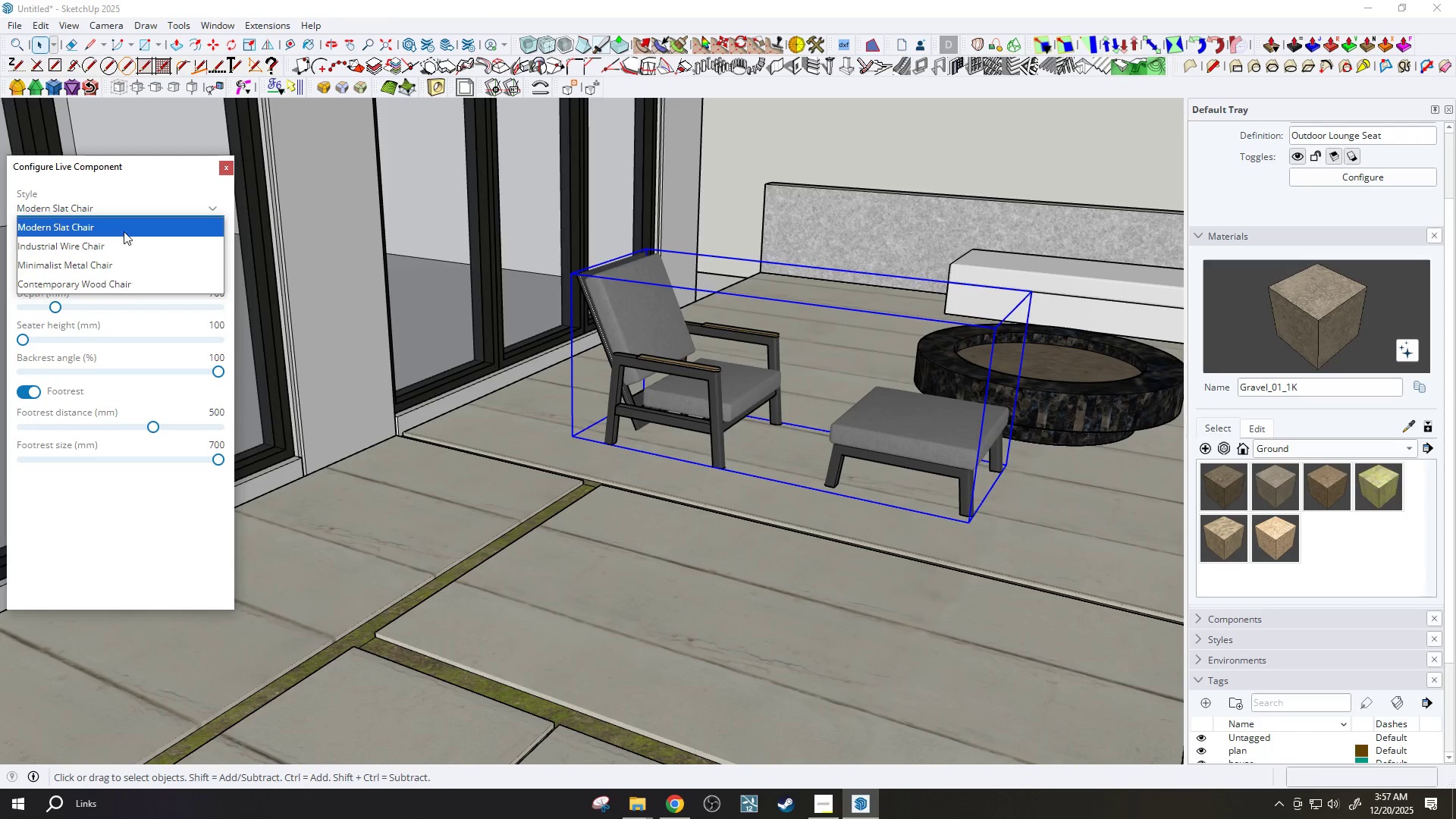 
left_click([116, 243])
 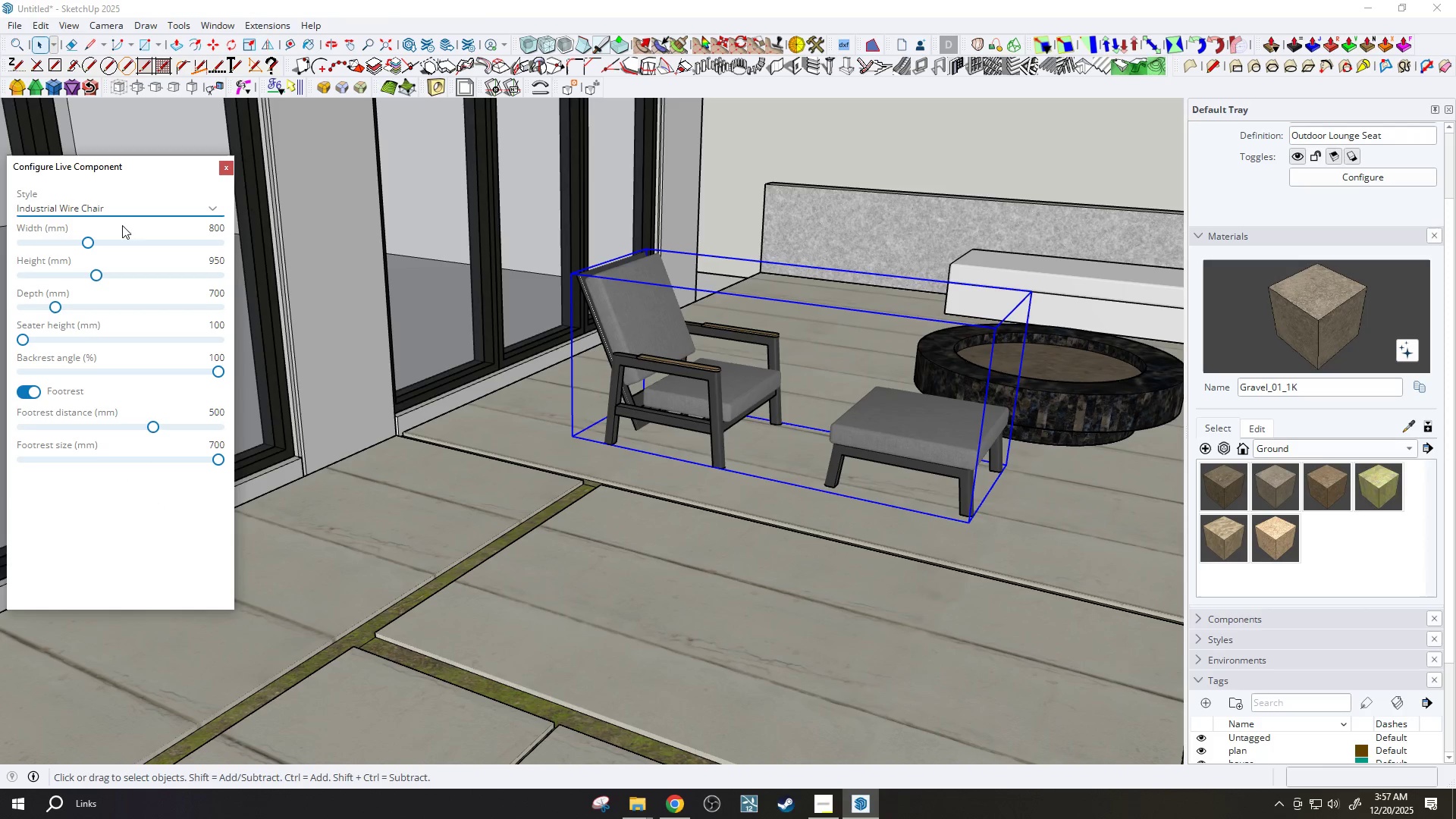 
mouse_move([140, 225])
 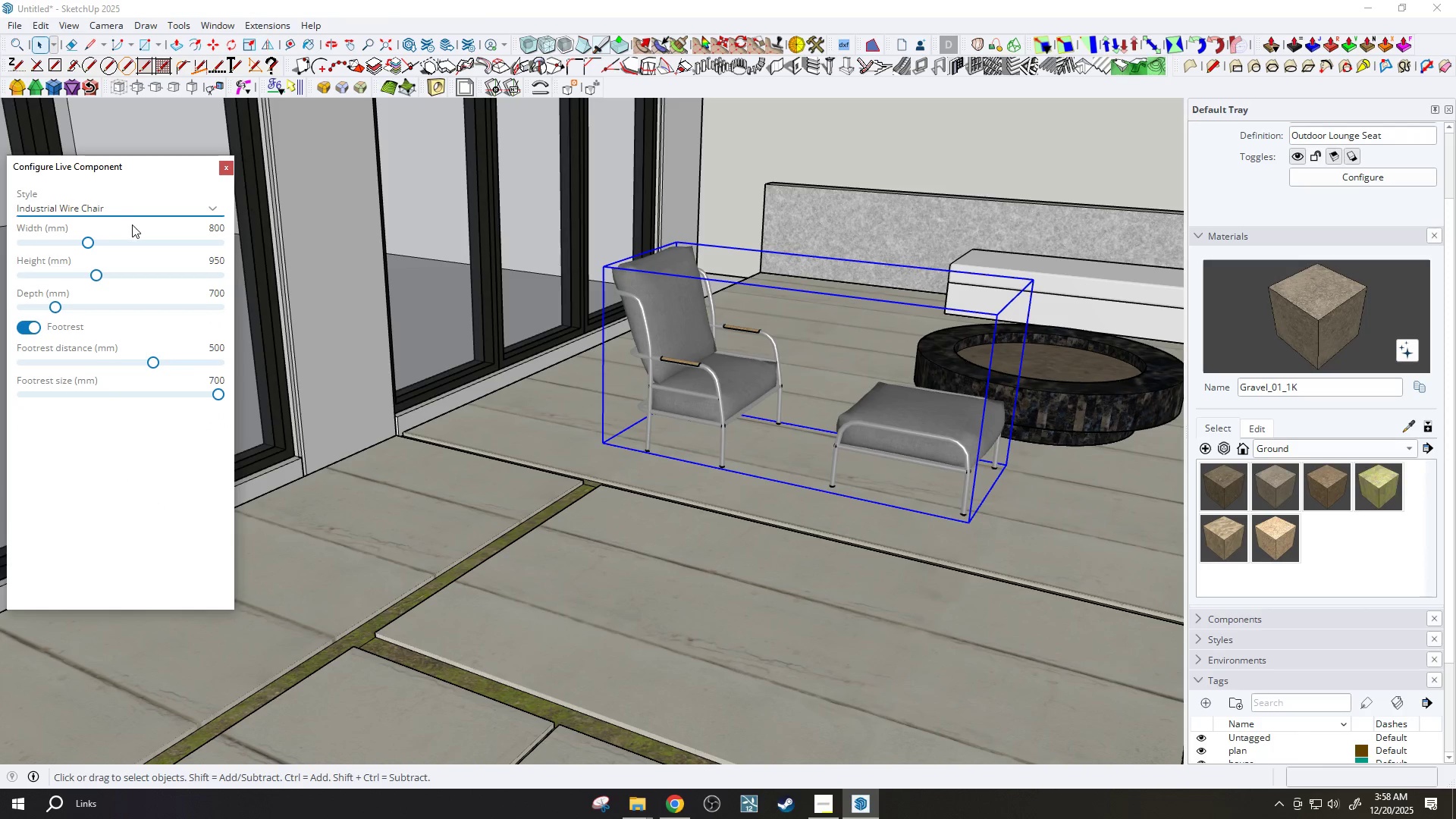 
left_click([110, 209])
 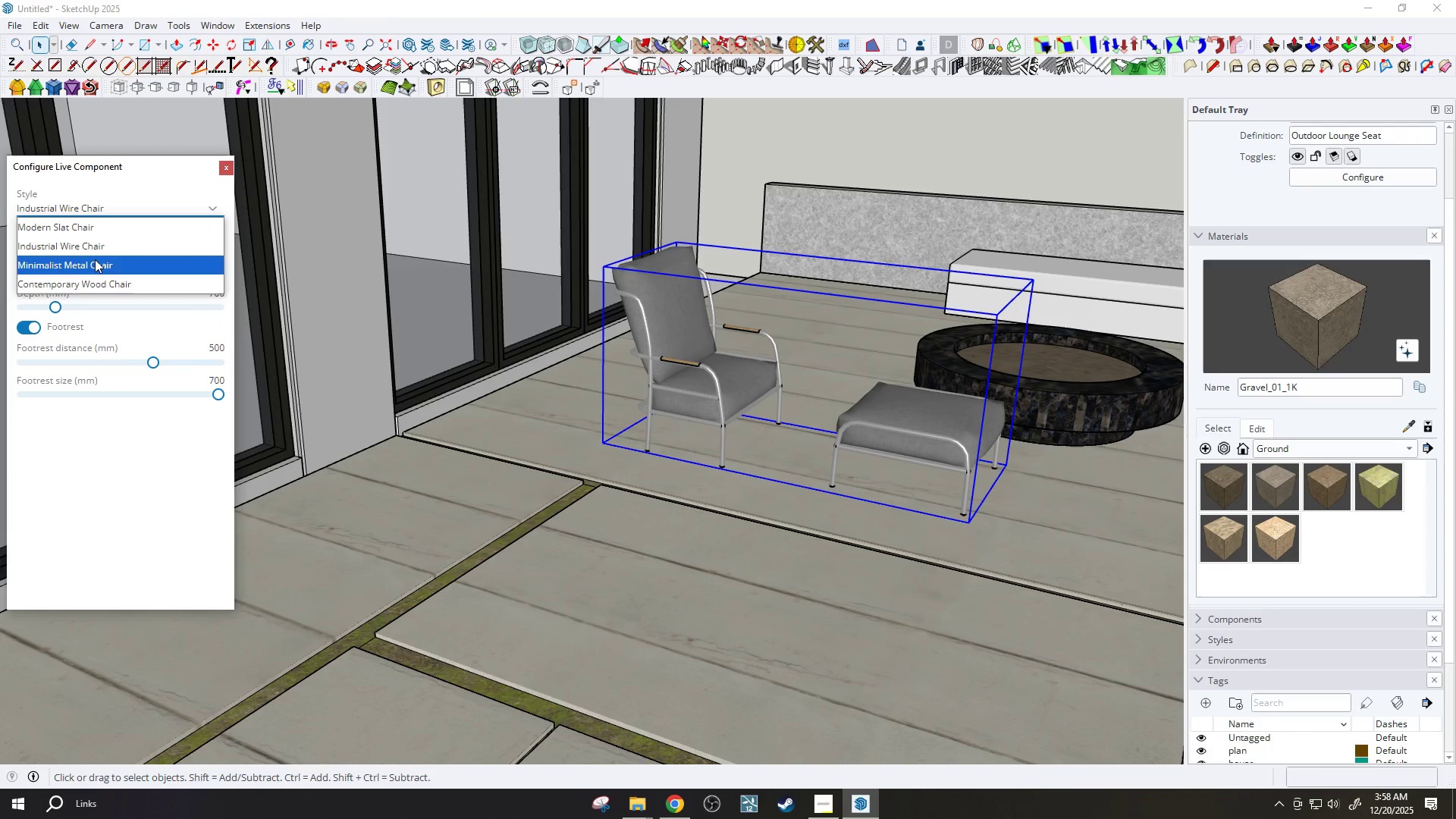 
left_click([95, 259])
 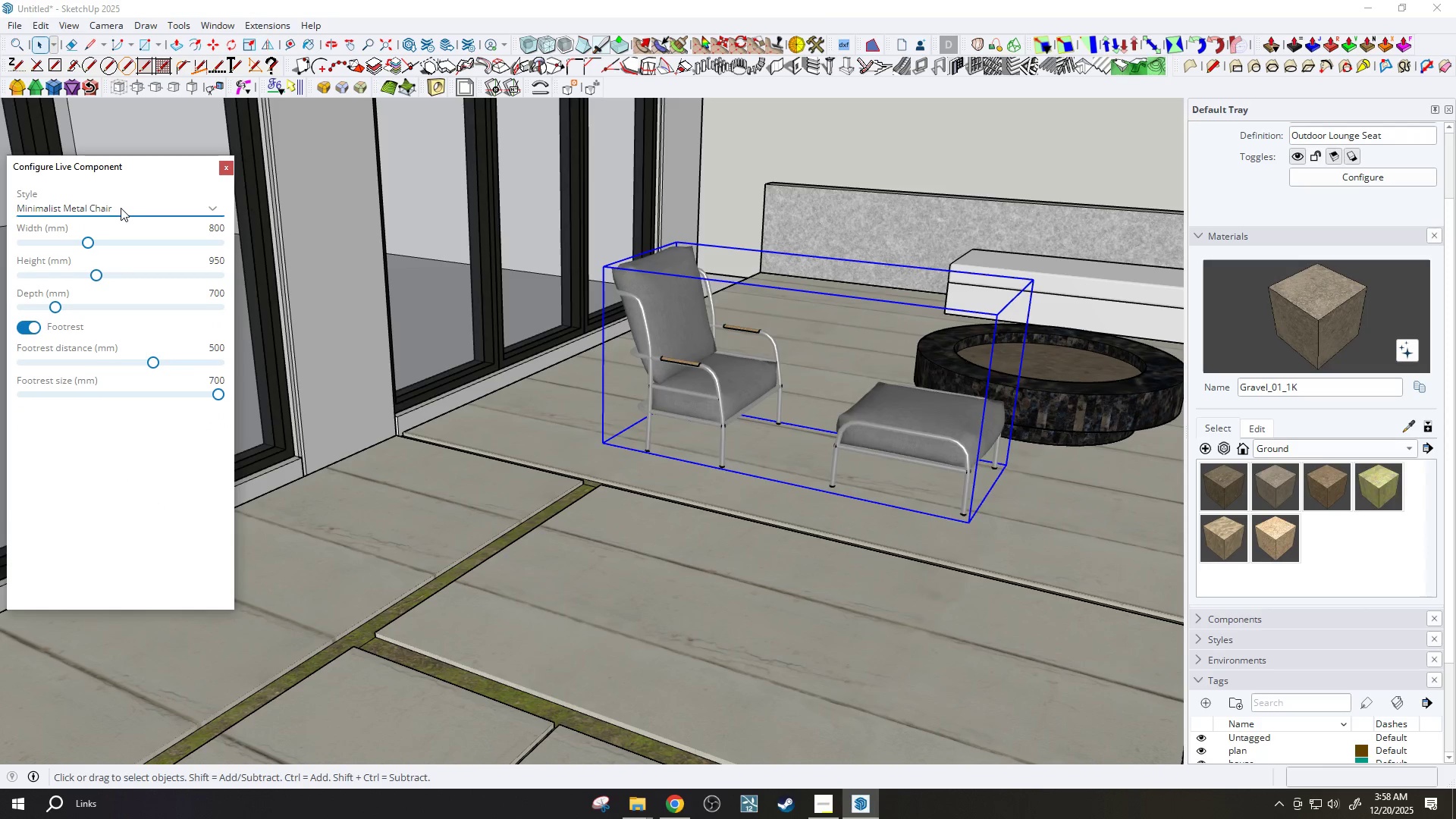 
left_click([121, 208])
 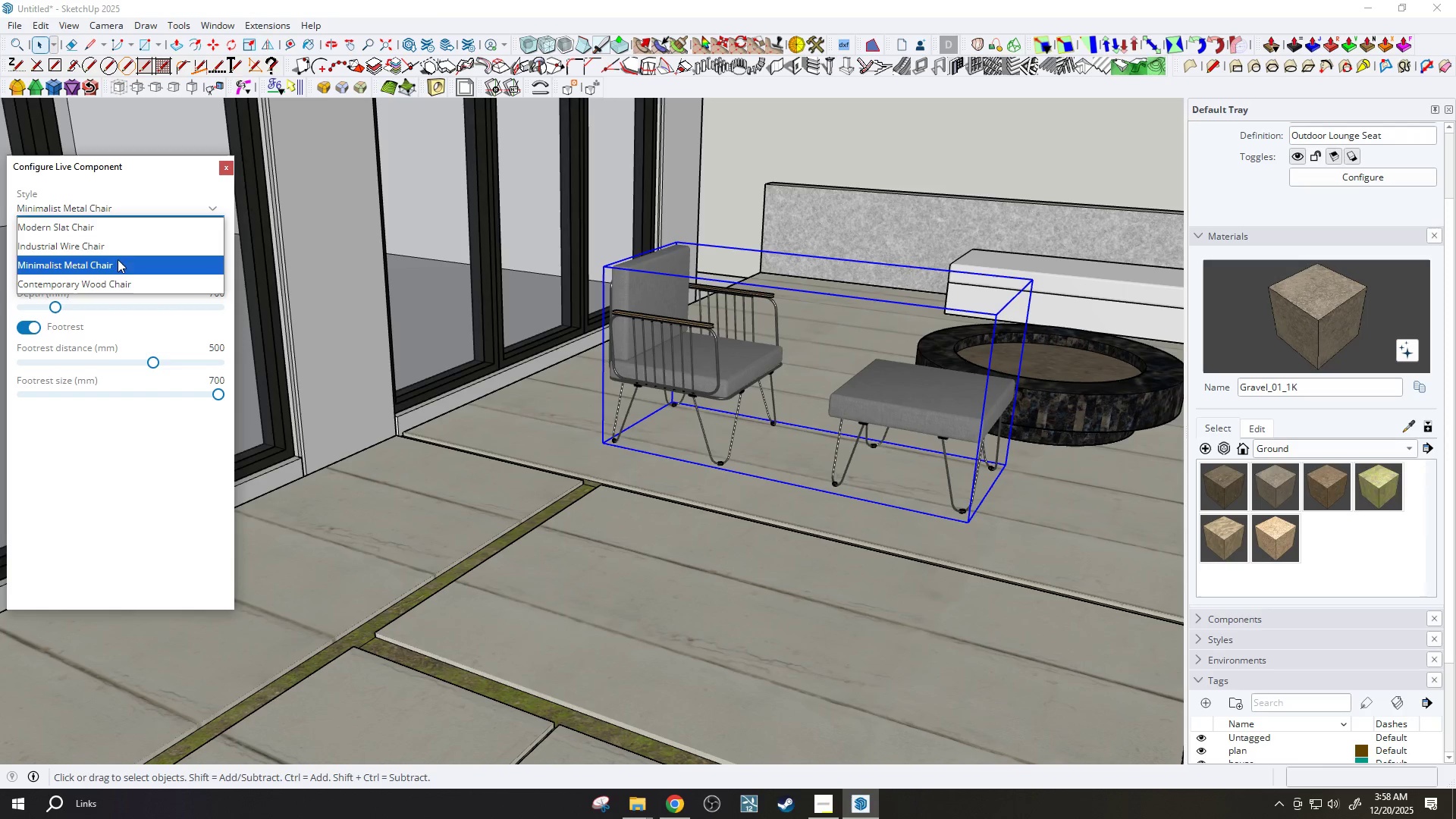 
left_click([102, 284])
 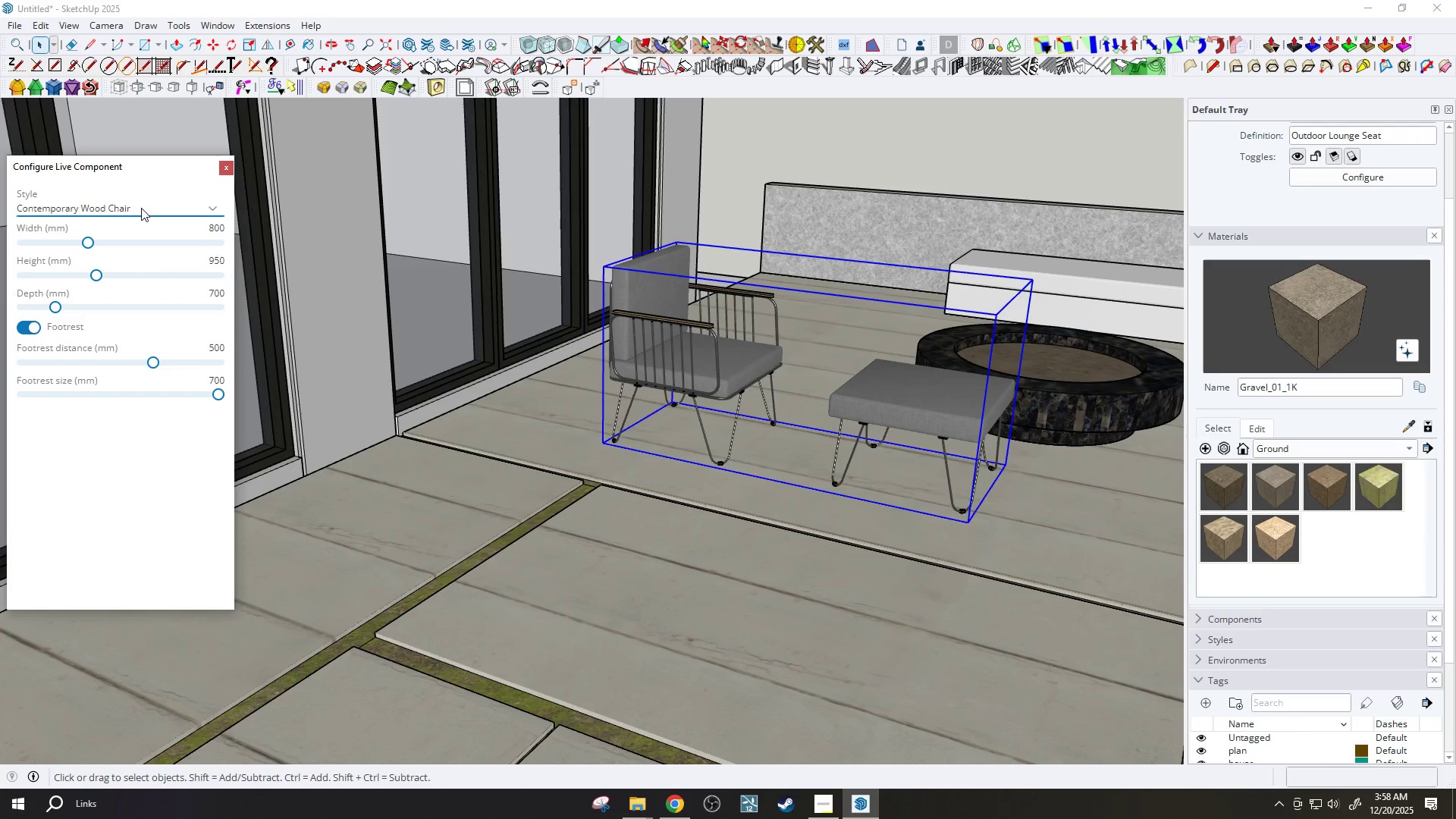 
left_click([143, 209])
 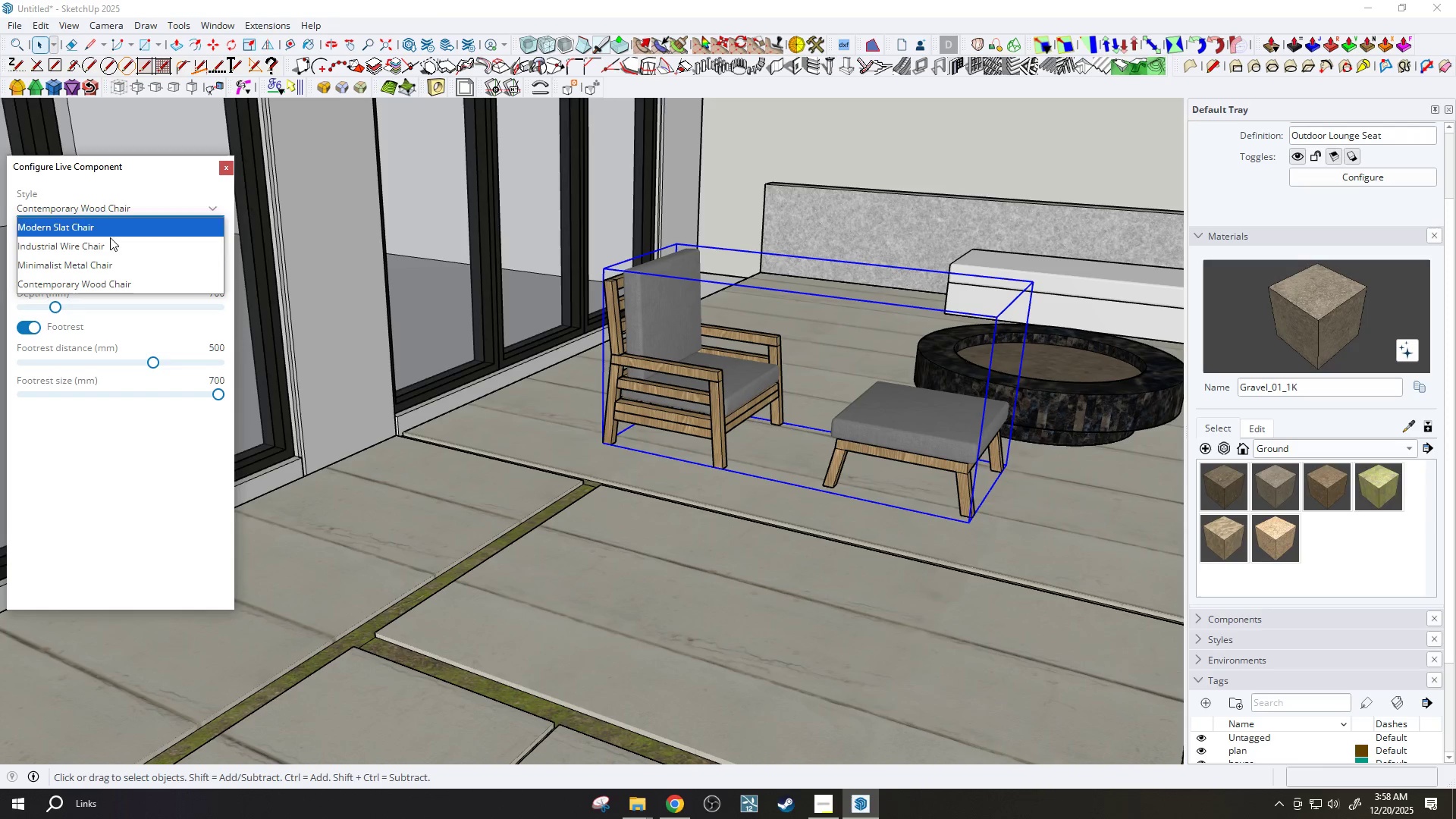 
left_click([105, 240])
 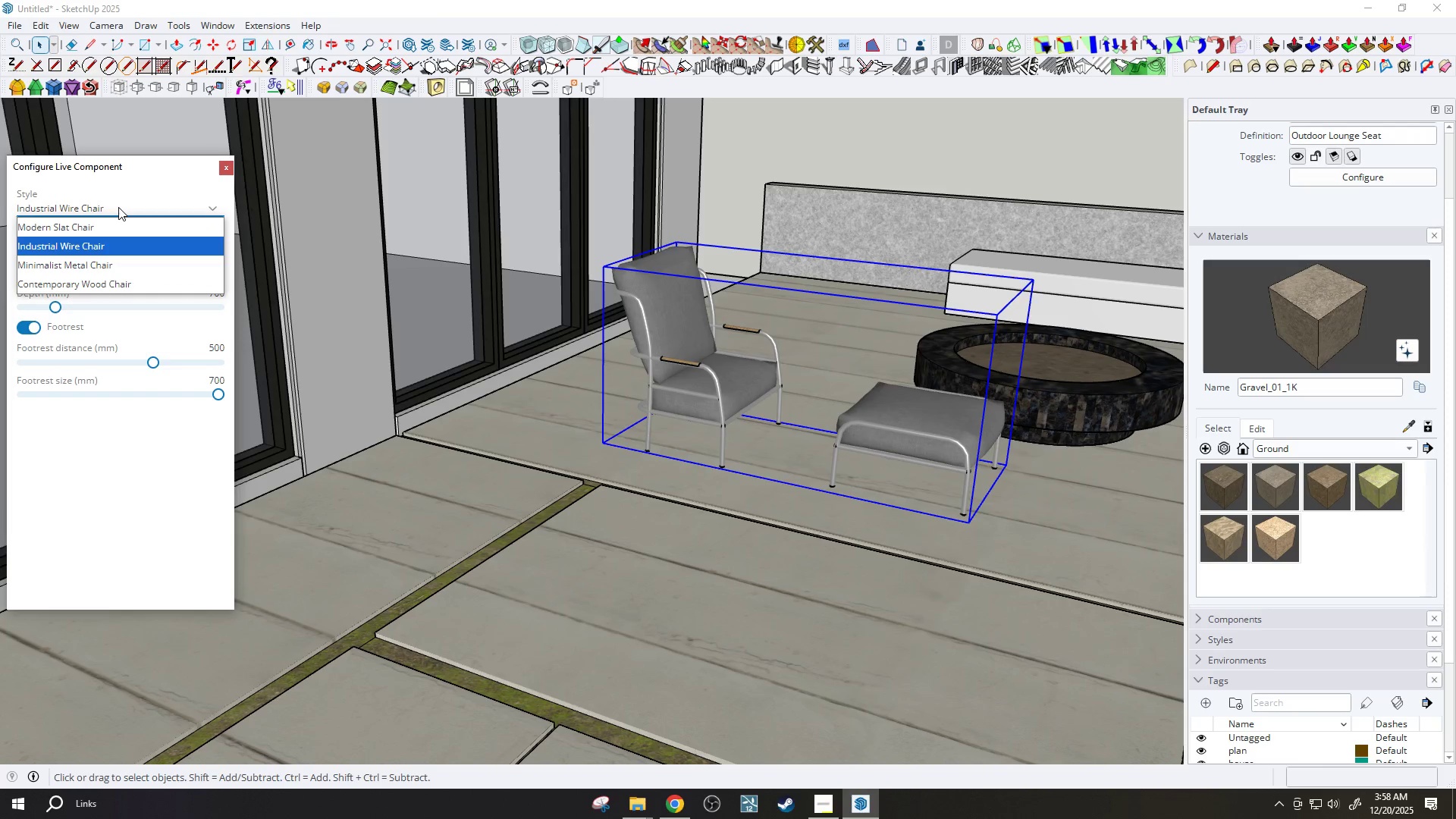 
left_click([99, 225])
 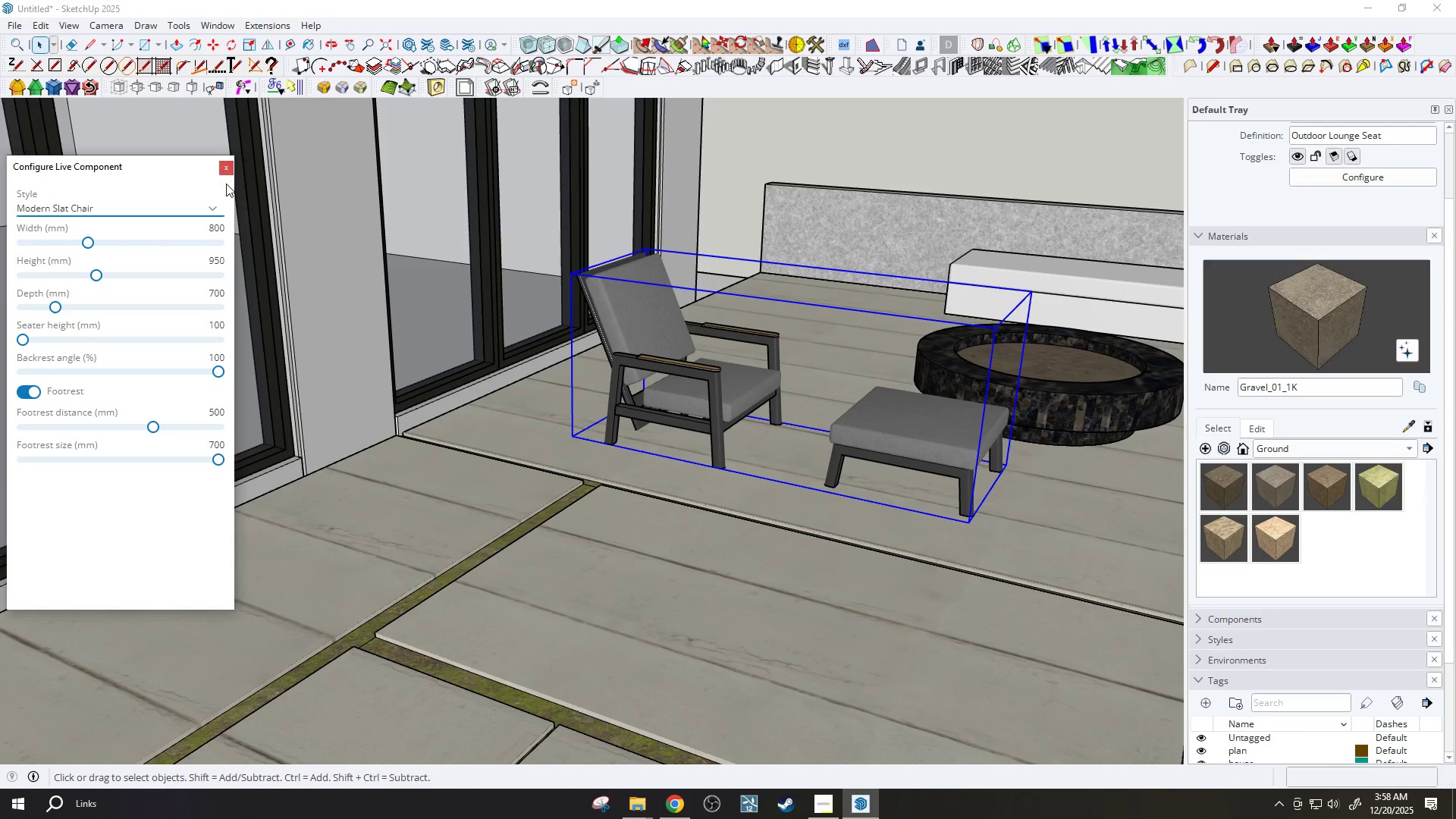 
left_click([189, 167])
 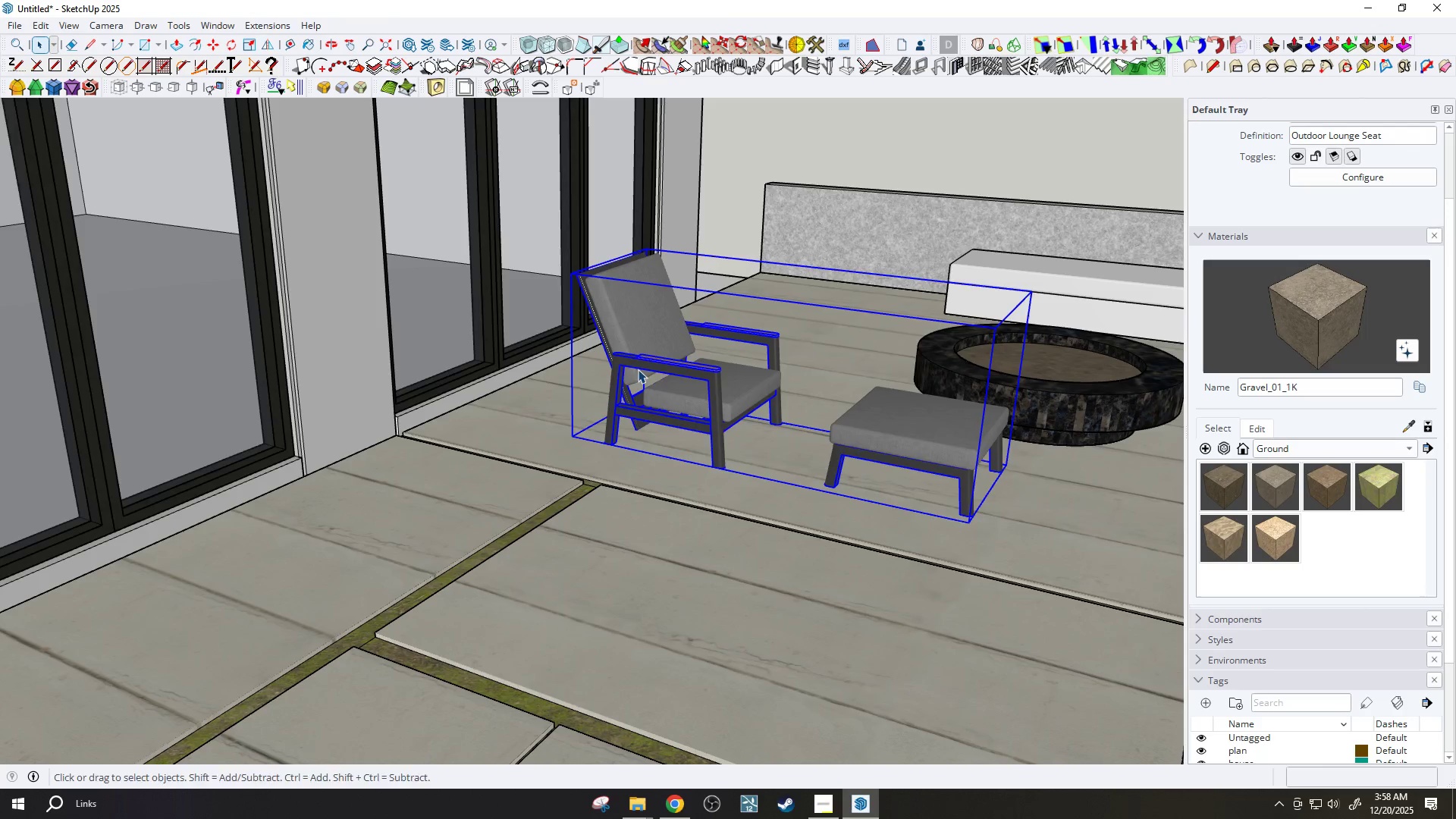 
scroll: coordinate [814, 500], scroll_direction: down, amount: 5.0
 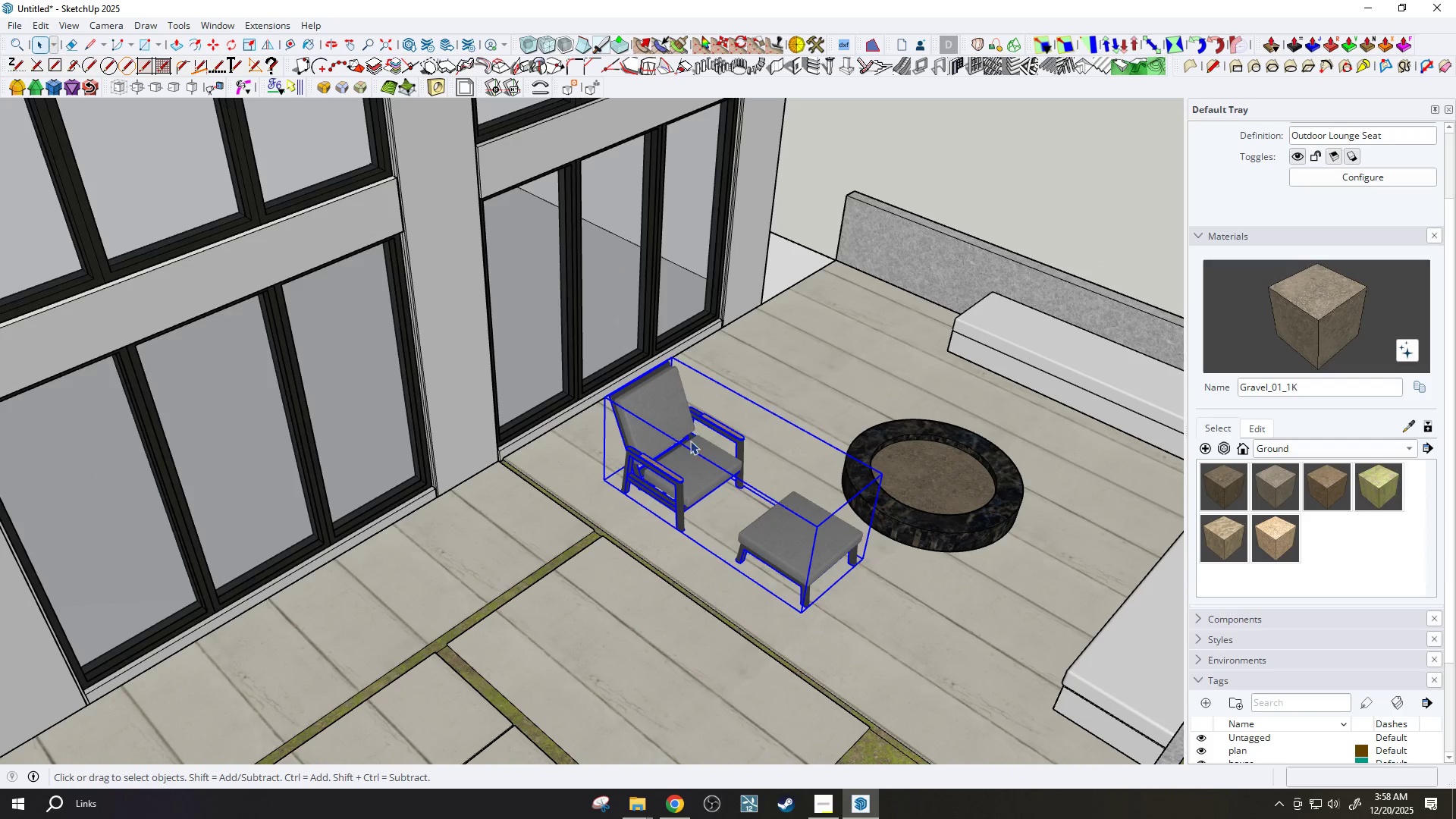 
key(M)
 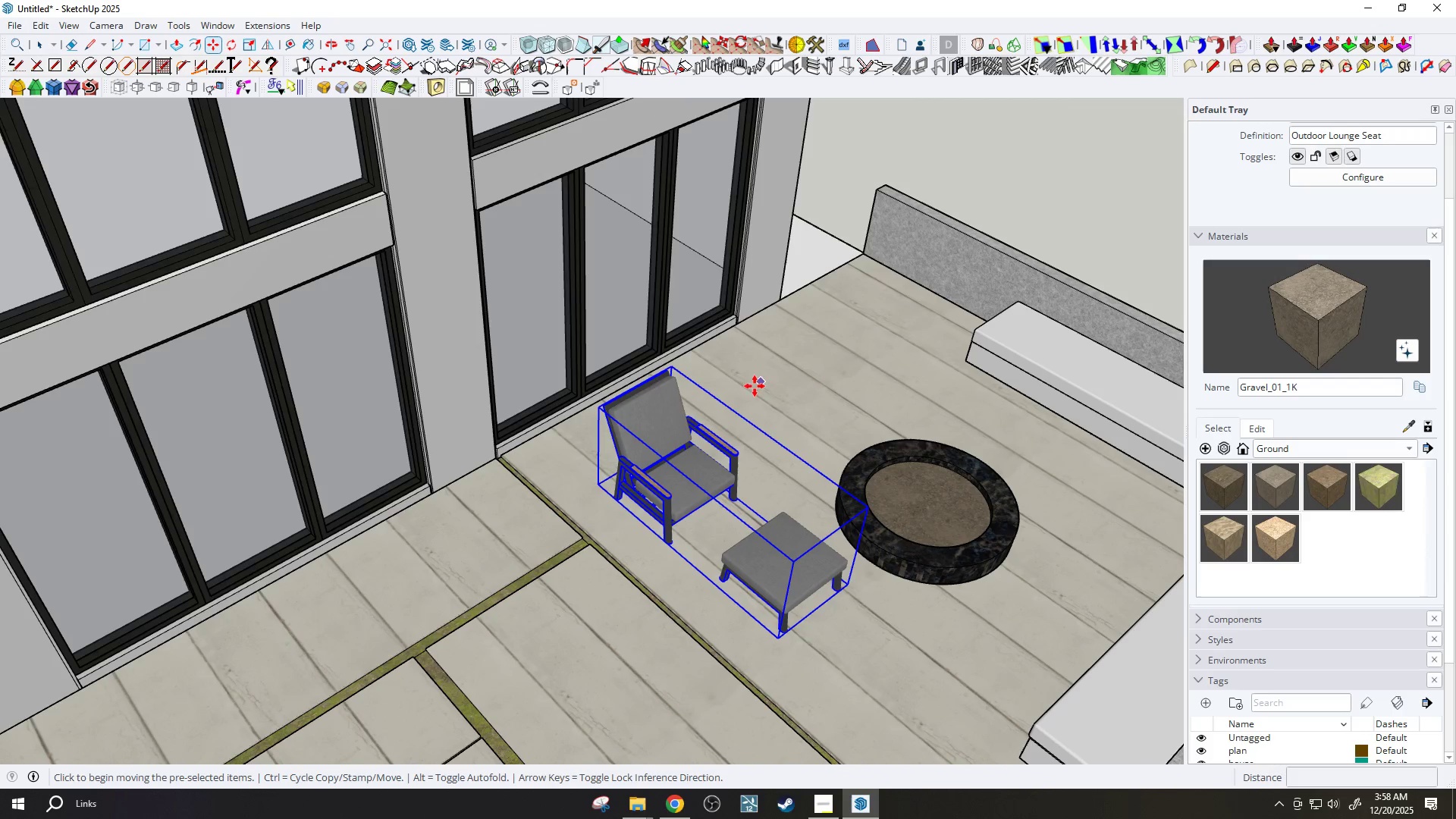 
left_click([740, 394])
 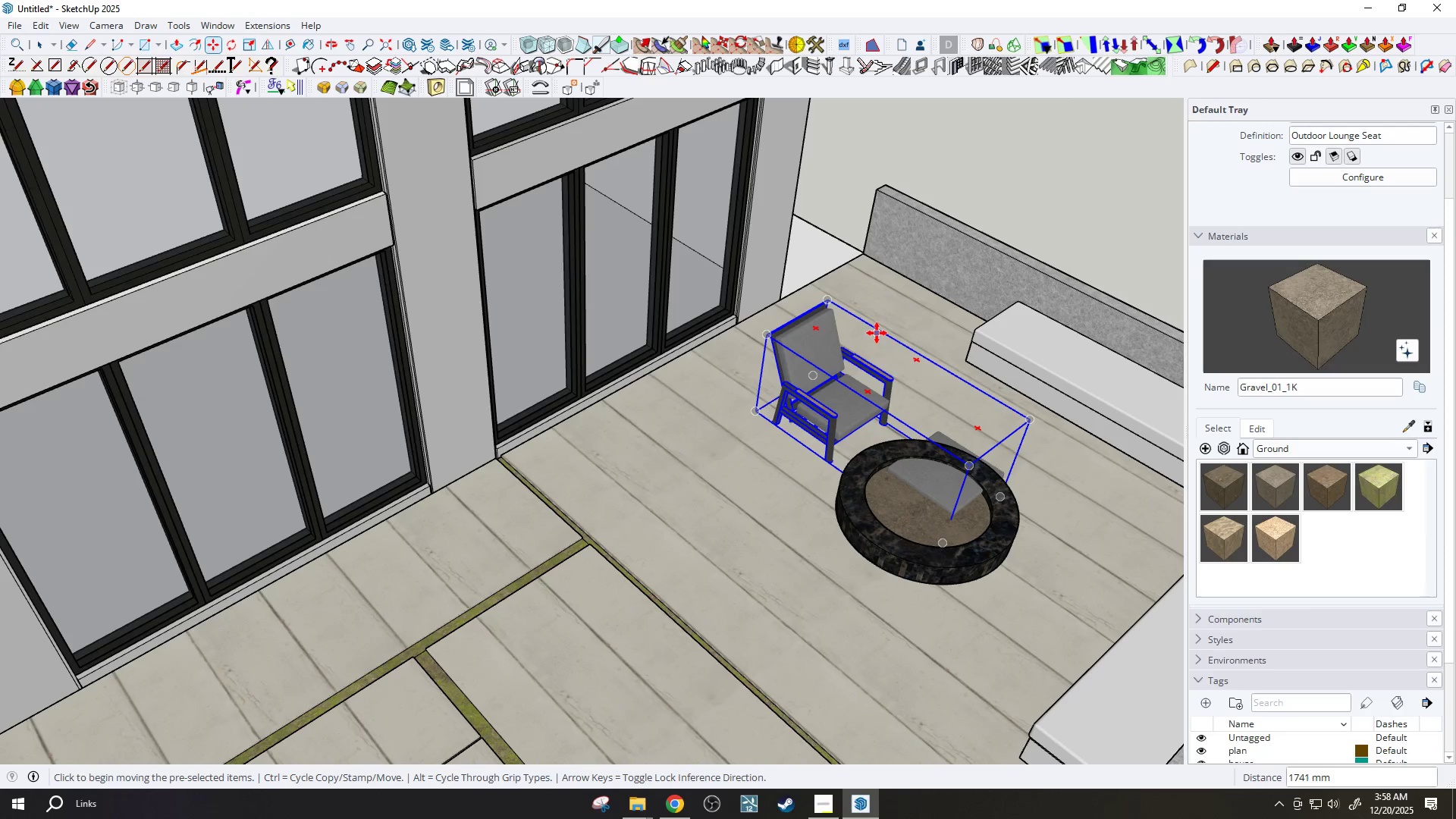 
key(Q)
 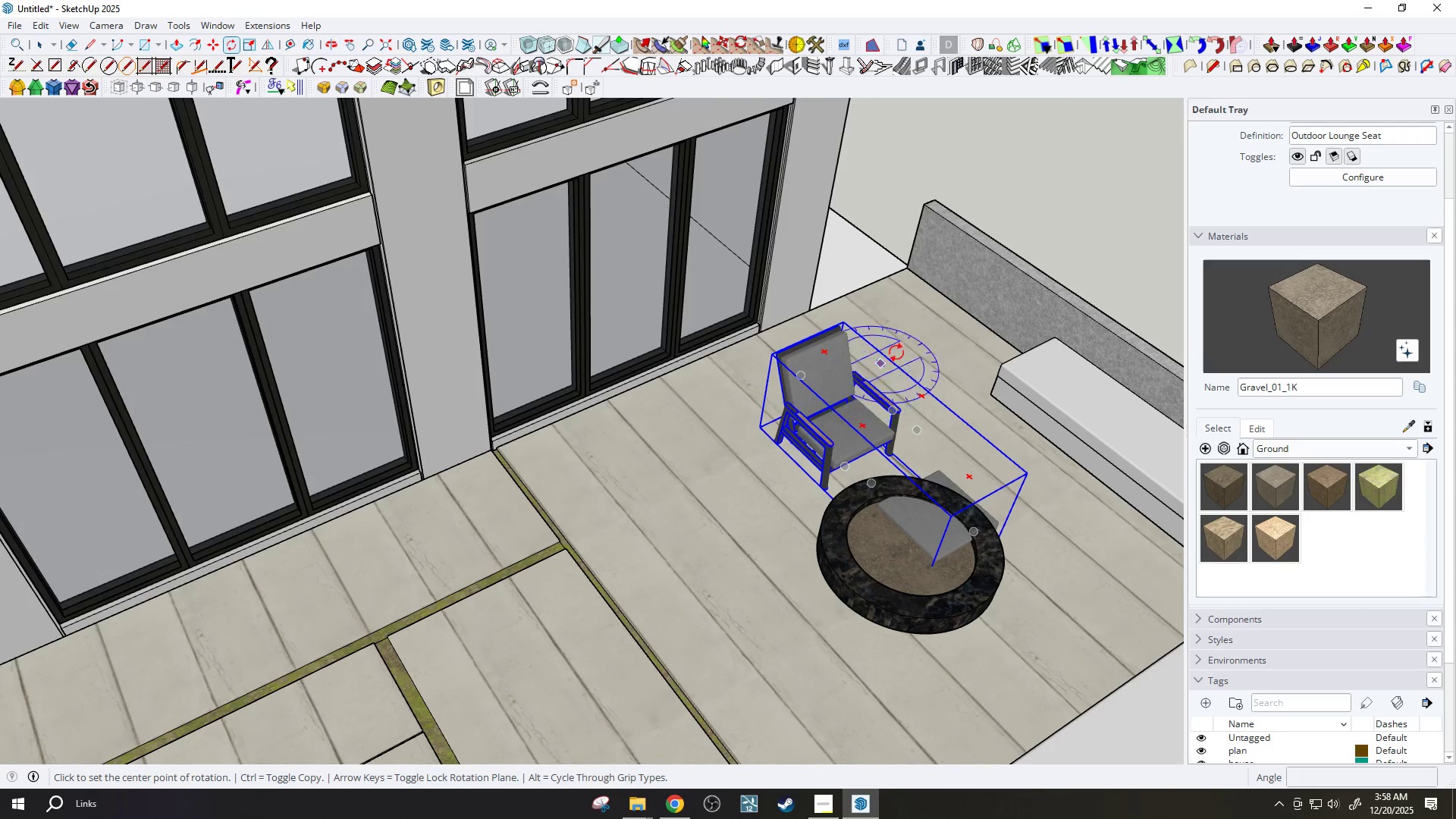 
left_click([902, 347])
 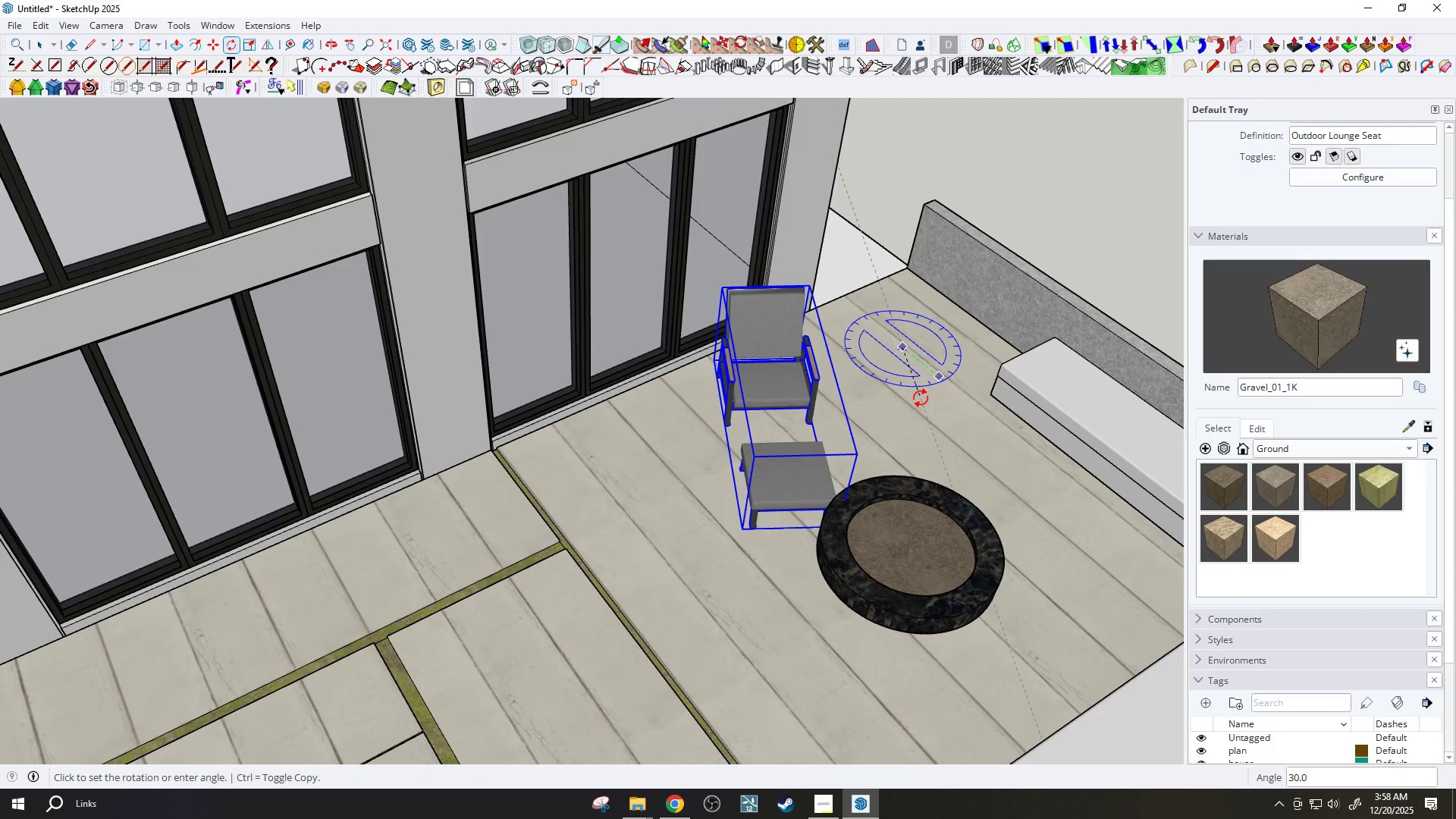 
left_click([921, 399])
 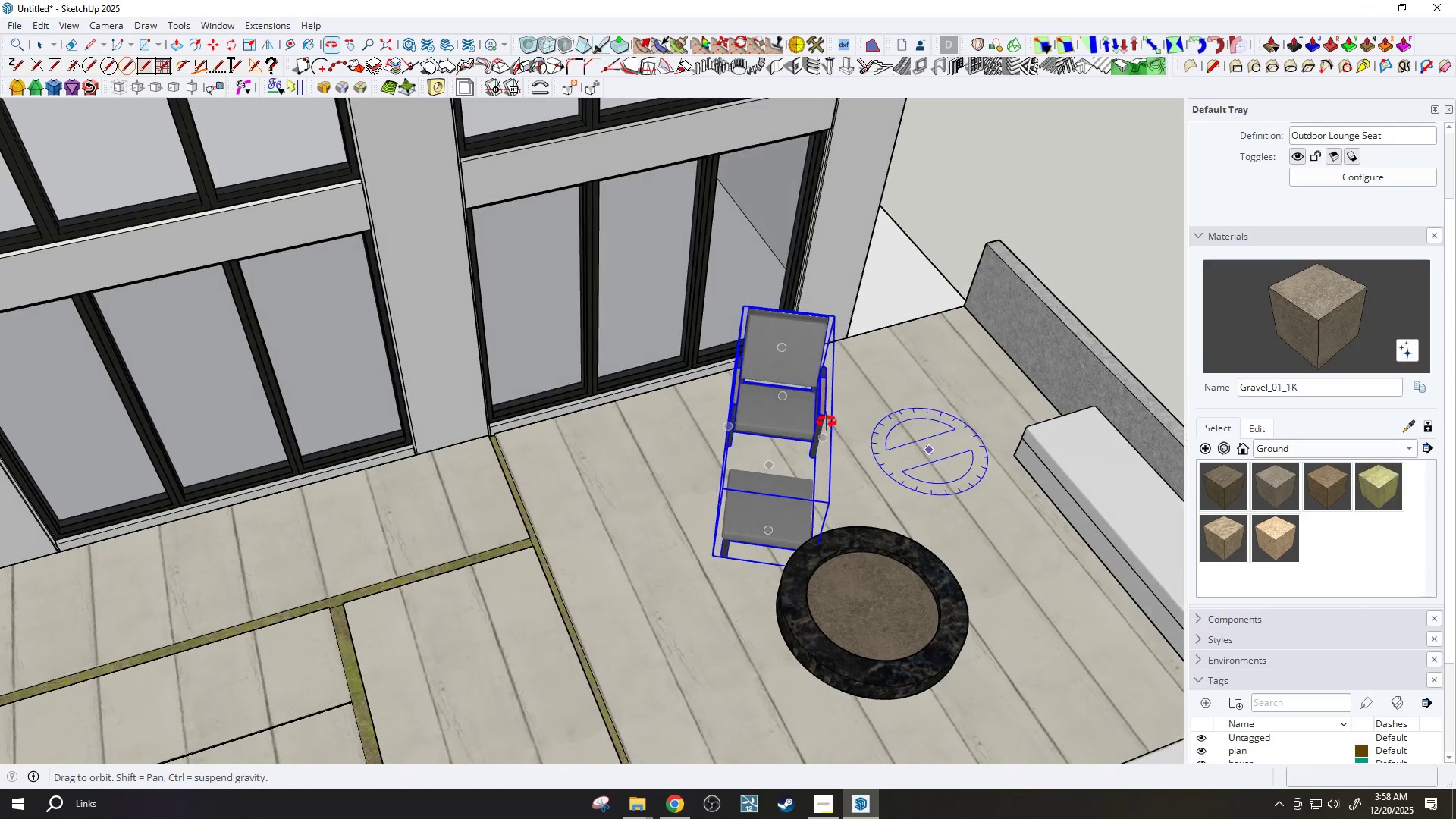 
key(M)
 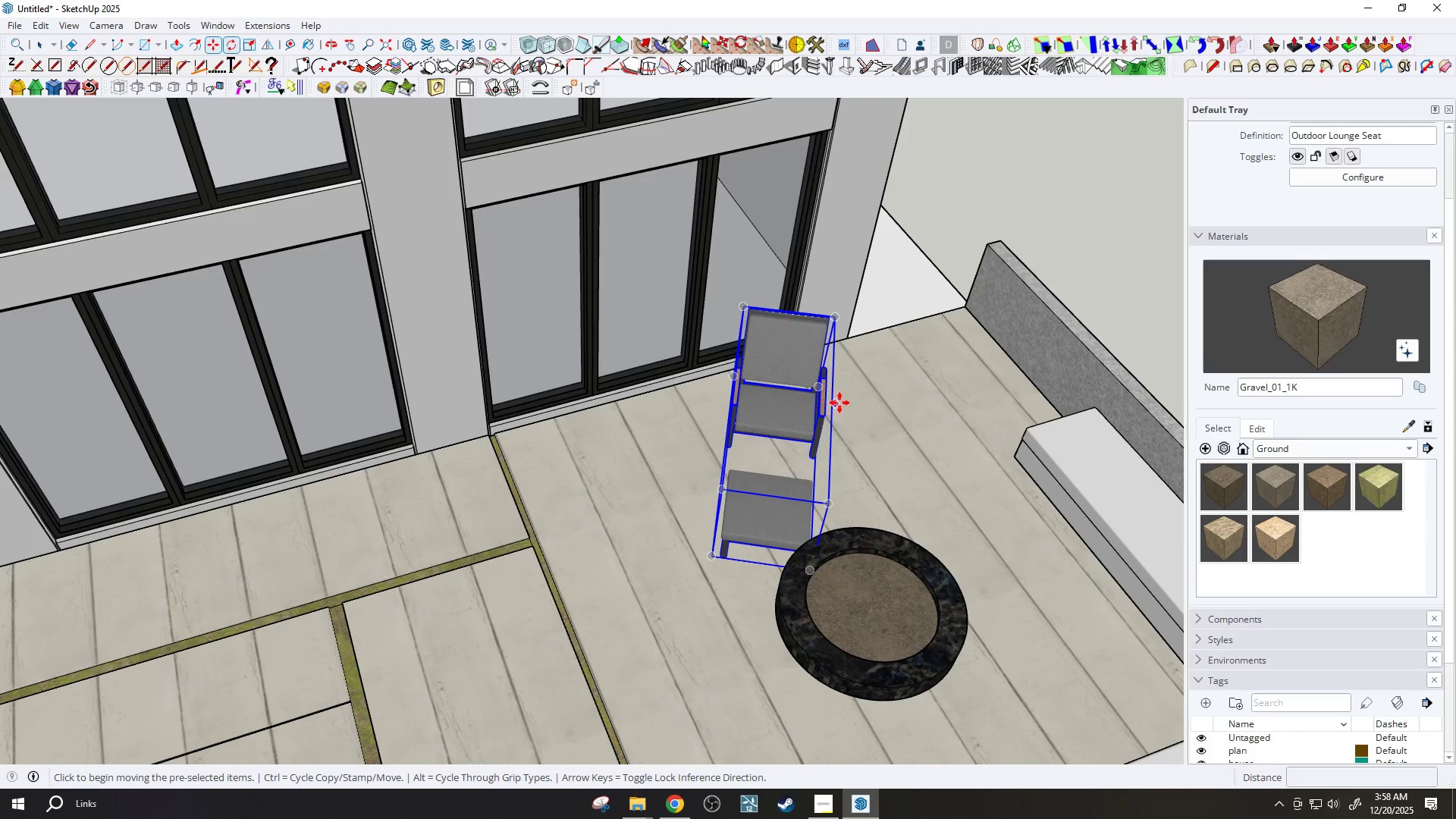 
left_click_drag(start_coordinate=[849, 403], to_coordinate=[861, 400])
 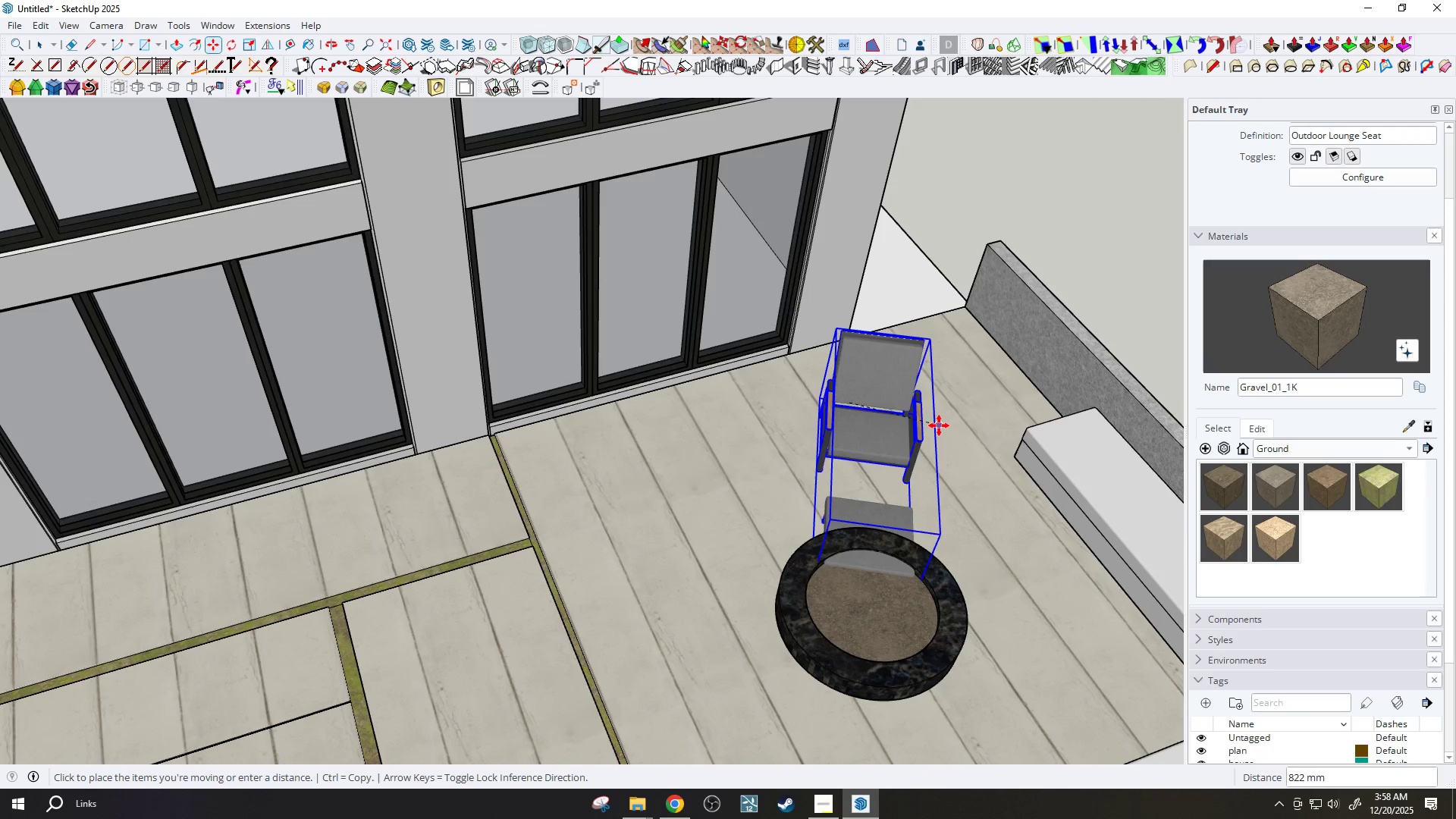 
left_click([938, 425])
 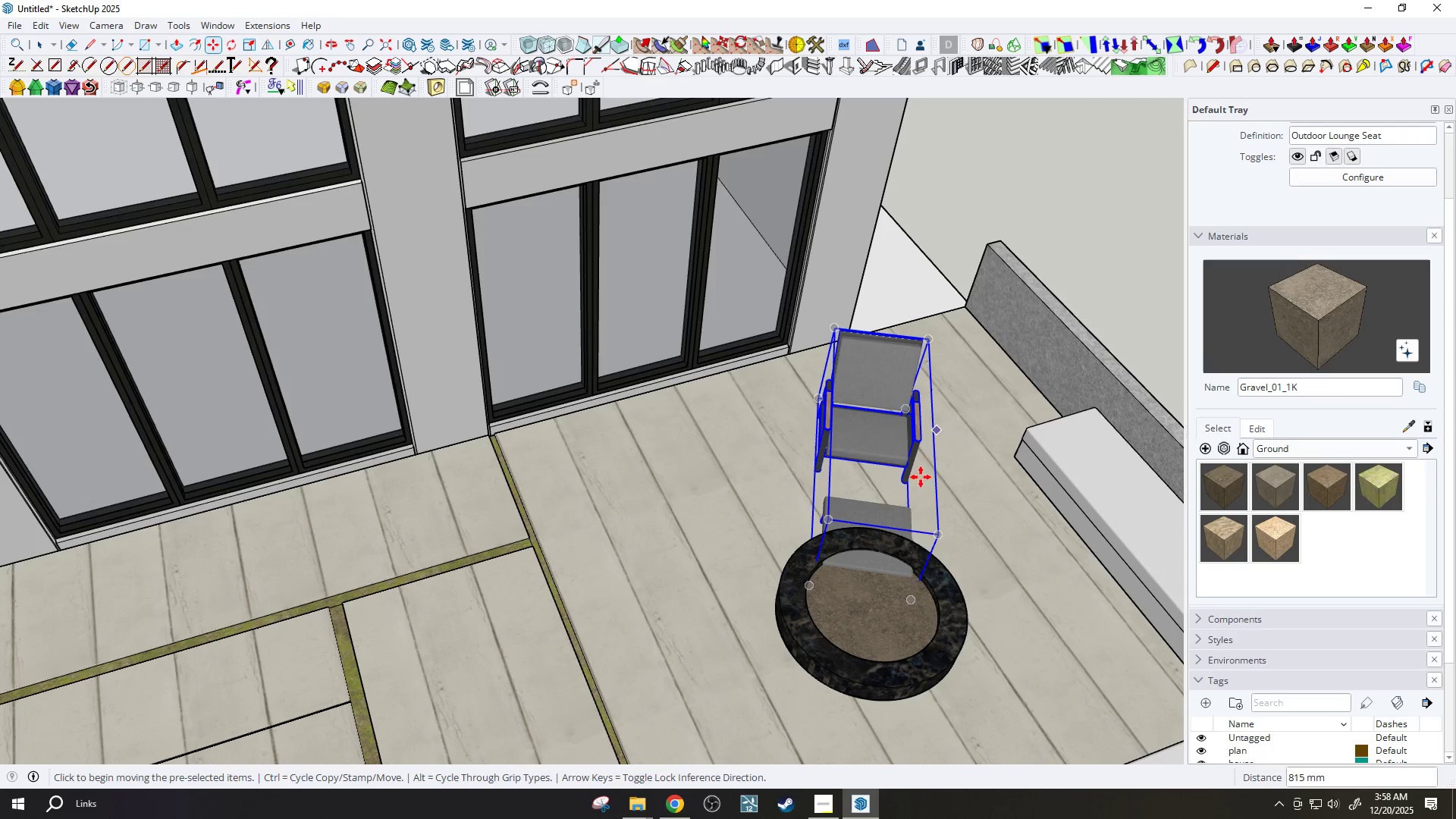 
key(Space)
 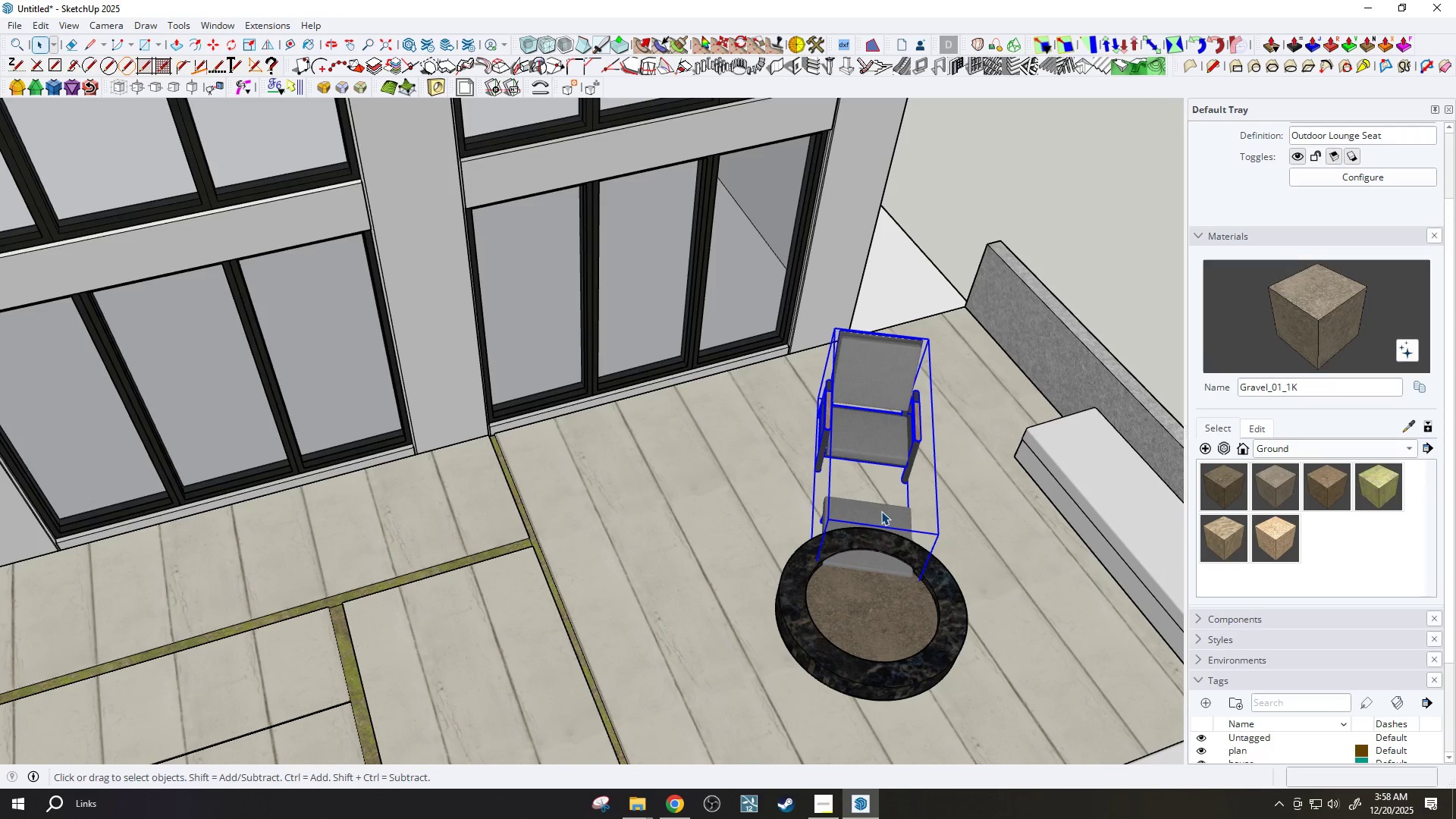 
right_click([881, 511])
 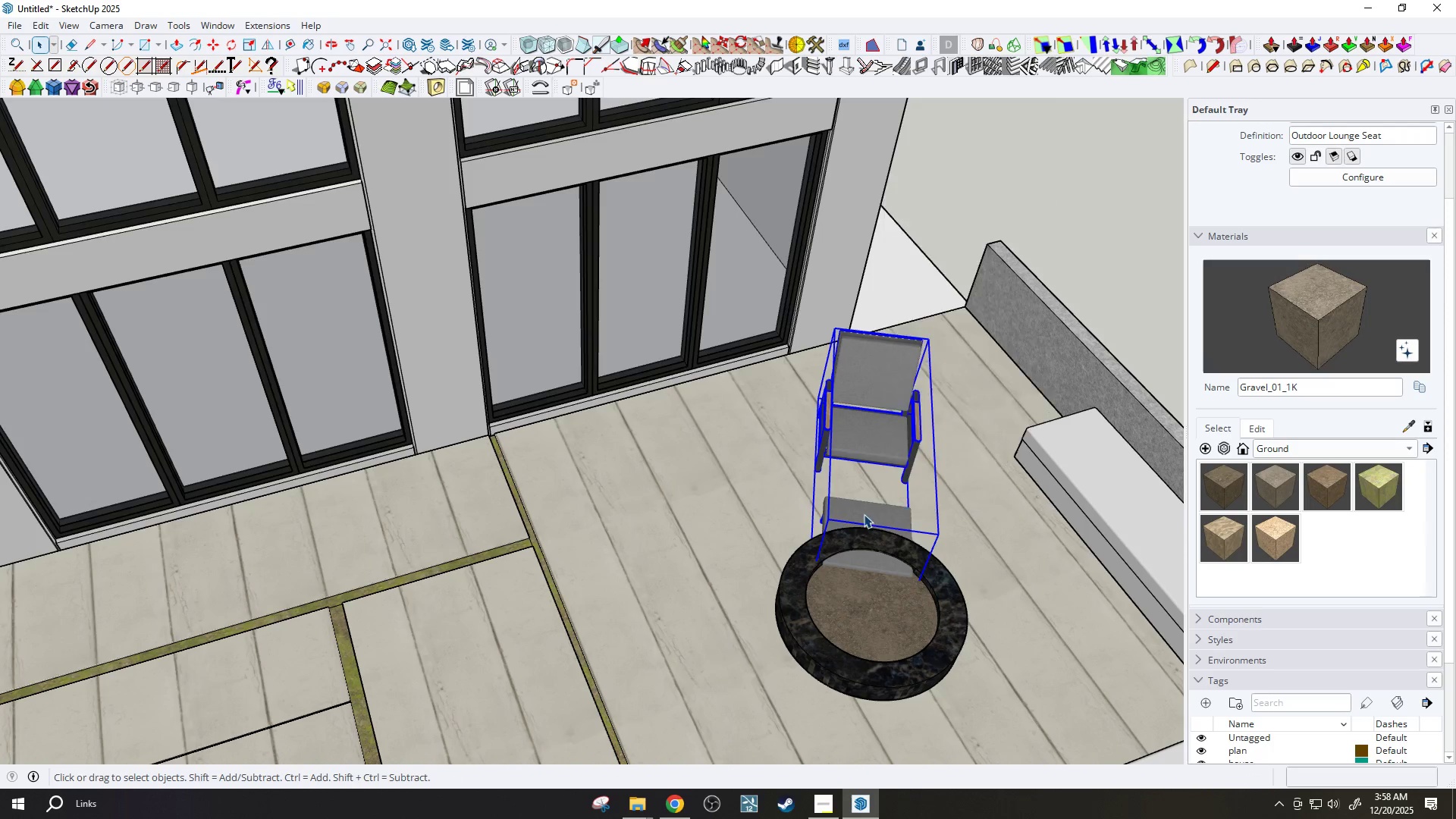 
double_click([864, 514])
 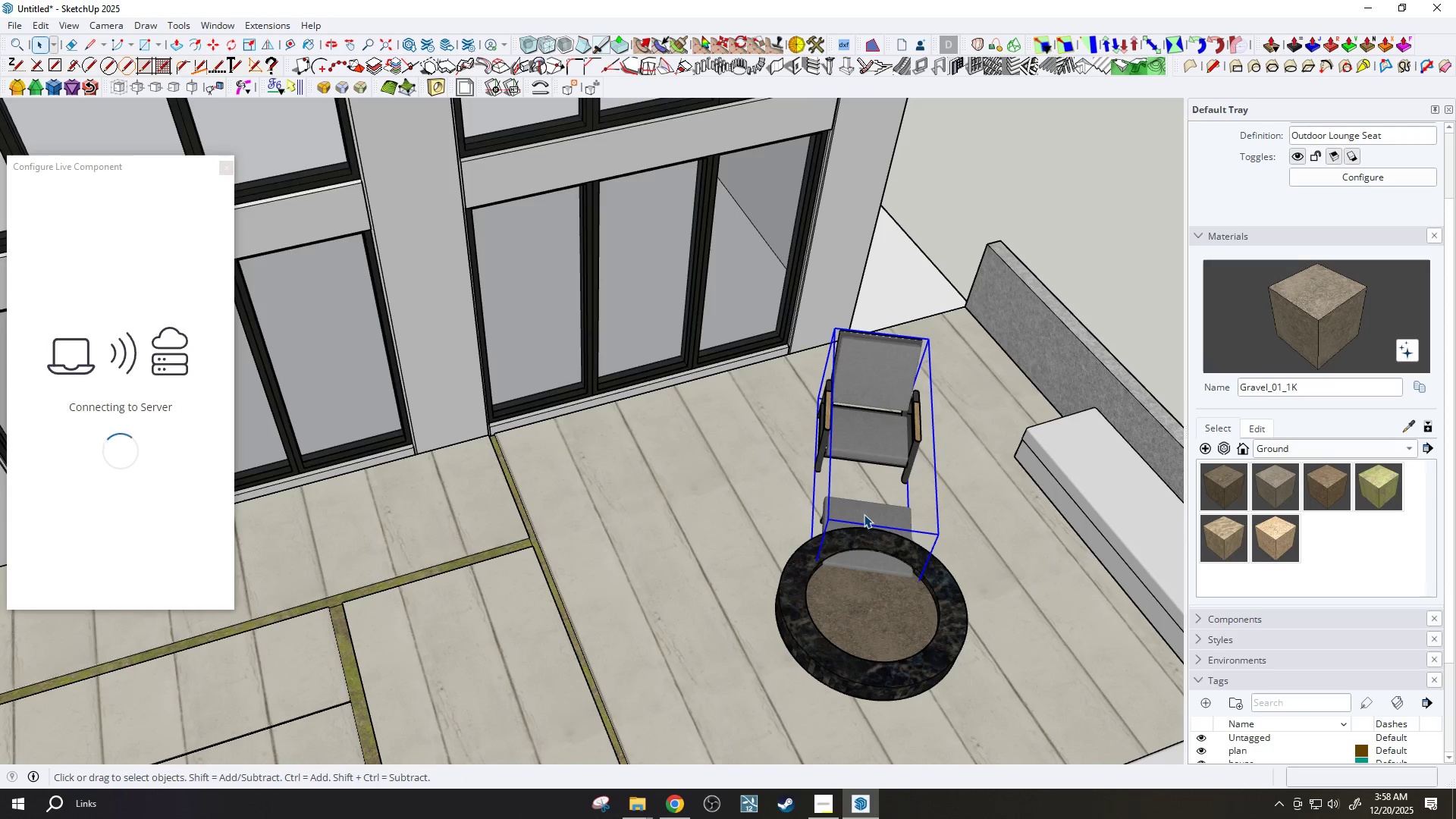 
triple_click([864, 514])
 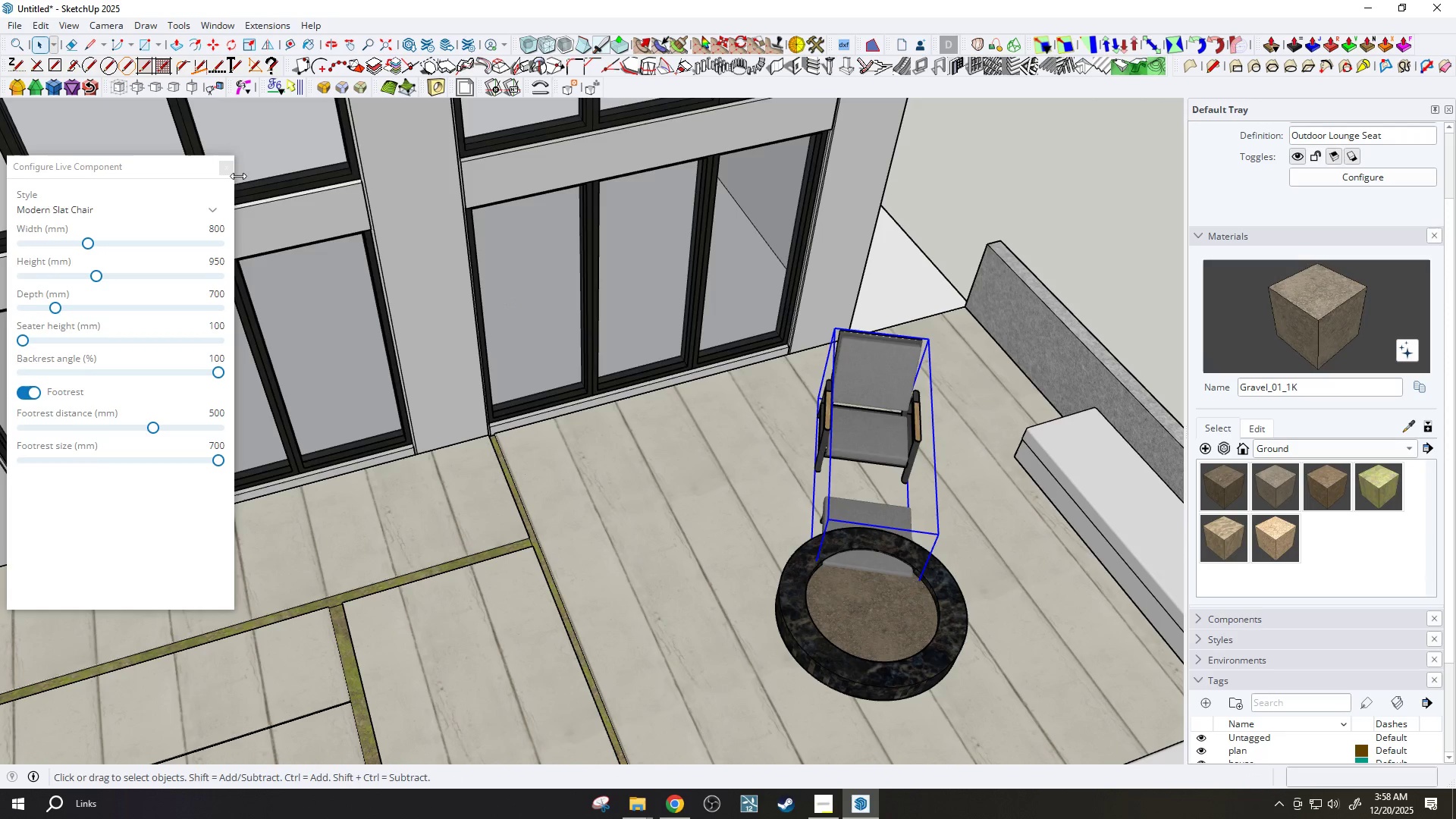 
left_click([232, 172])
 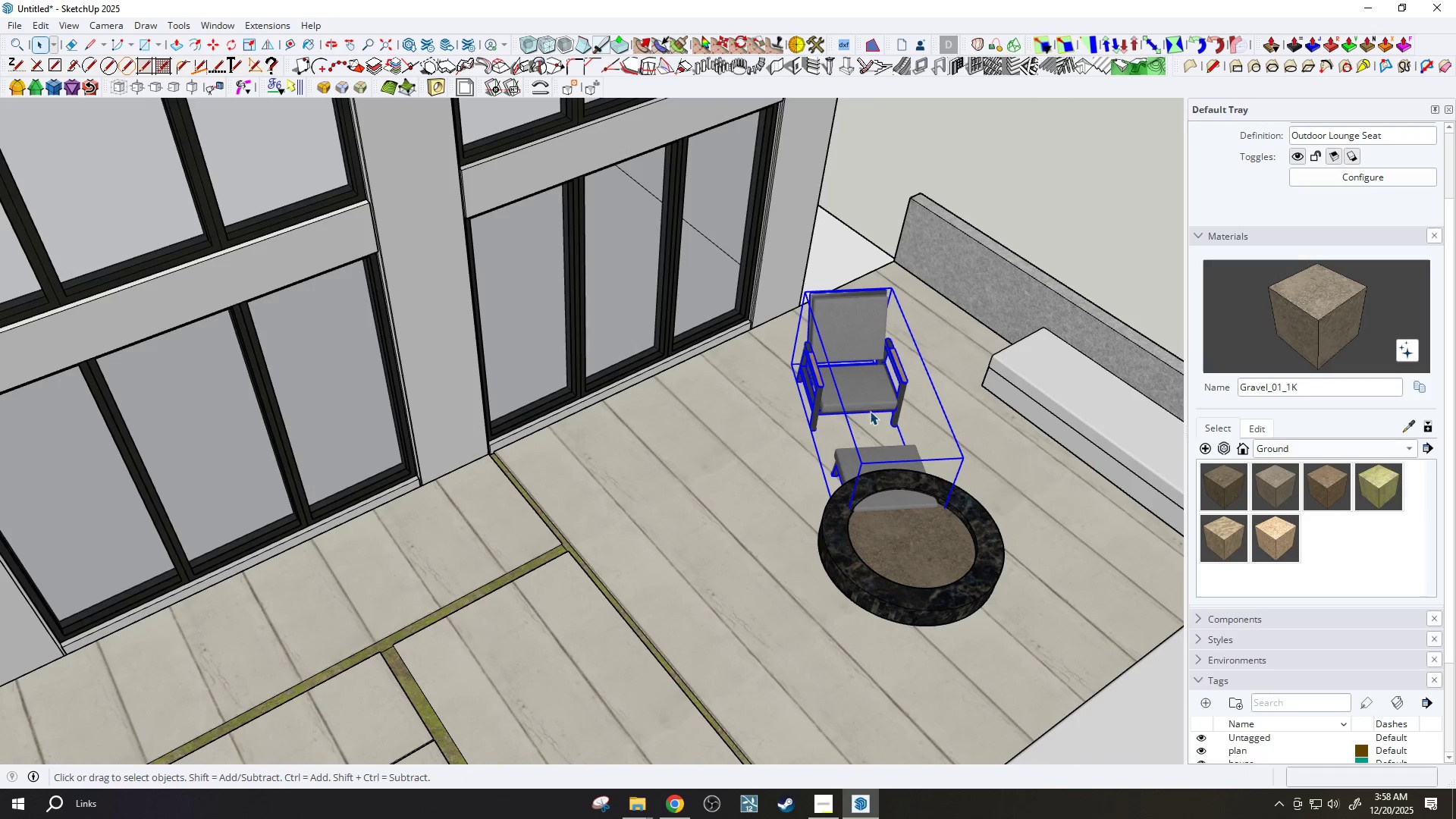 
double_click([839, 390])
 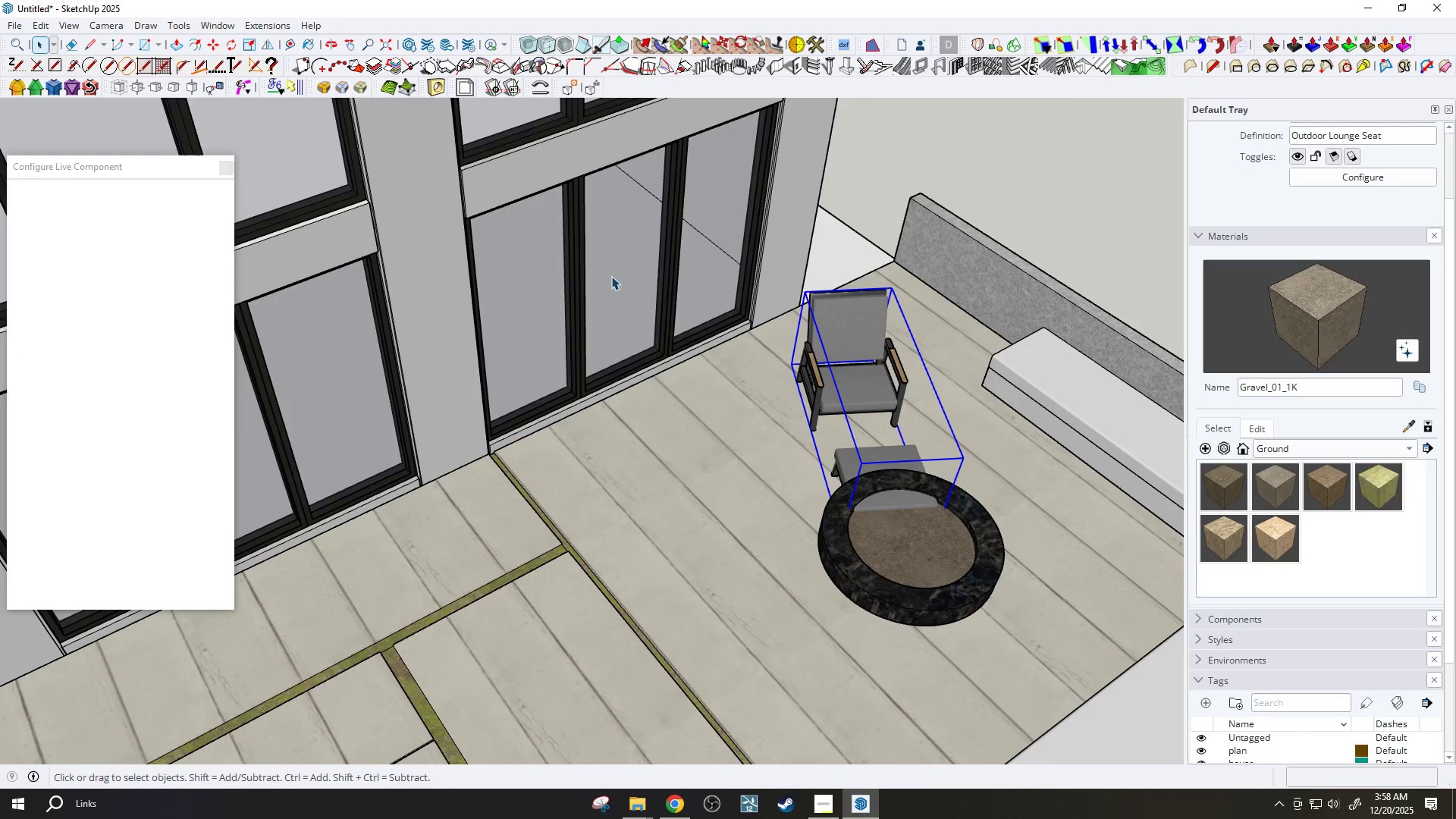 
key(Escape)
 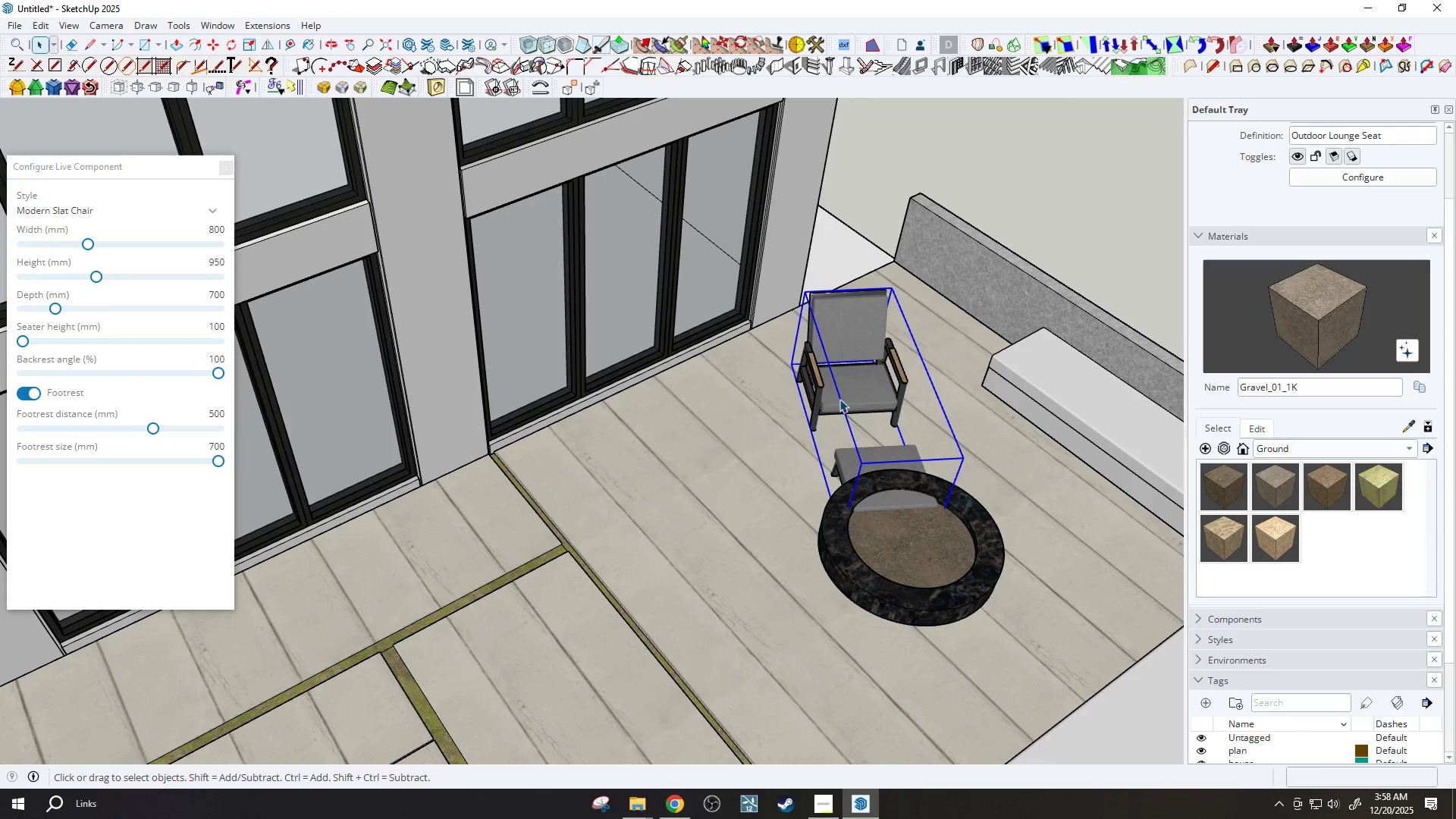 
left_click([843, 377])
 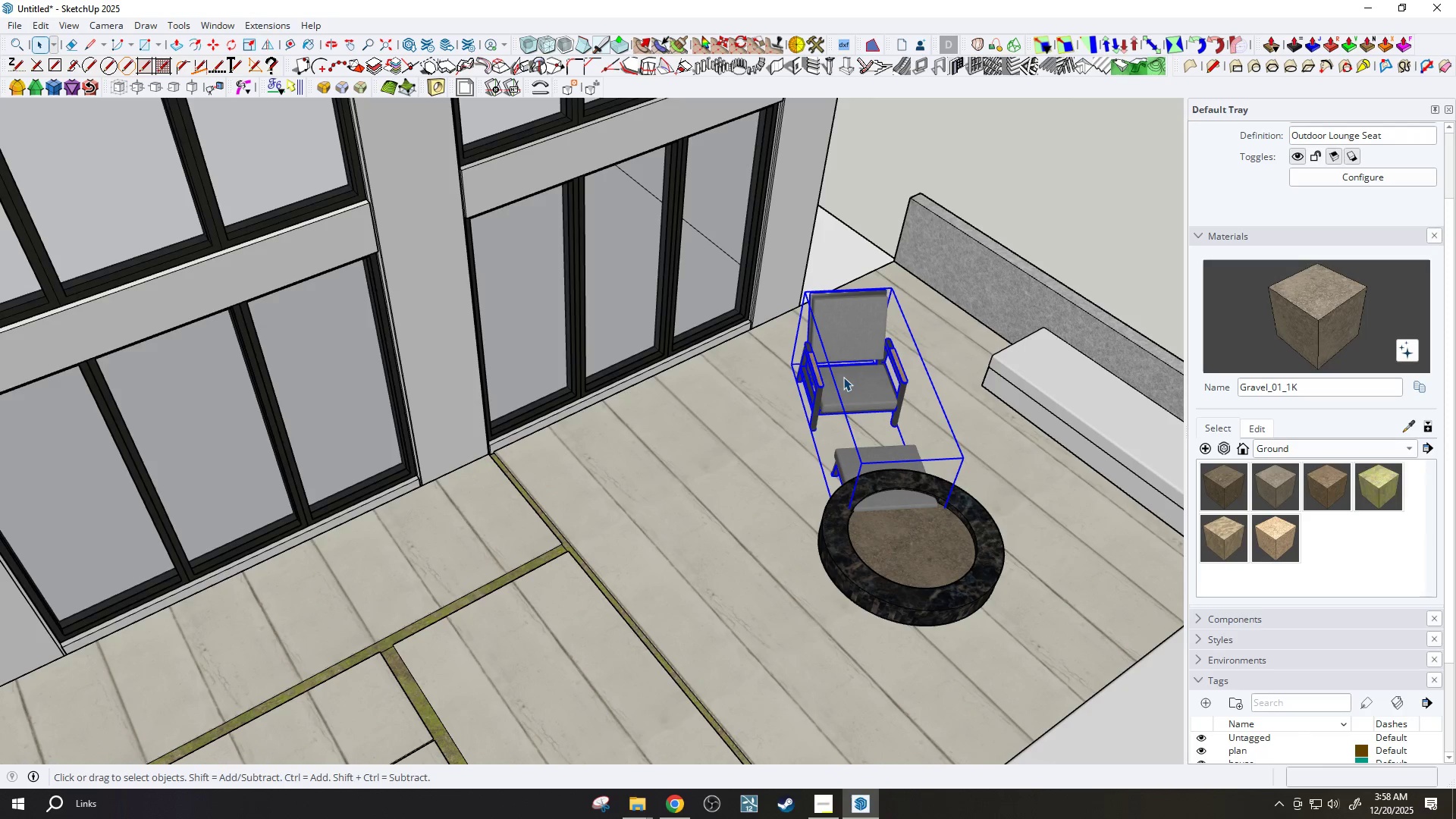 
right_click([843, 377])
 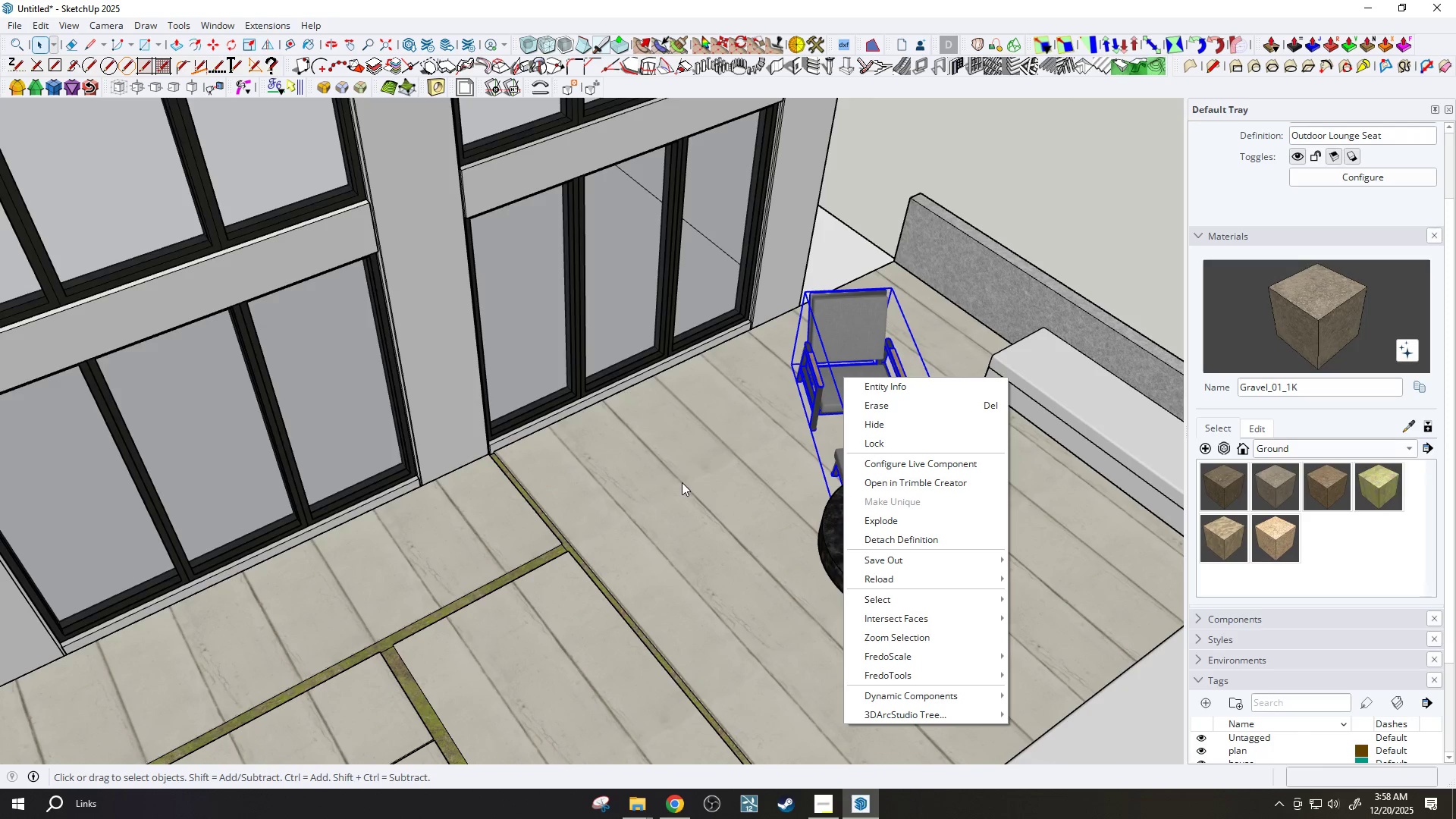 
left_click([876, 518])
 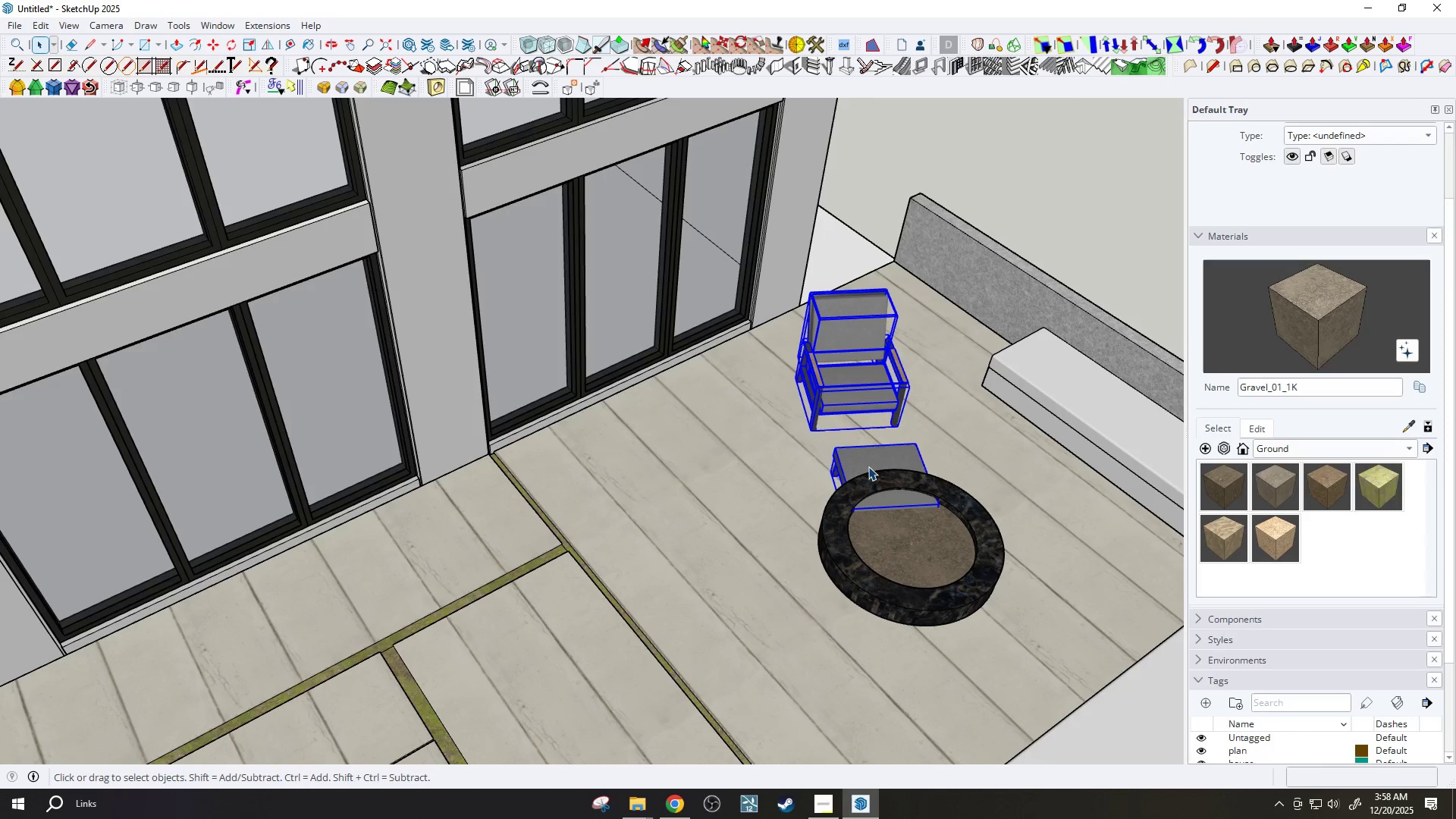 
key(M)
 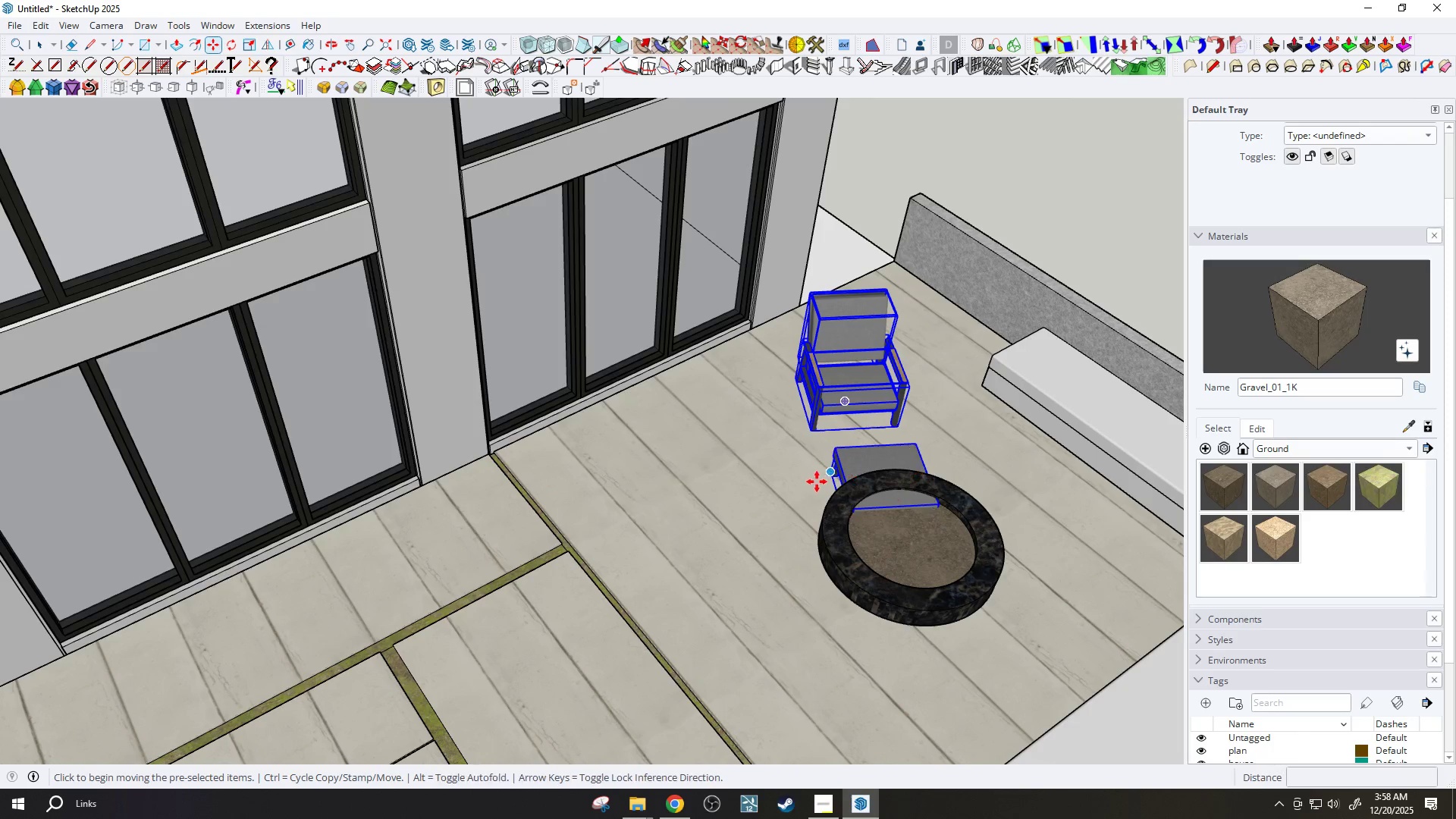 
left_click([815, 482])
 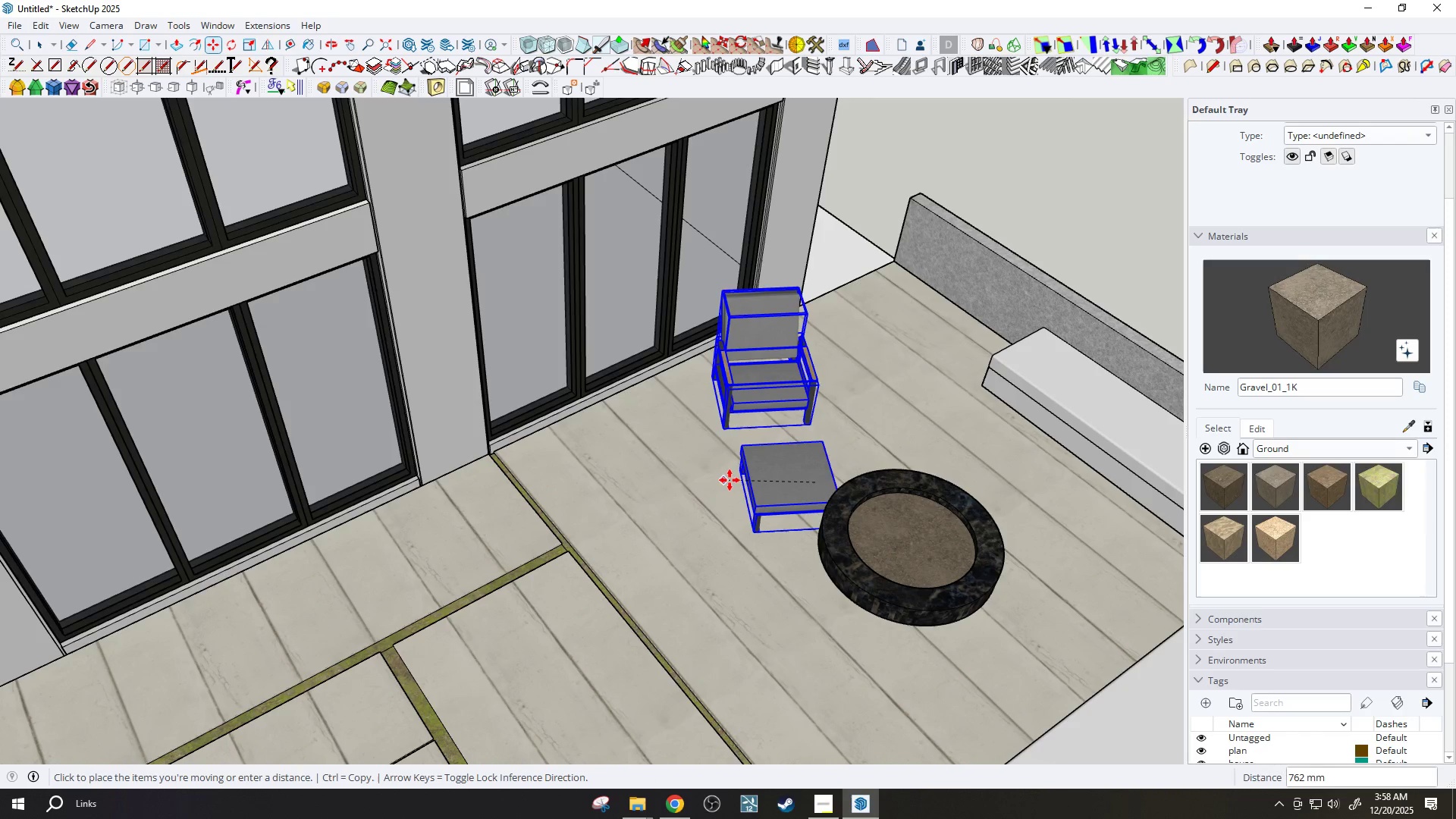 
key(Escape)
 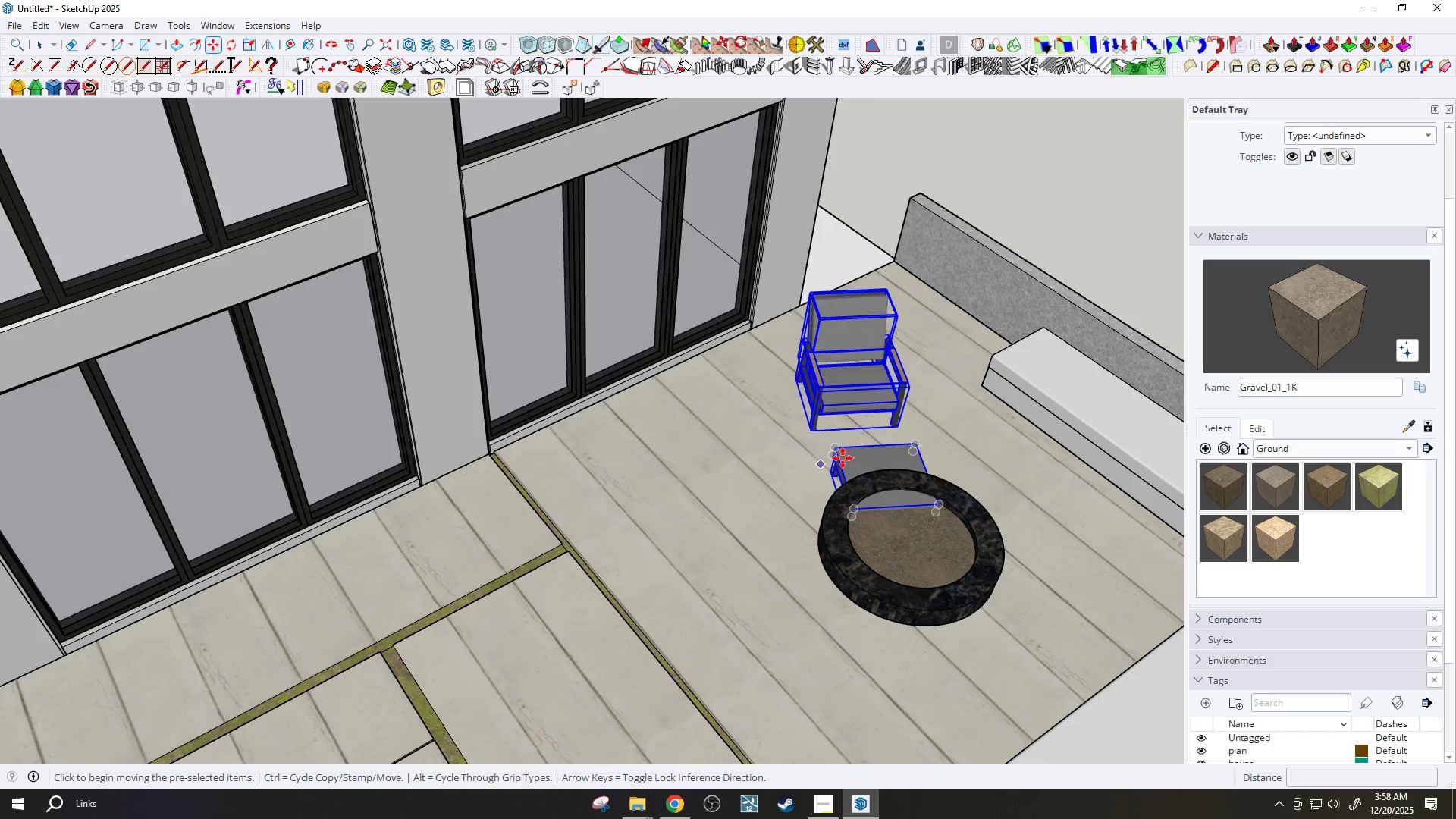 
key(Space)
 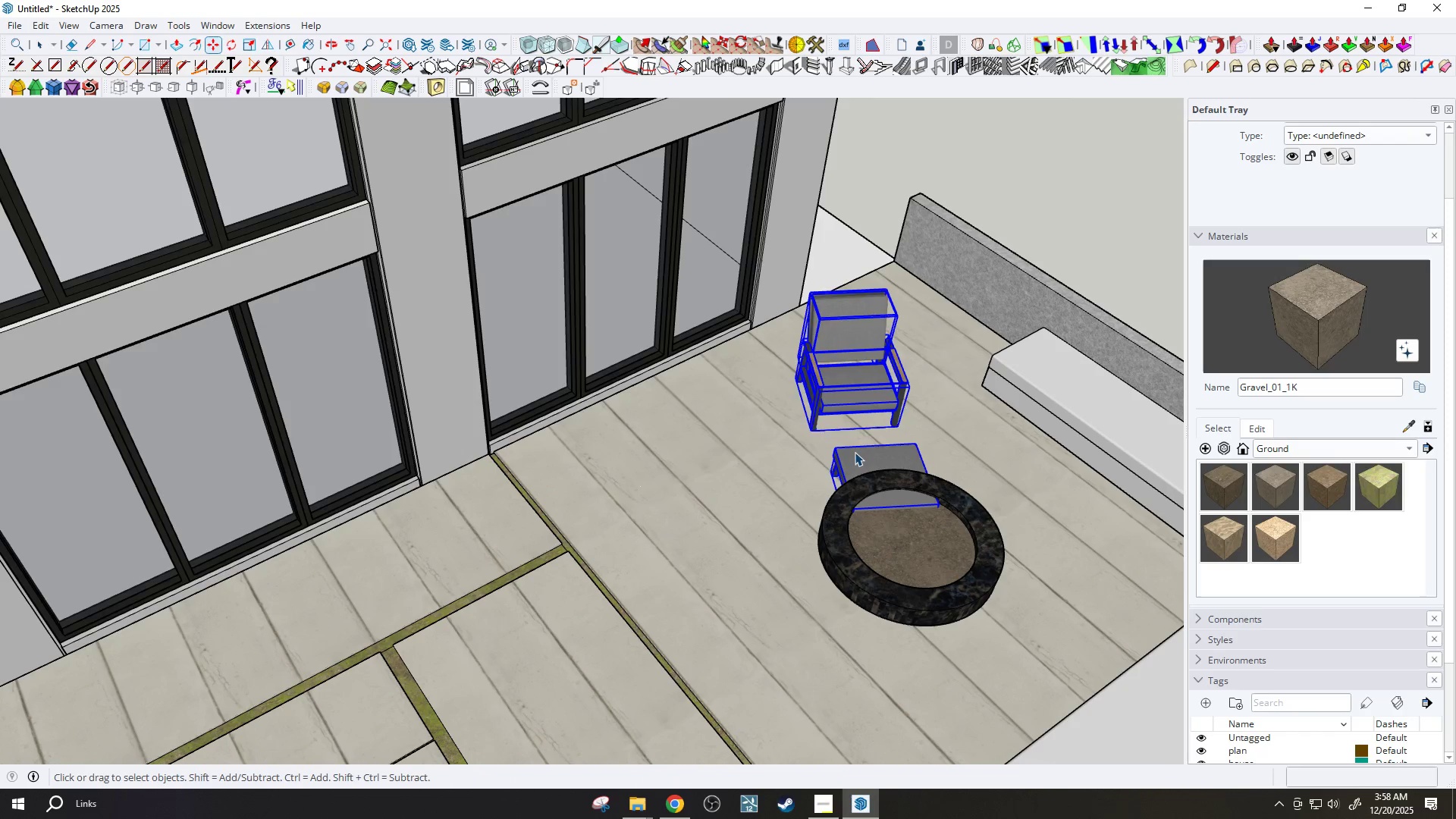 
left_click([855, 452])
 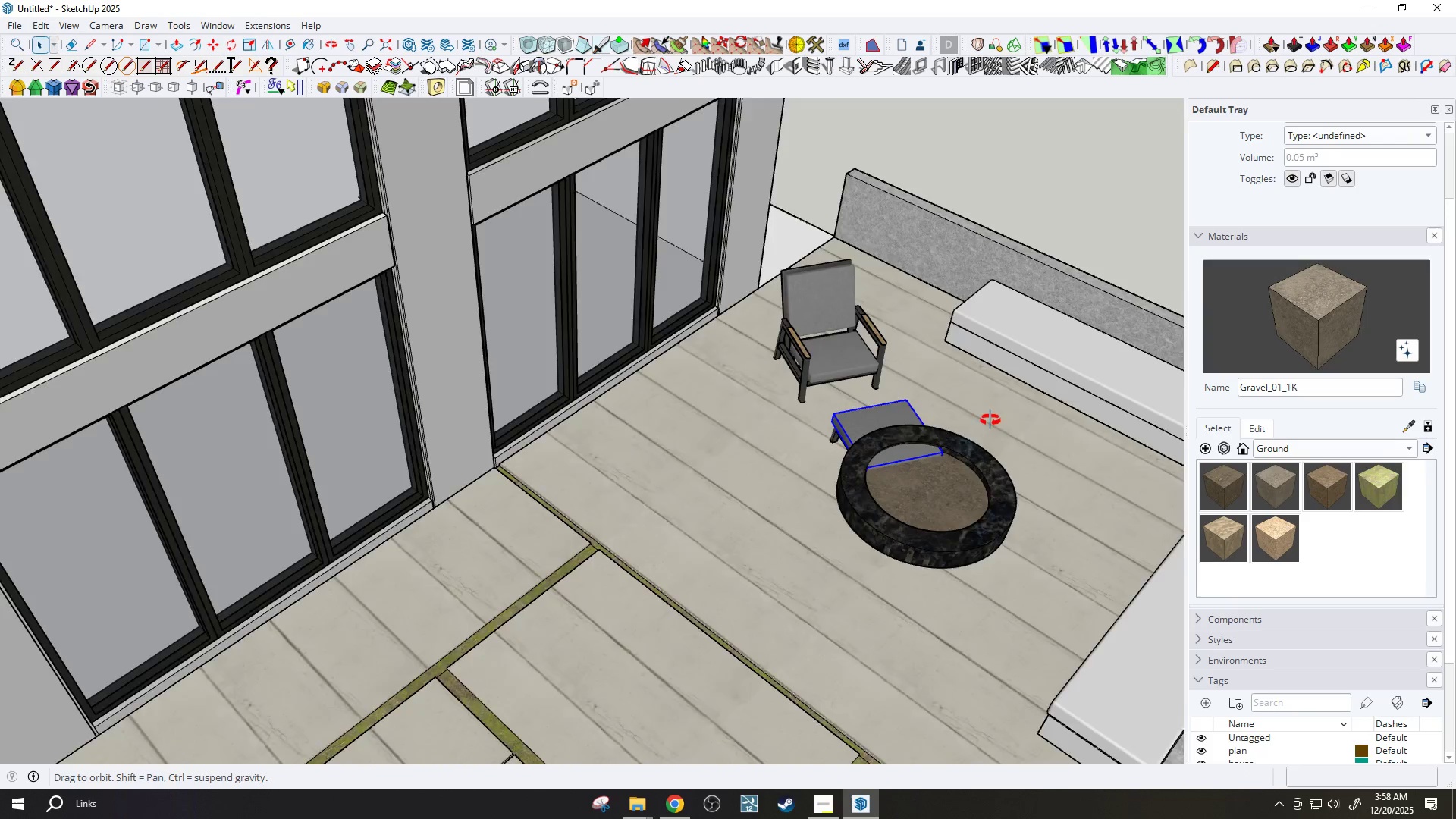 
key(M)
 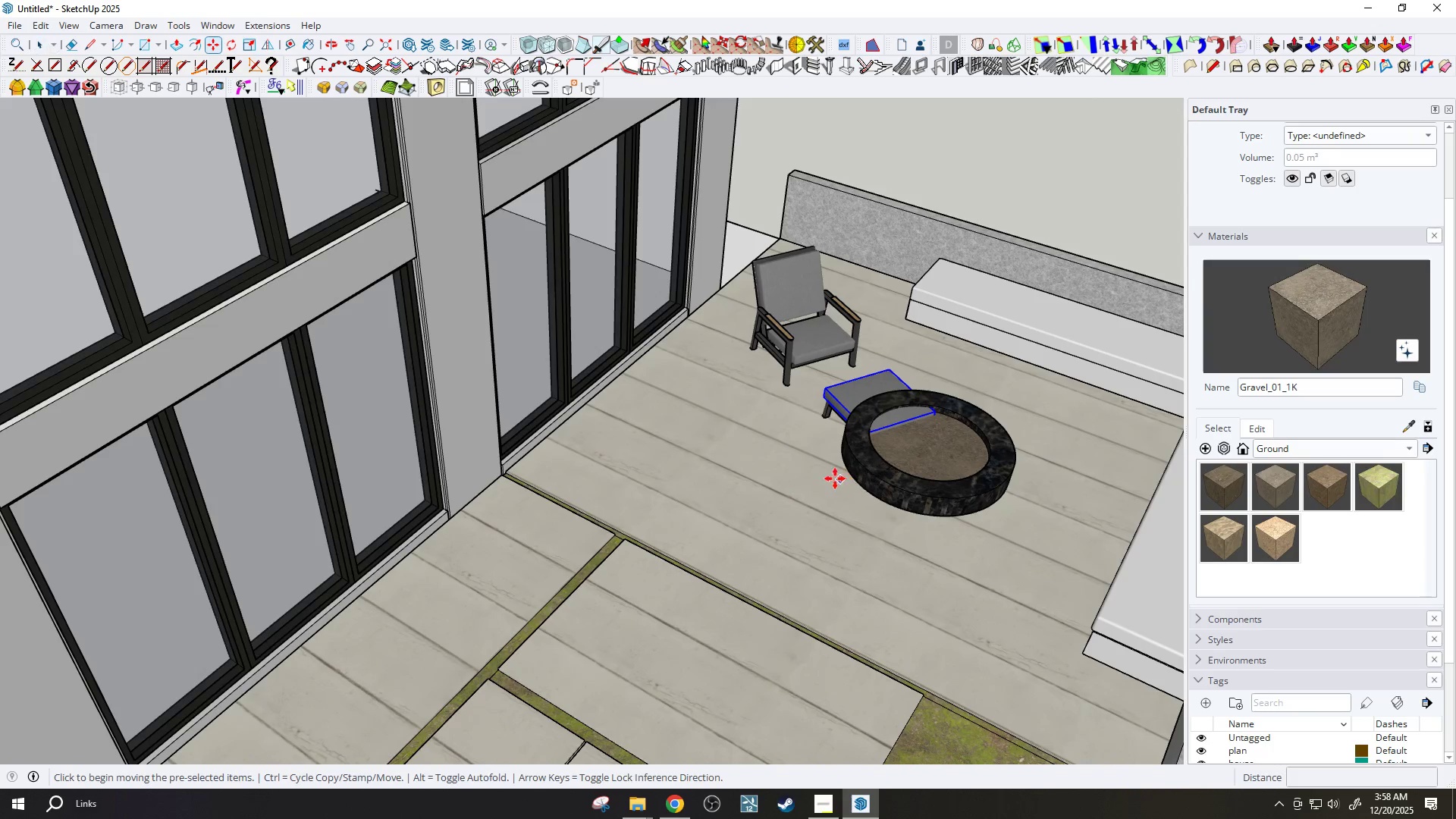 
left_click_drag(start_coordinate=[819, 469], to_coordinate=[811, 471])
 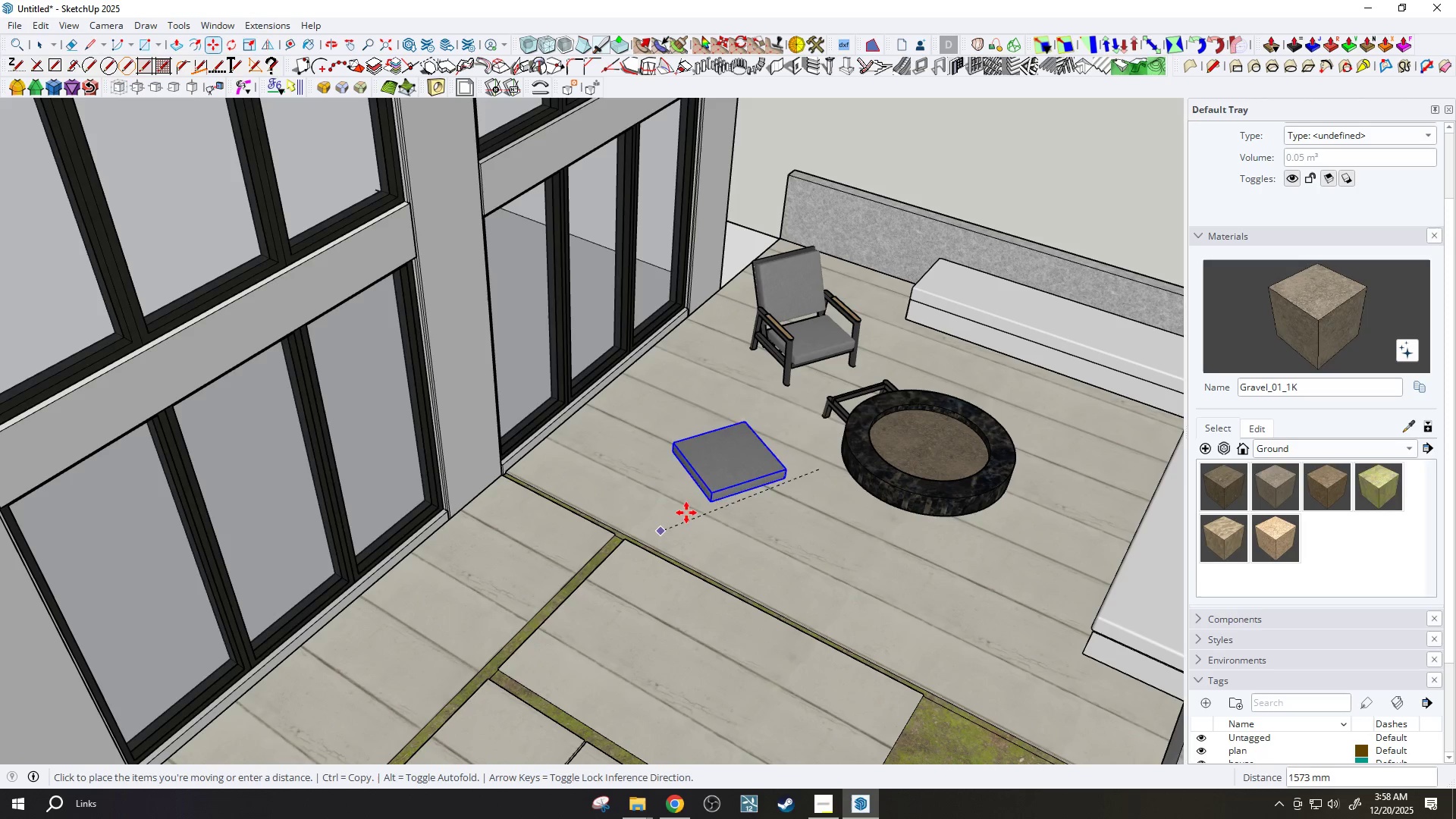 
key(Escape)
 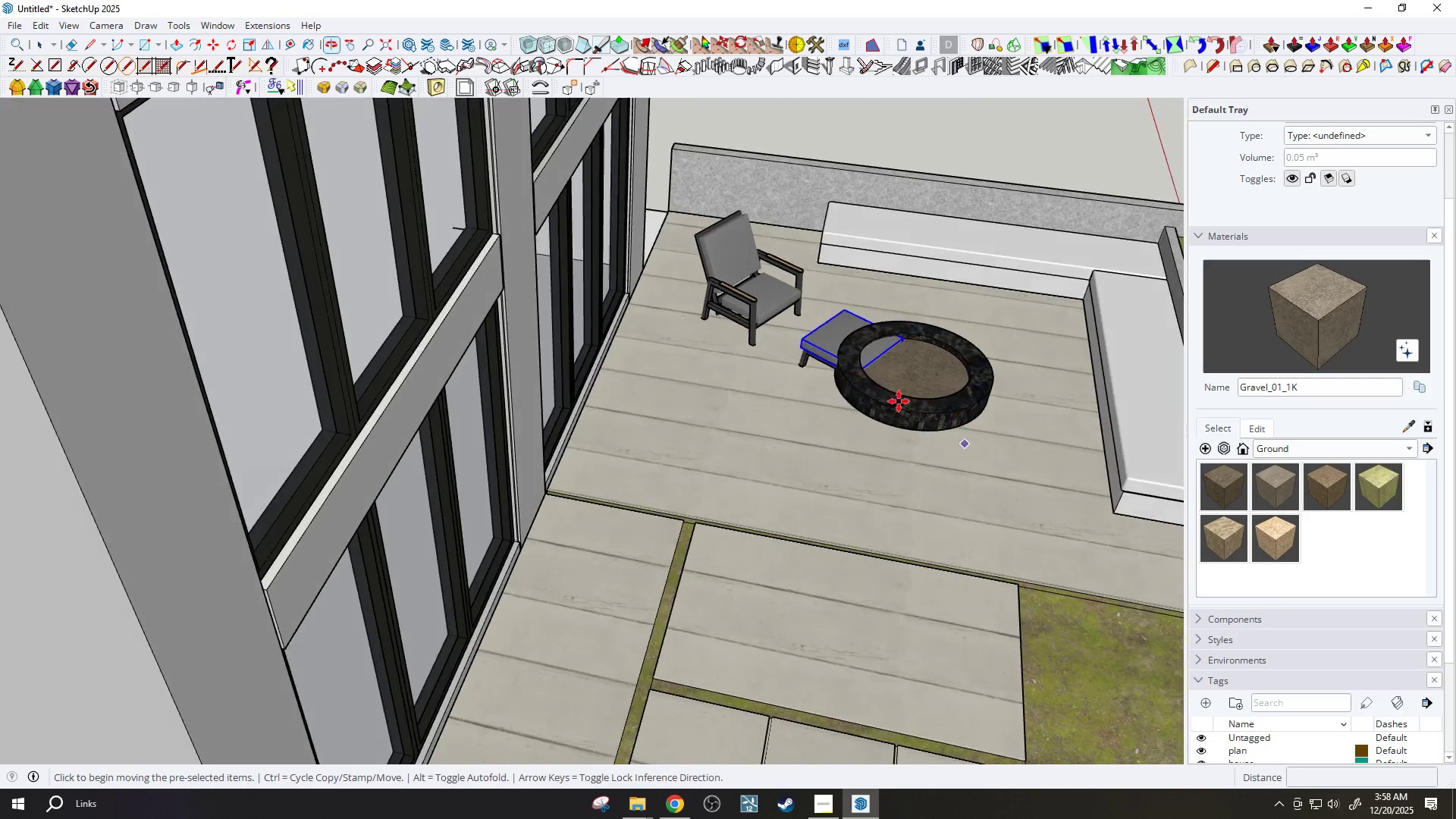 
key(Space)
 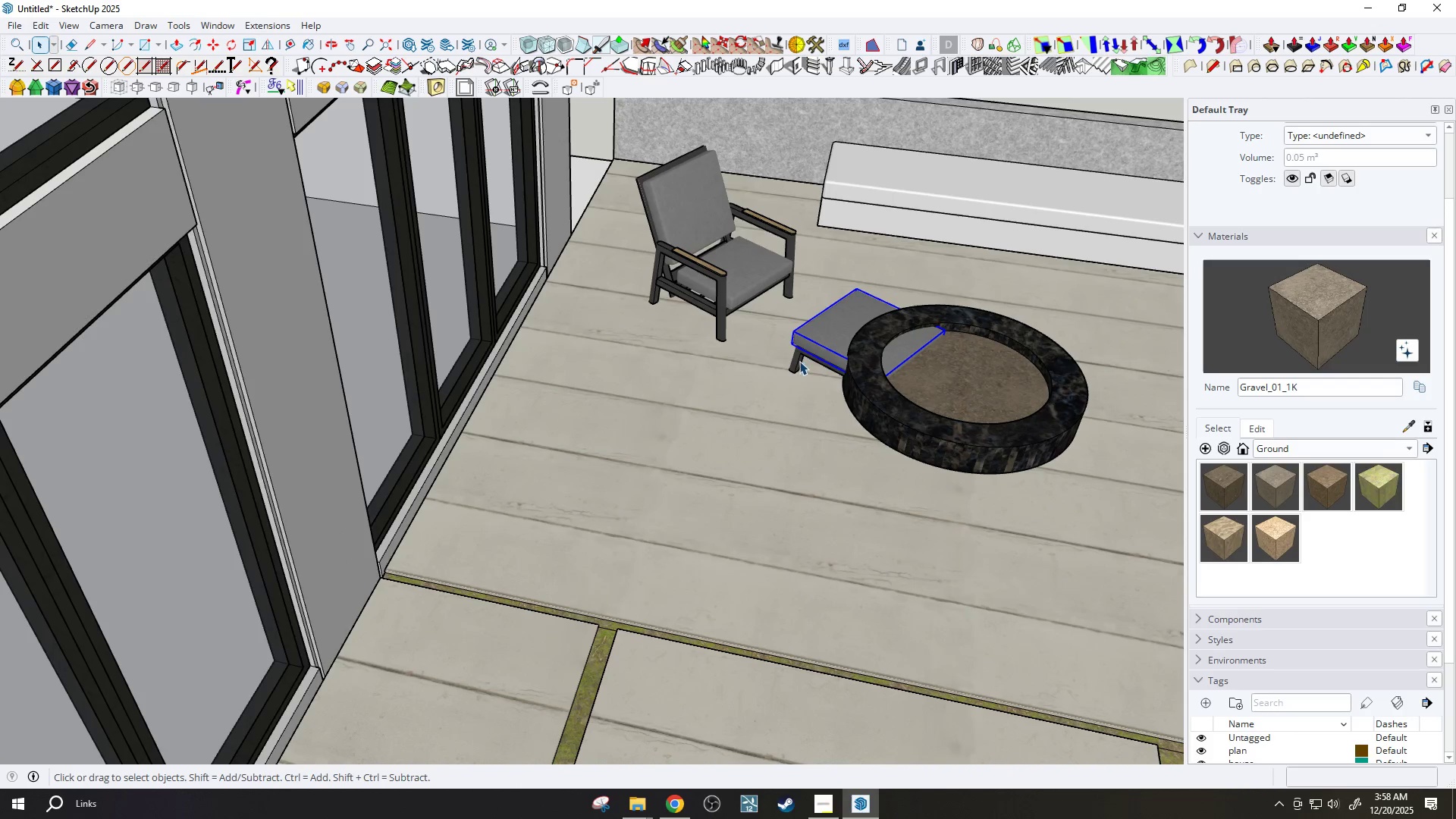 
hold_key(key=ControlLeft, duration=0.44)
left_click([799, 362])
 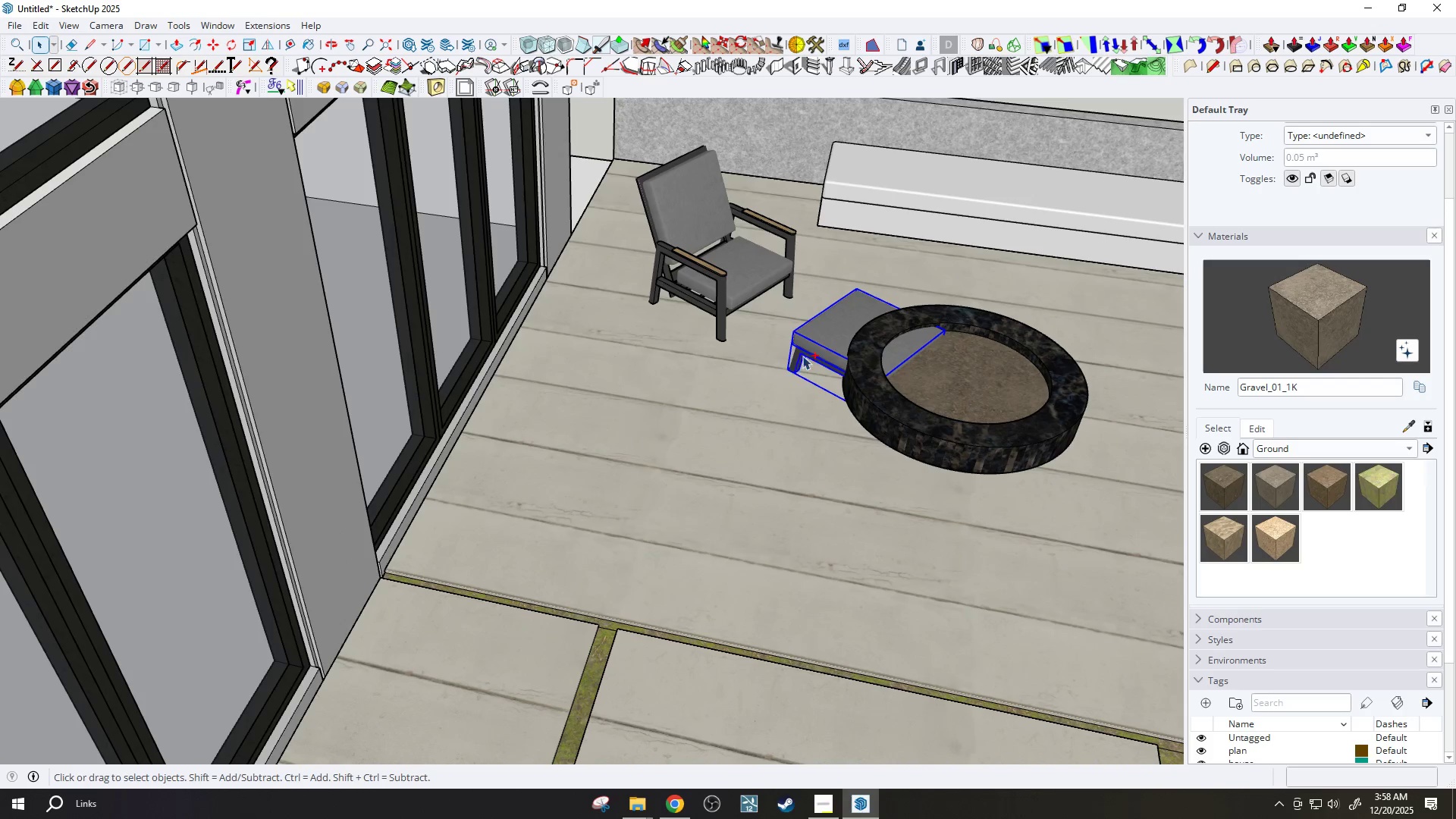 
scroll: coordinate [815, 359], scroll_direction: up, amount: 4.0
 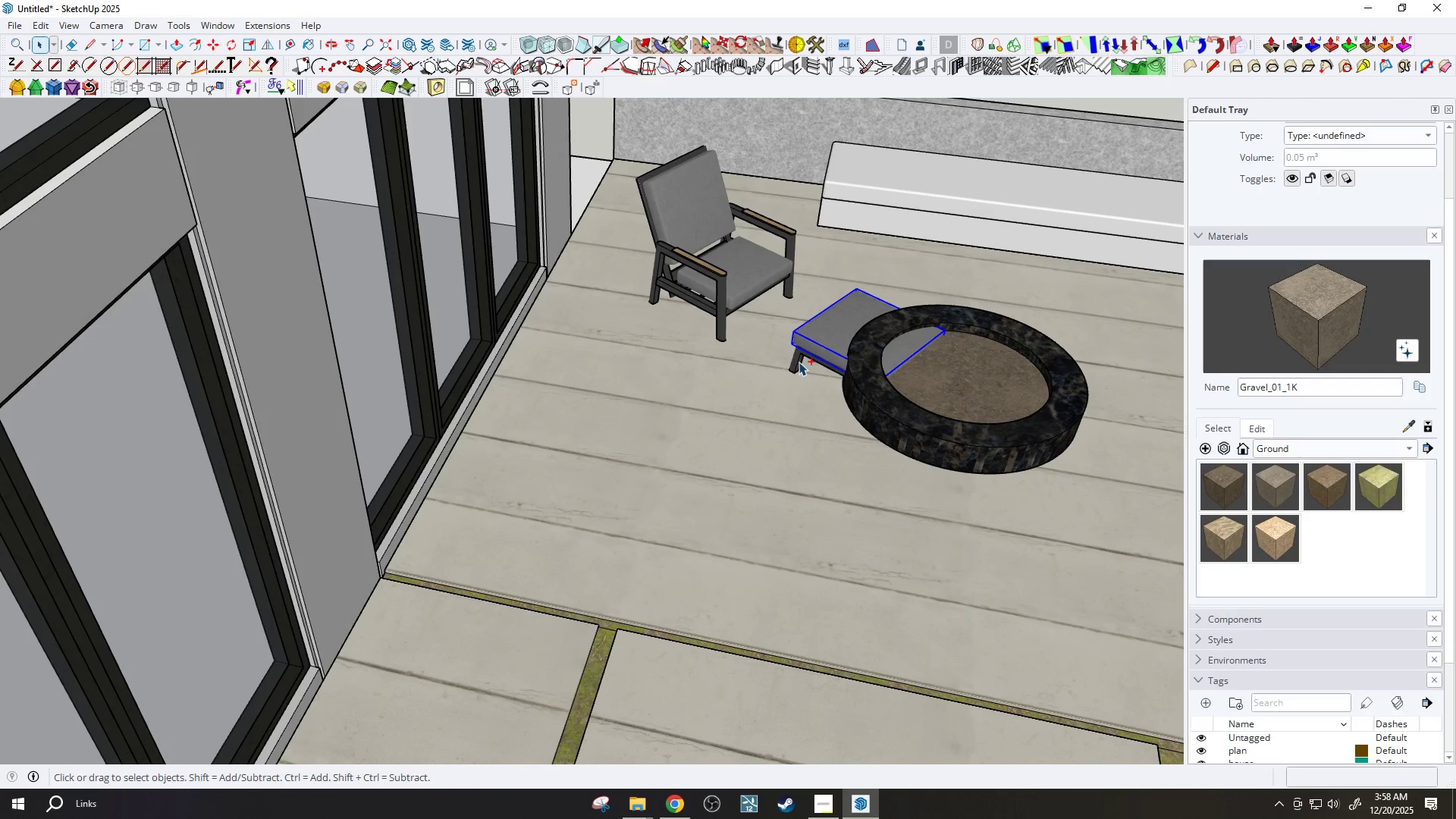 
right_click([811, 347])
 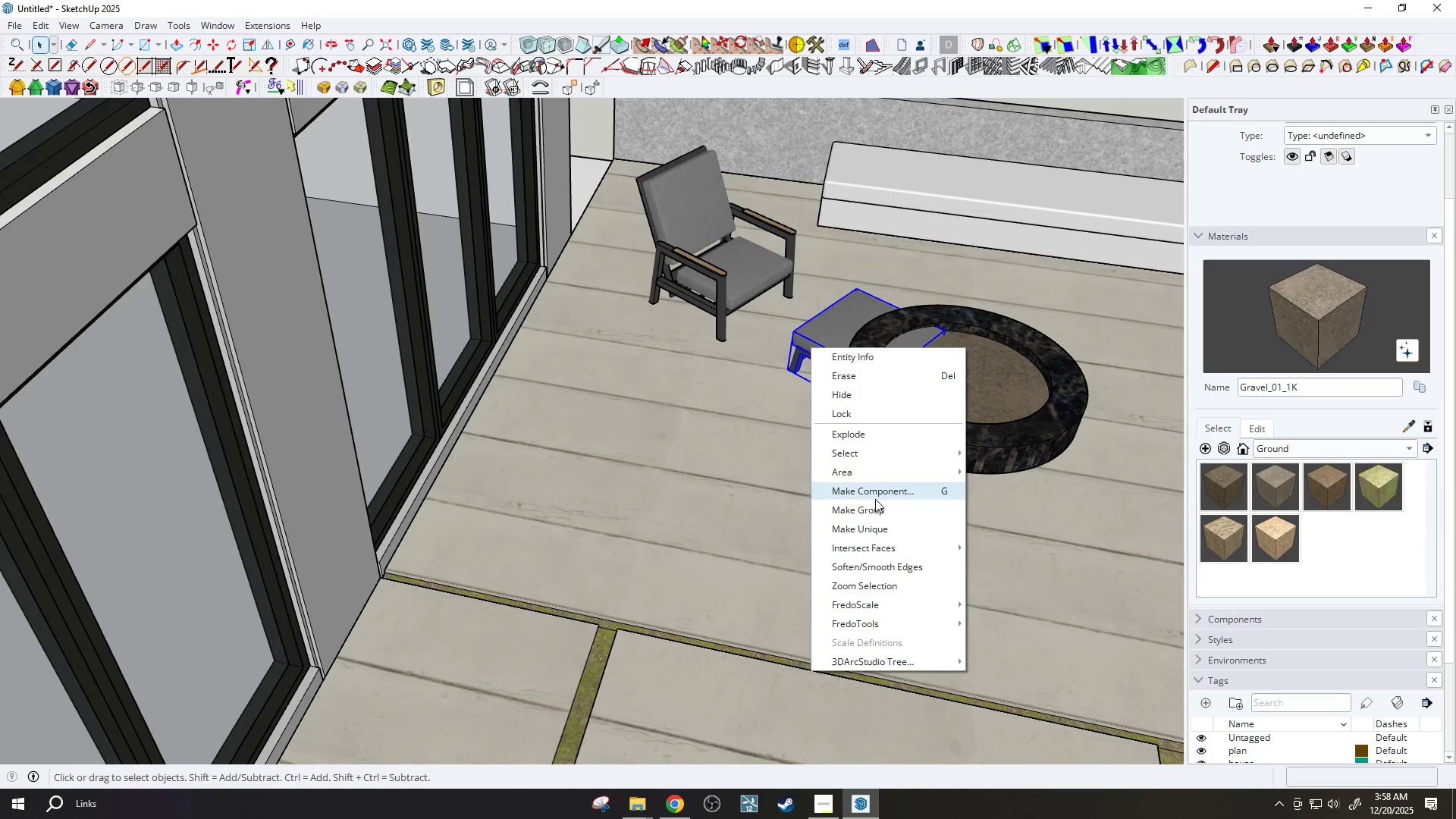 
left_click([875, 508])
 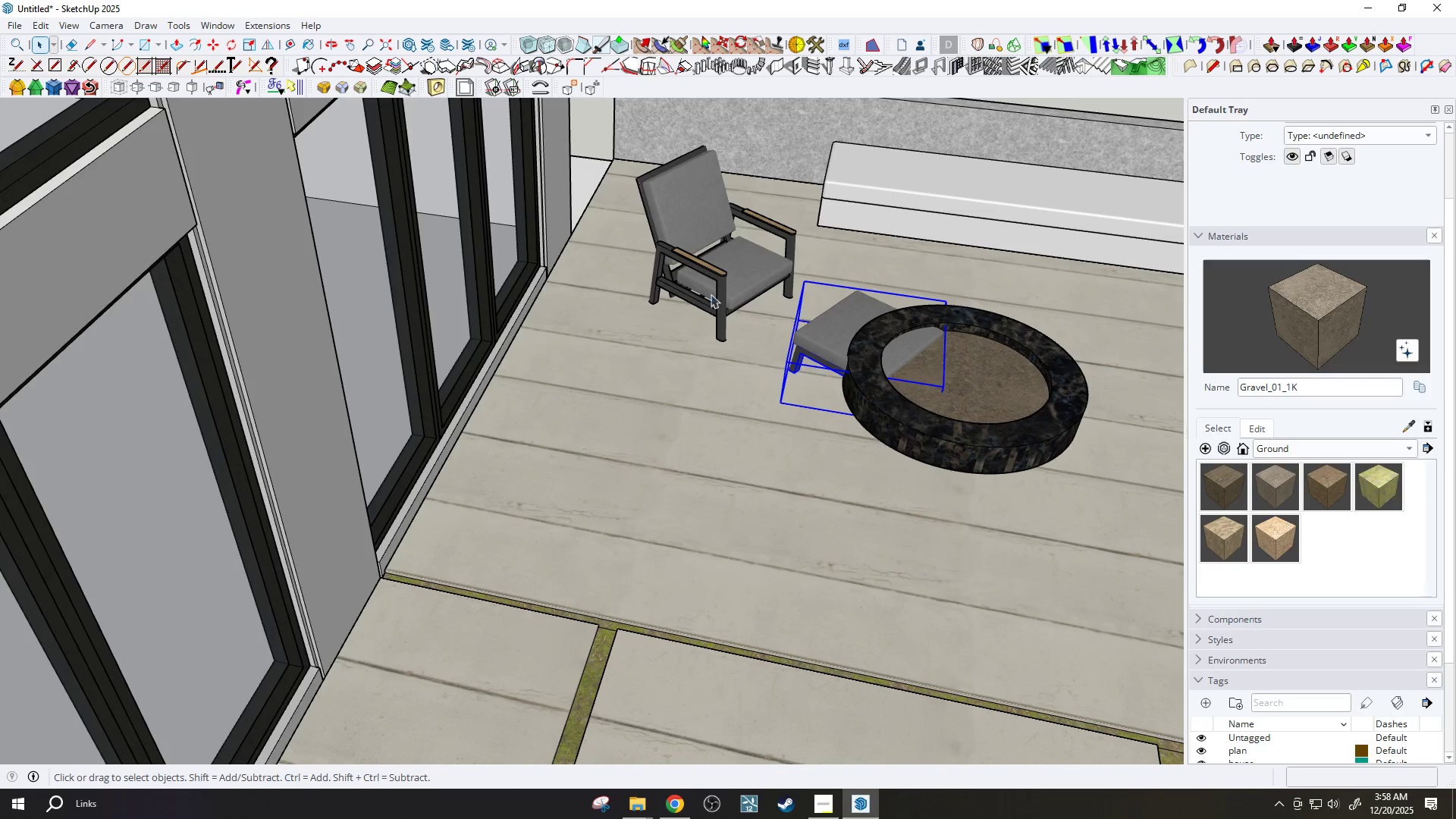 
left_click([698, 283])
 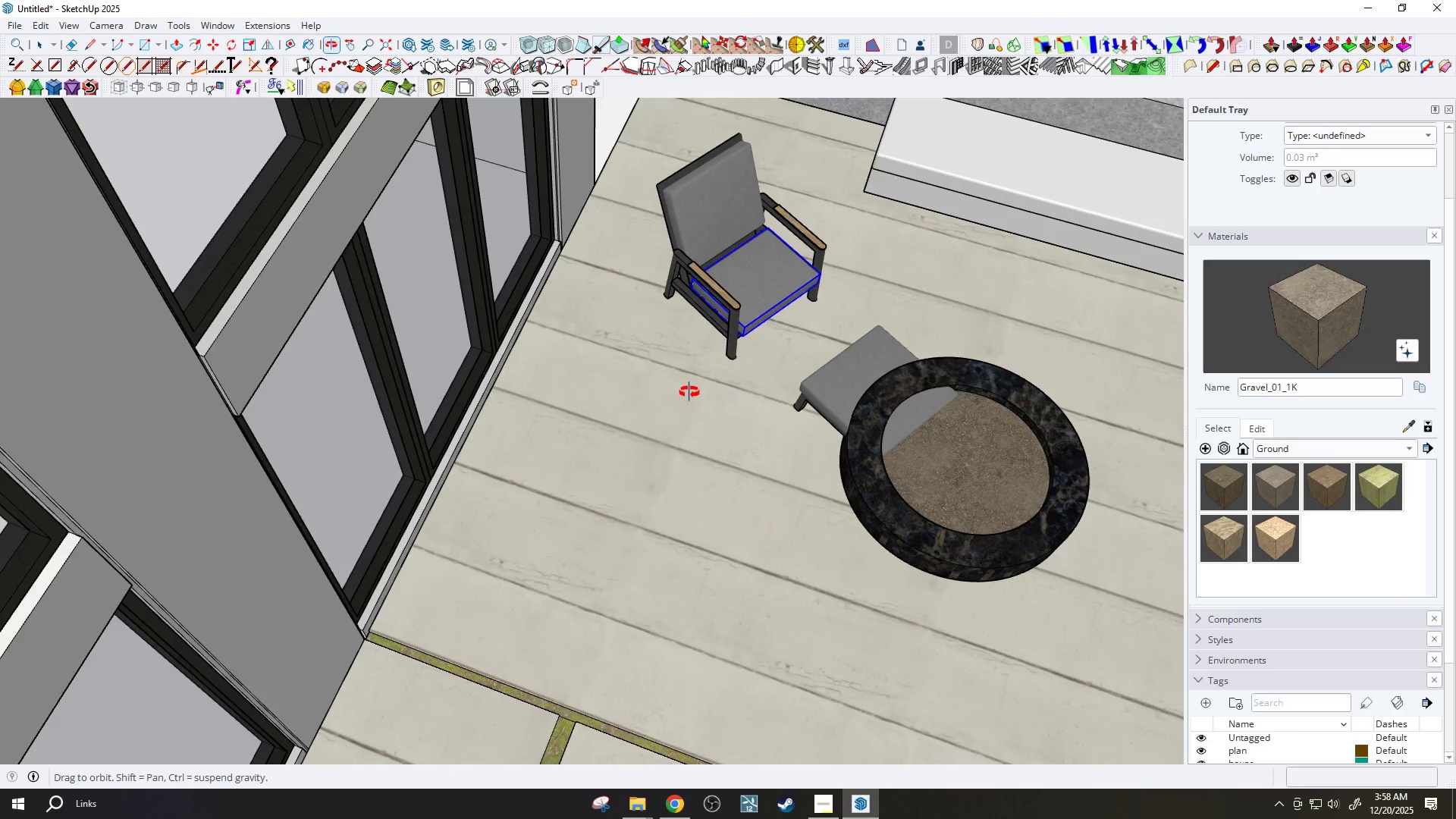 
scroll: coordinate [664, 311], scroll_direction: down, amount: 3.0
 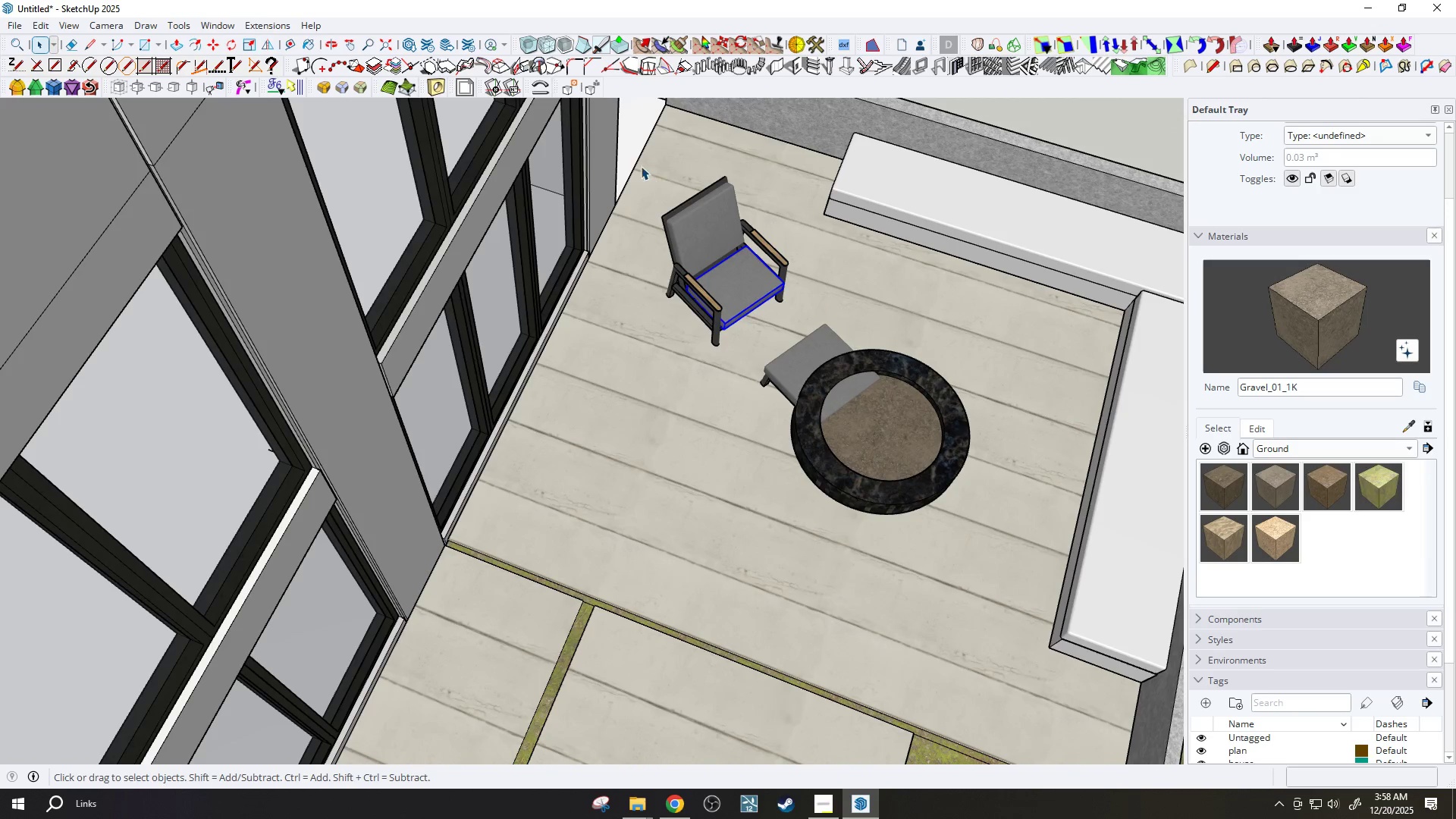 
hold_key(key=ControlLeft, duration=1.06)
left_click_drag(start_coordinate=[640, 165], to_coordinate=[802, 356])
 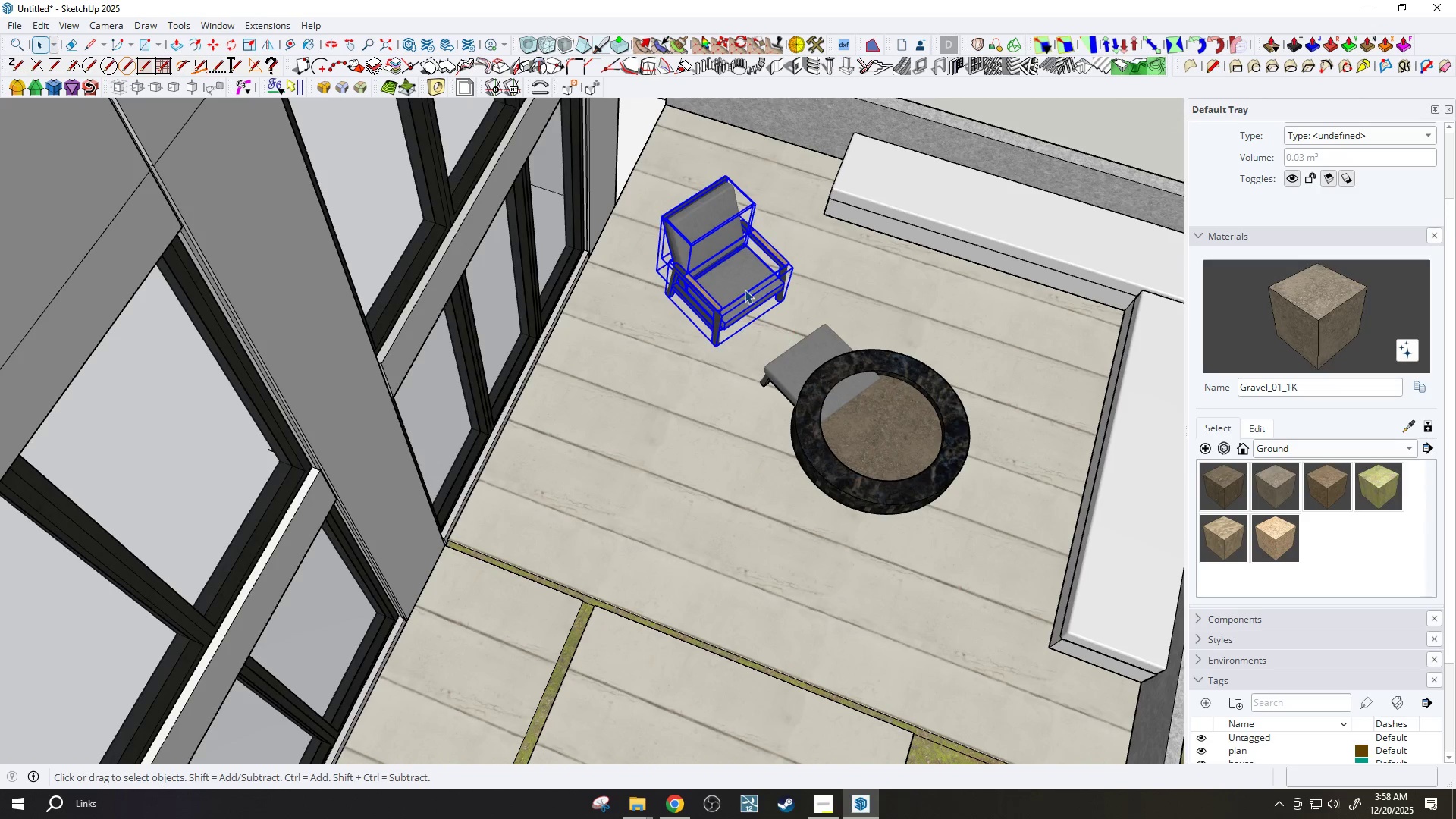 
right_click([745, 289])
 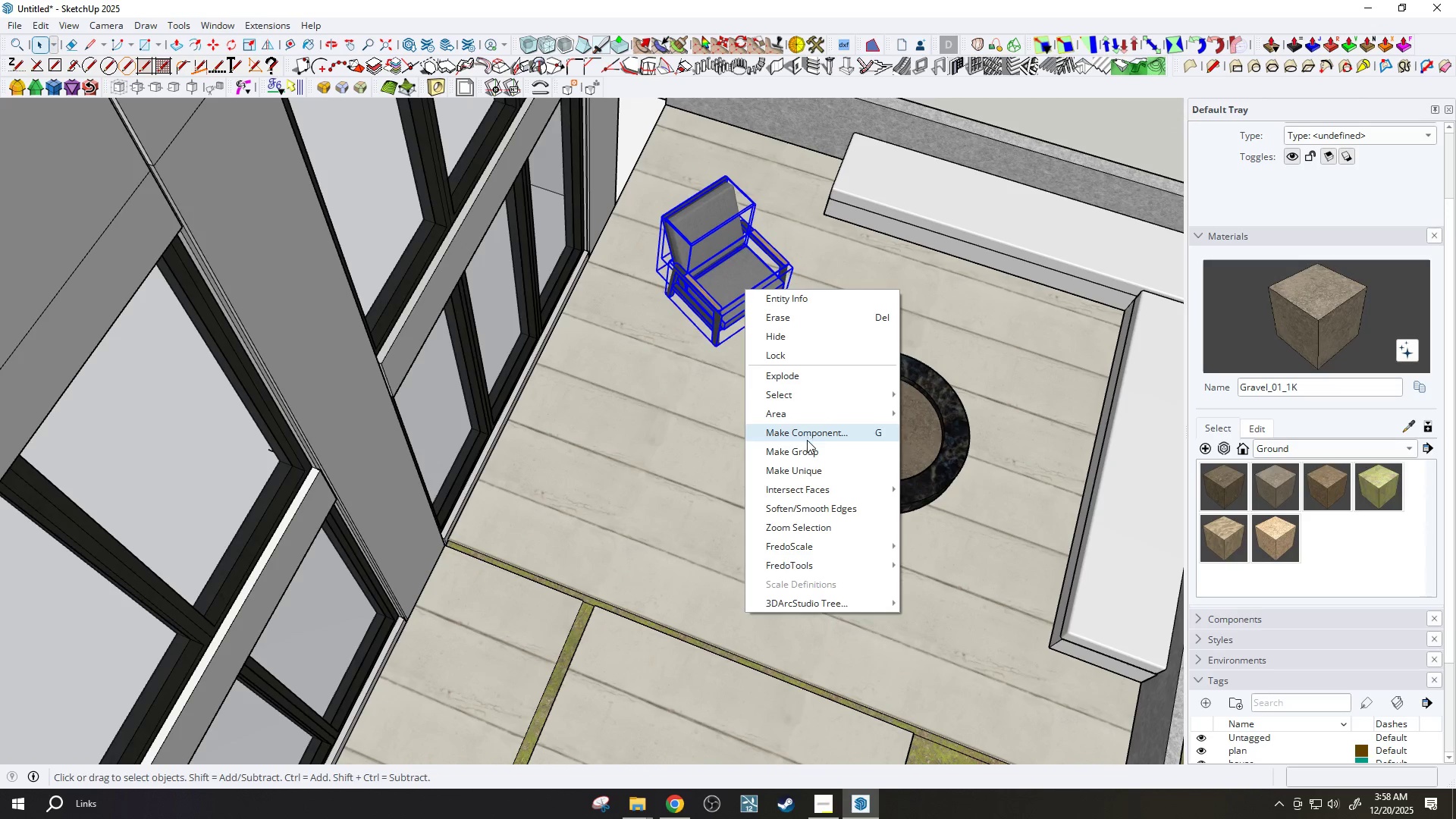 
left_click([808, 454])
 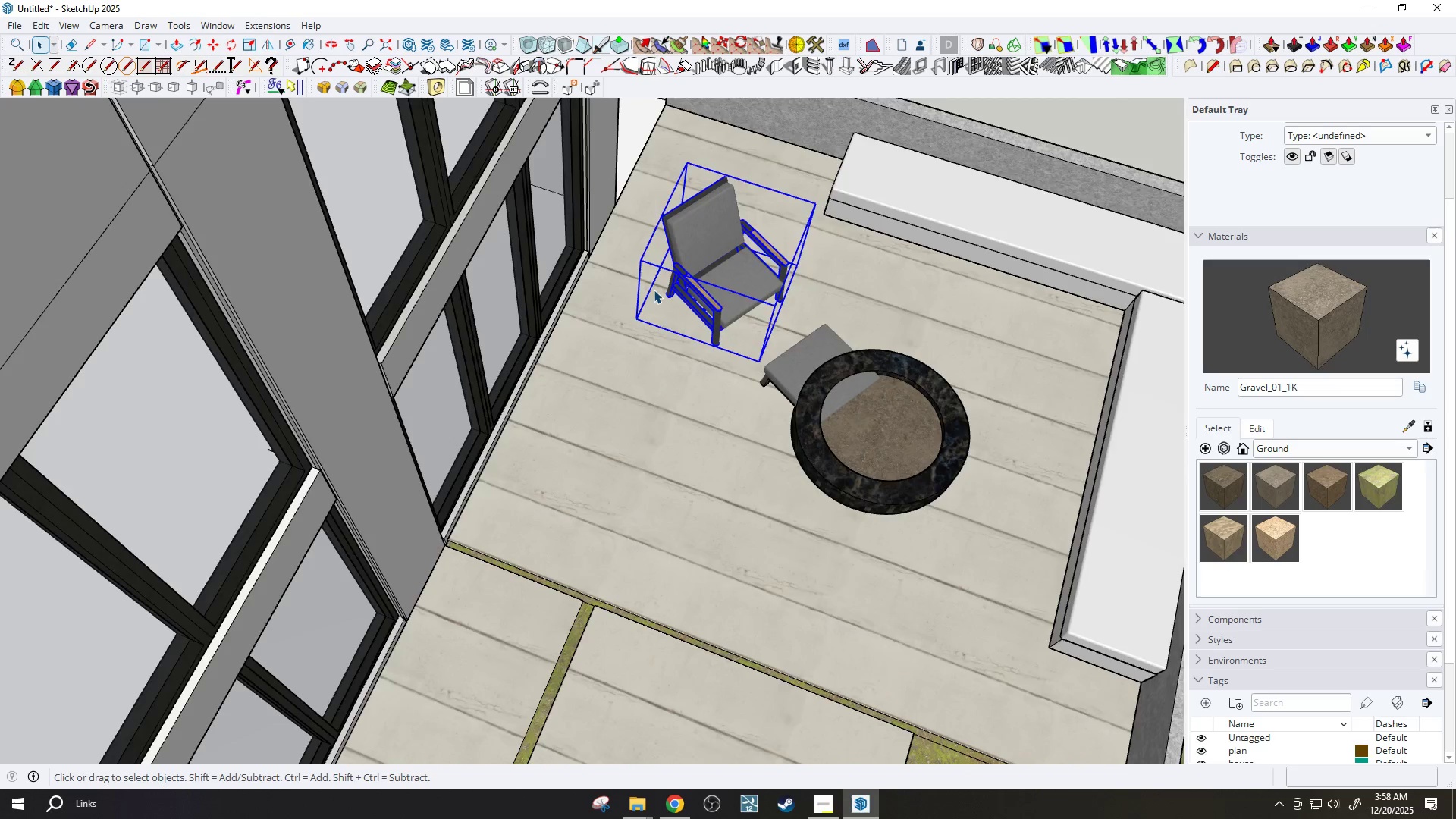 
scroll: coordinate [788, 413], scroll_direction: up, amount: 12.0
 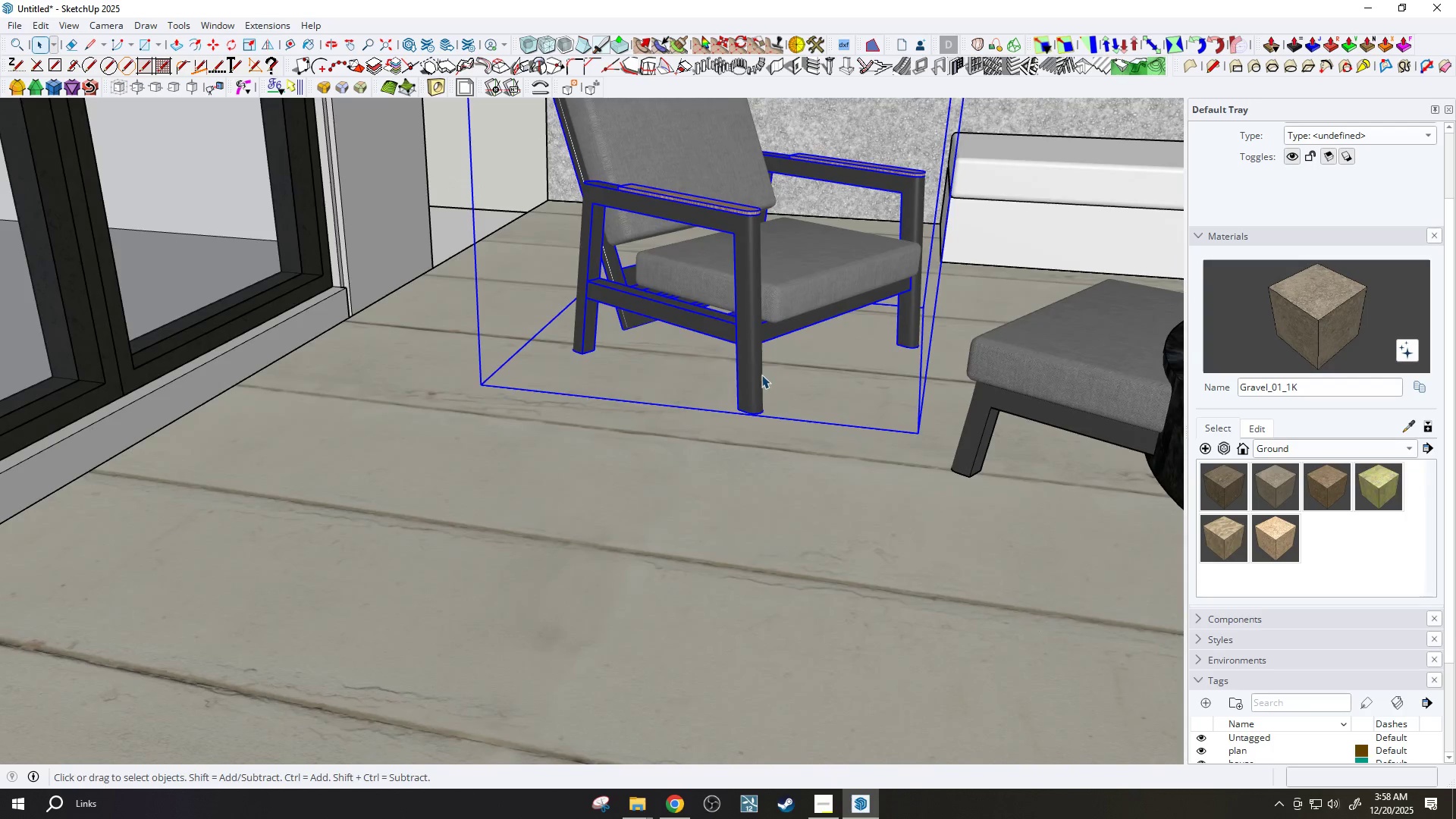 
key(M)
 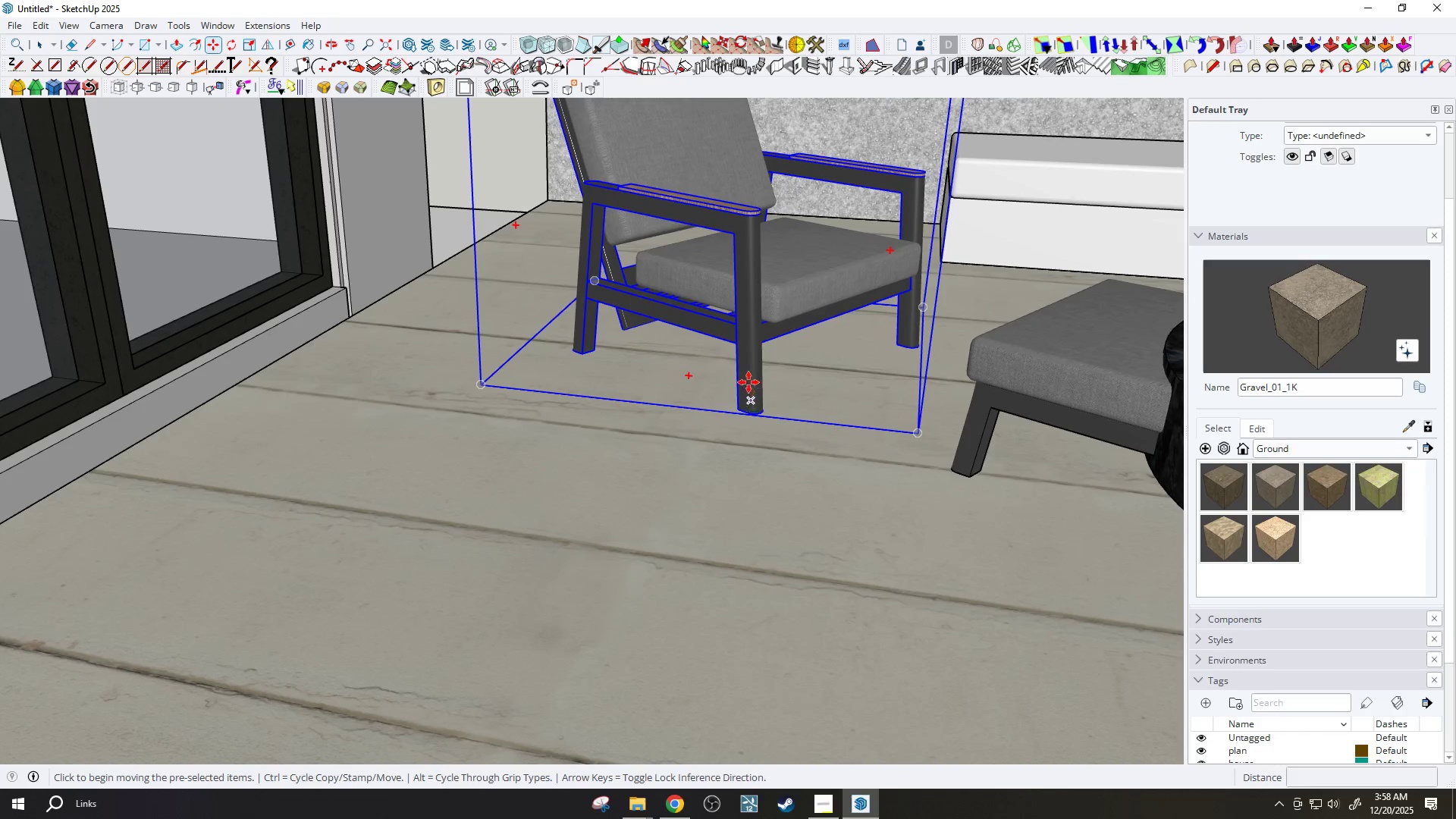 
left_click_drag(start_coordinate=[748, 381], to_coordinate=[749, 373])
 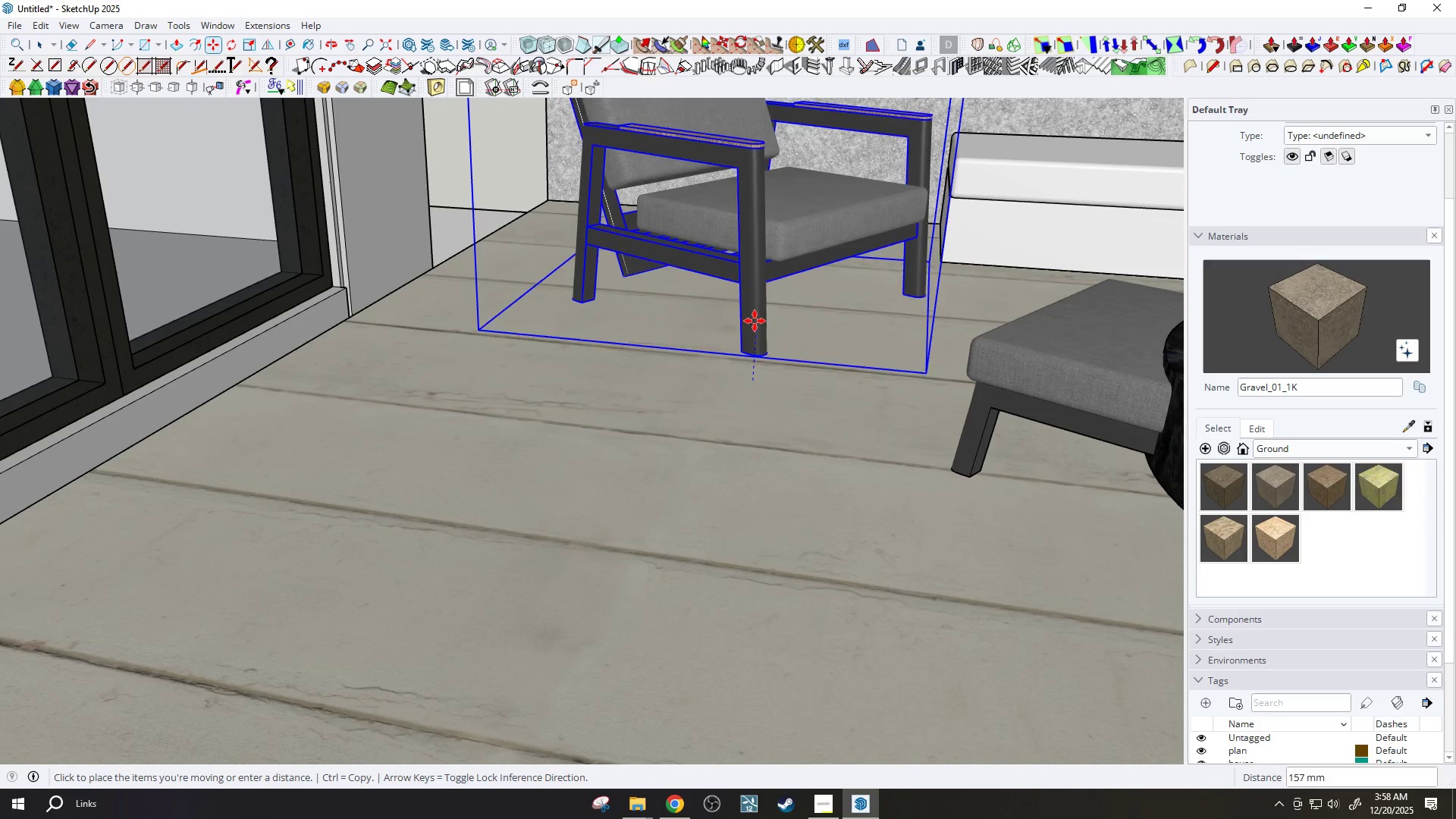 
key(Escape)
 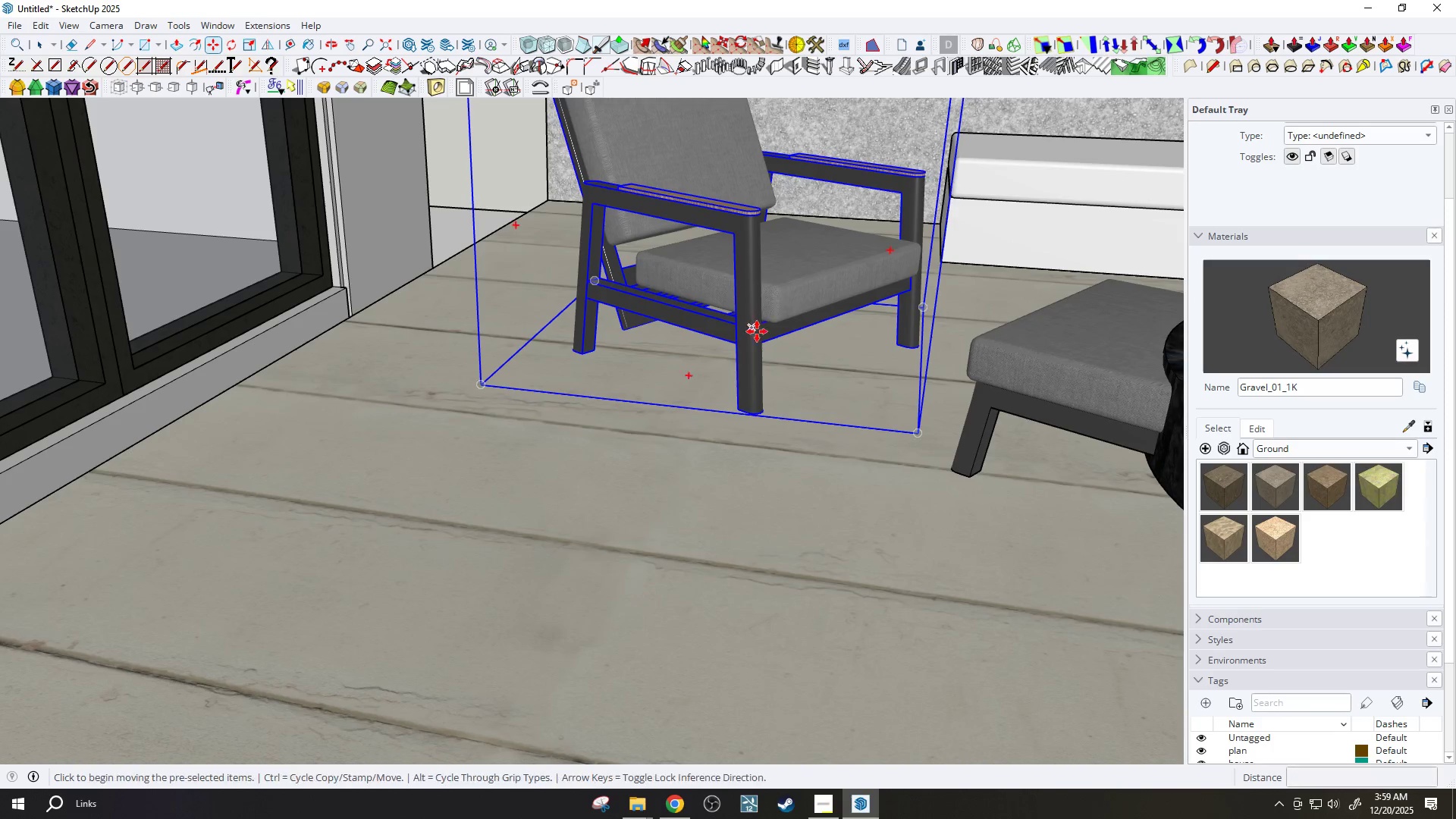 
scroll: coordinate [758, 337], scroll_direction: down, amount: 4.0
 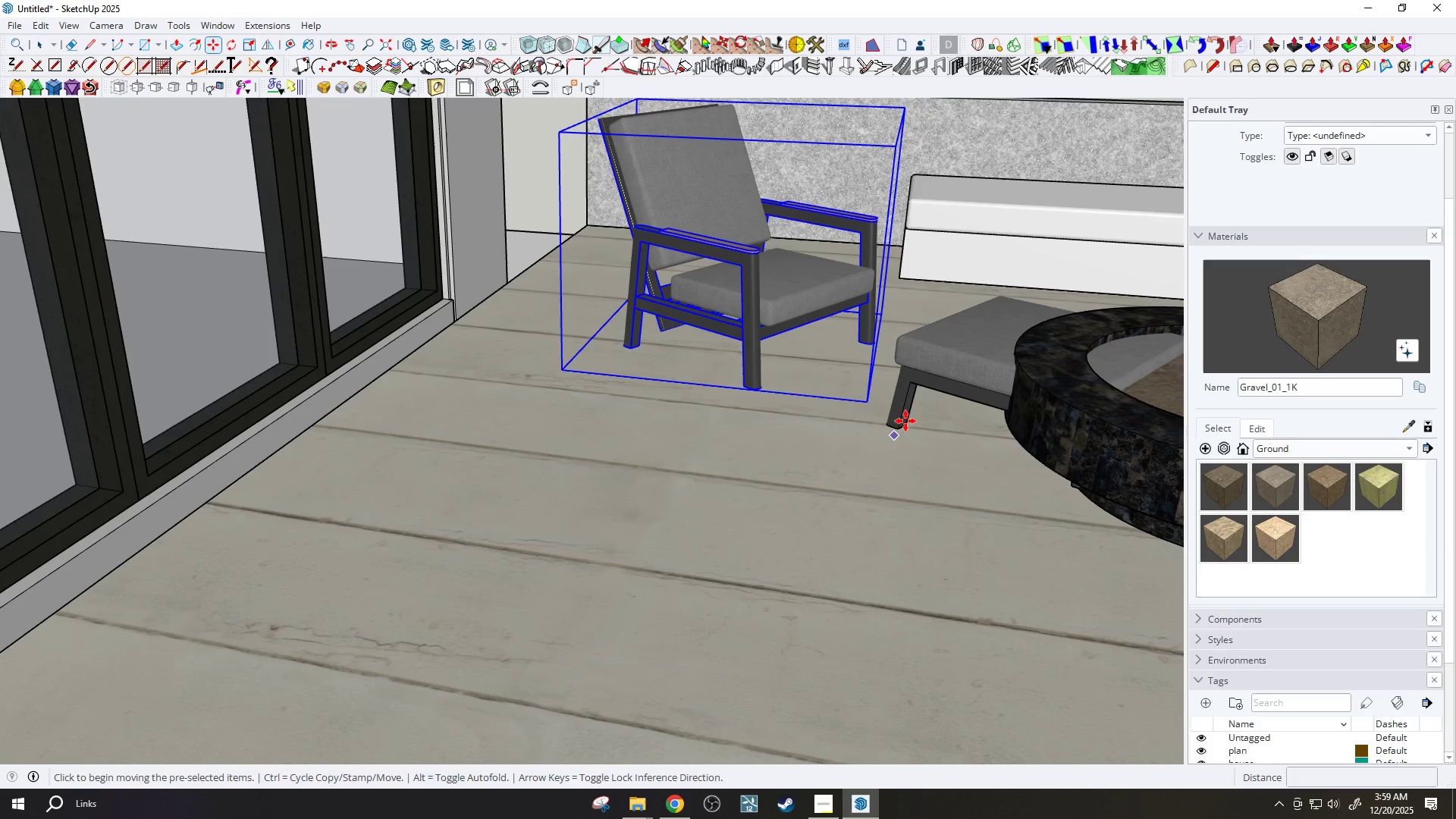 
key(Space)
 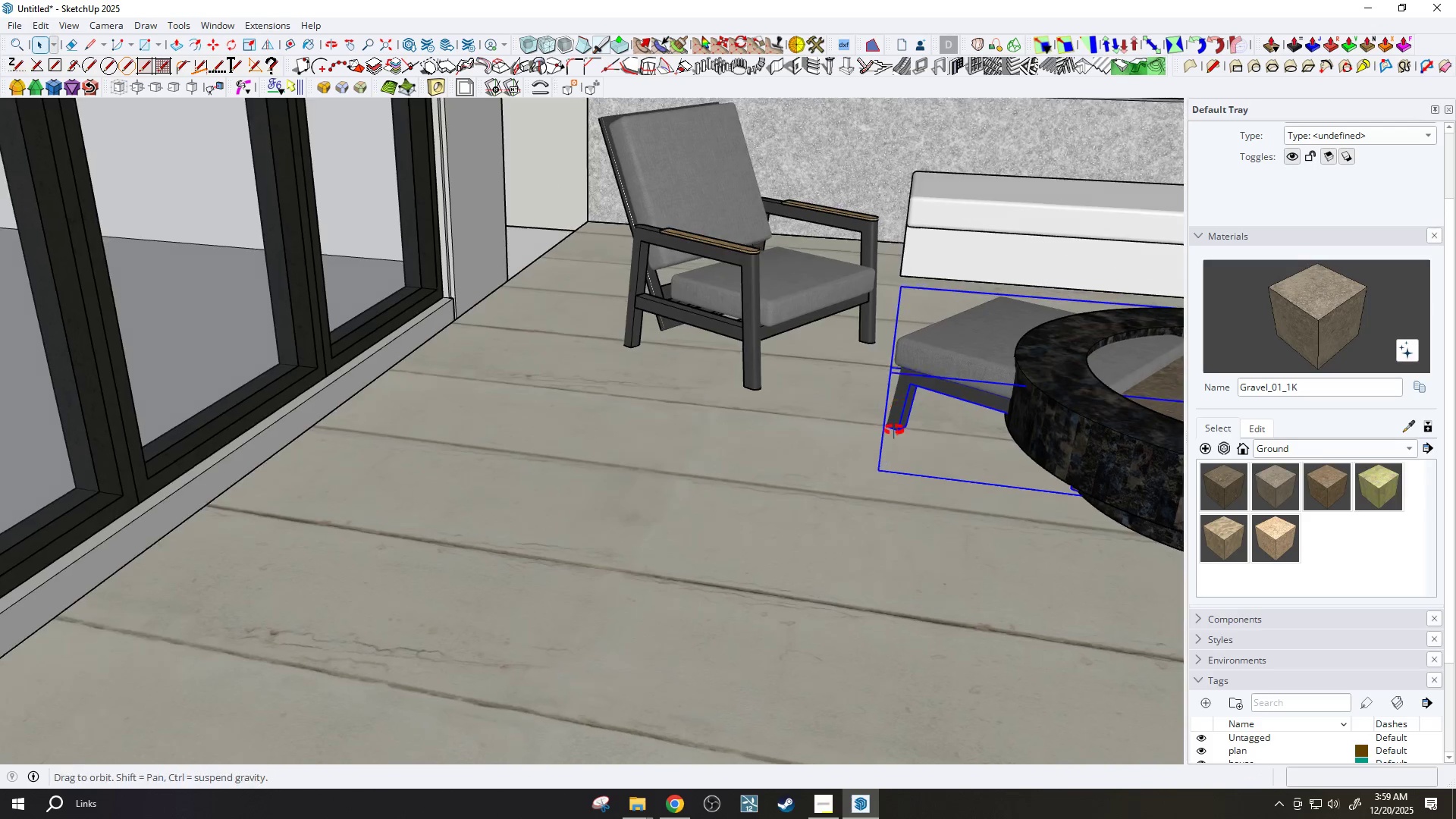 
key(M)
 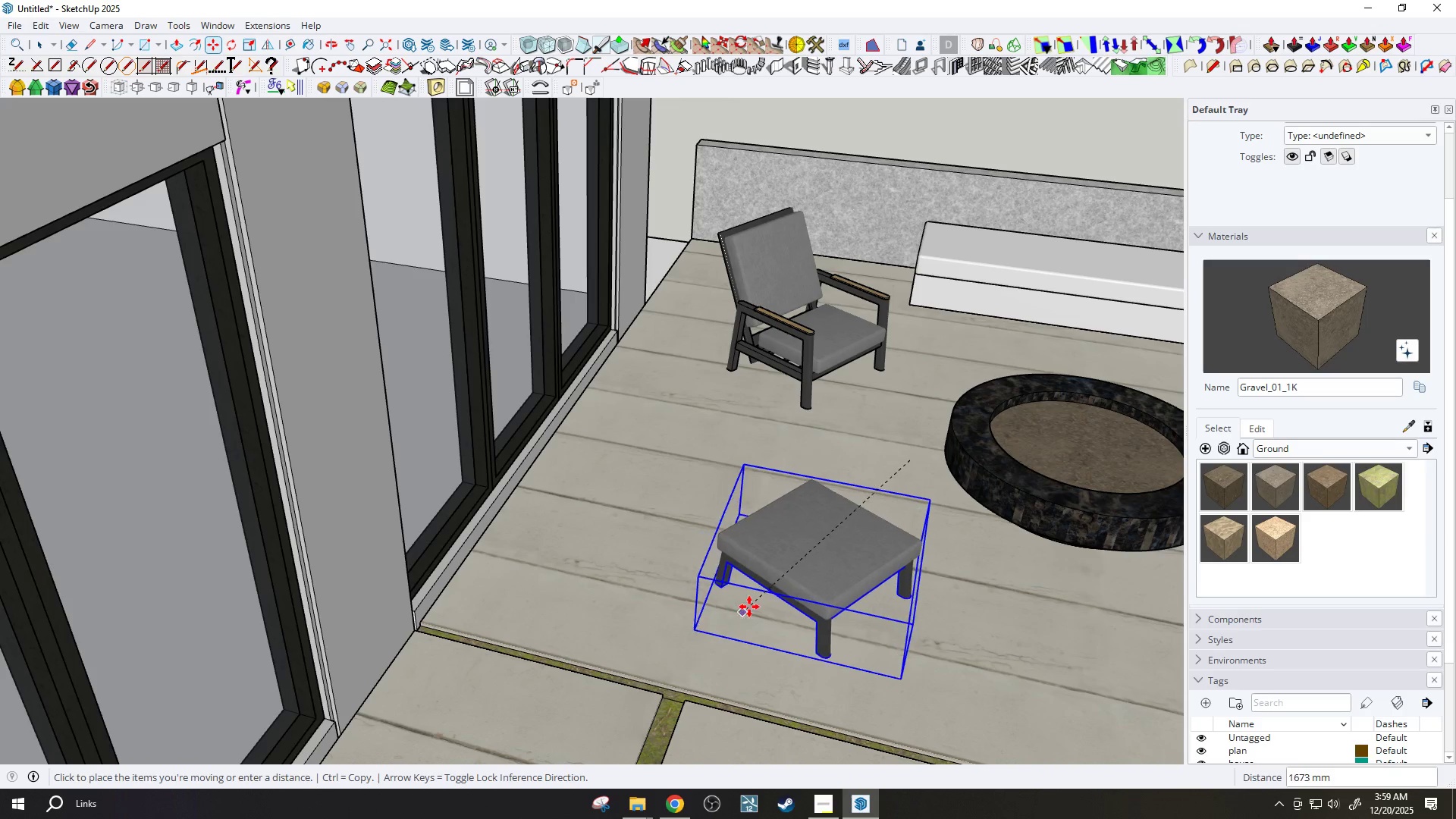 
scroll: coordinate [880, 412], scroll_direction: down, amount: 6.0
 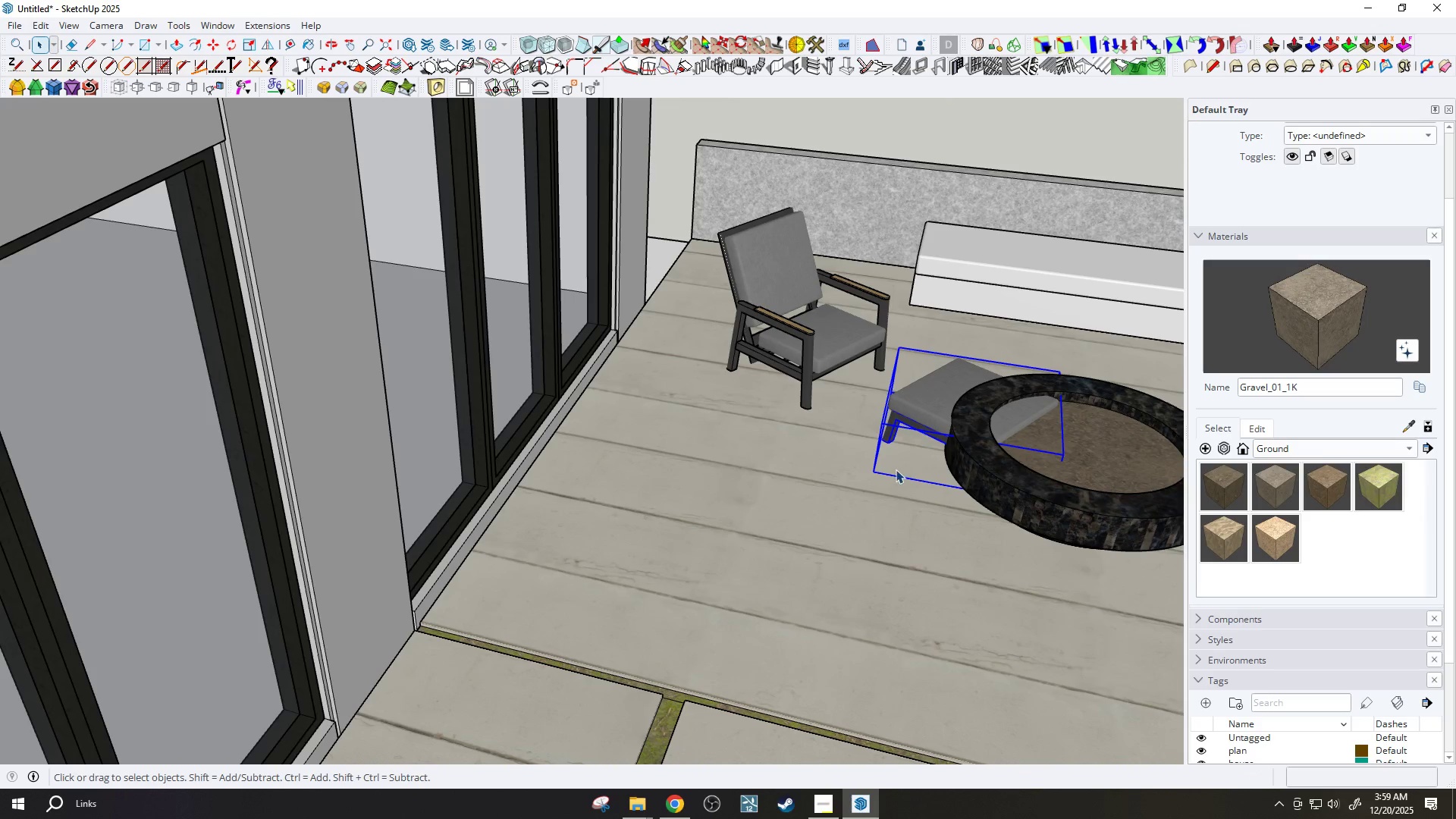 
left_click_drag(start_coordinate=[769, 584], to_coordinate=[772, 576])
 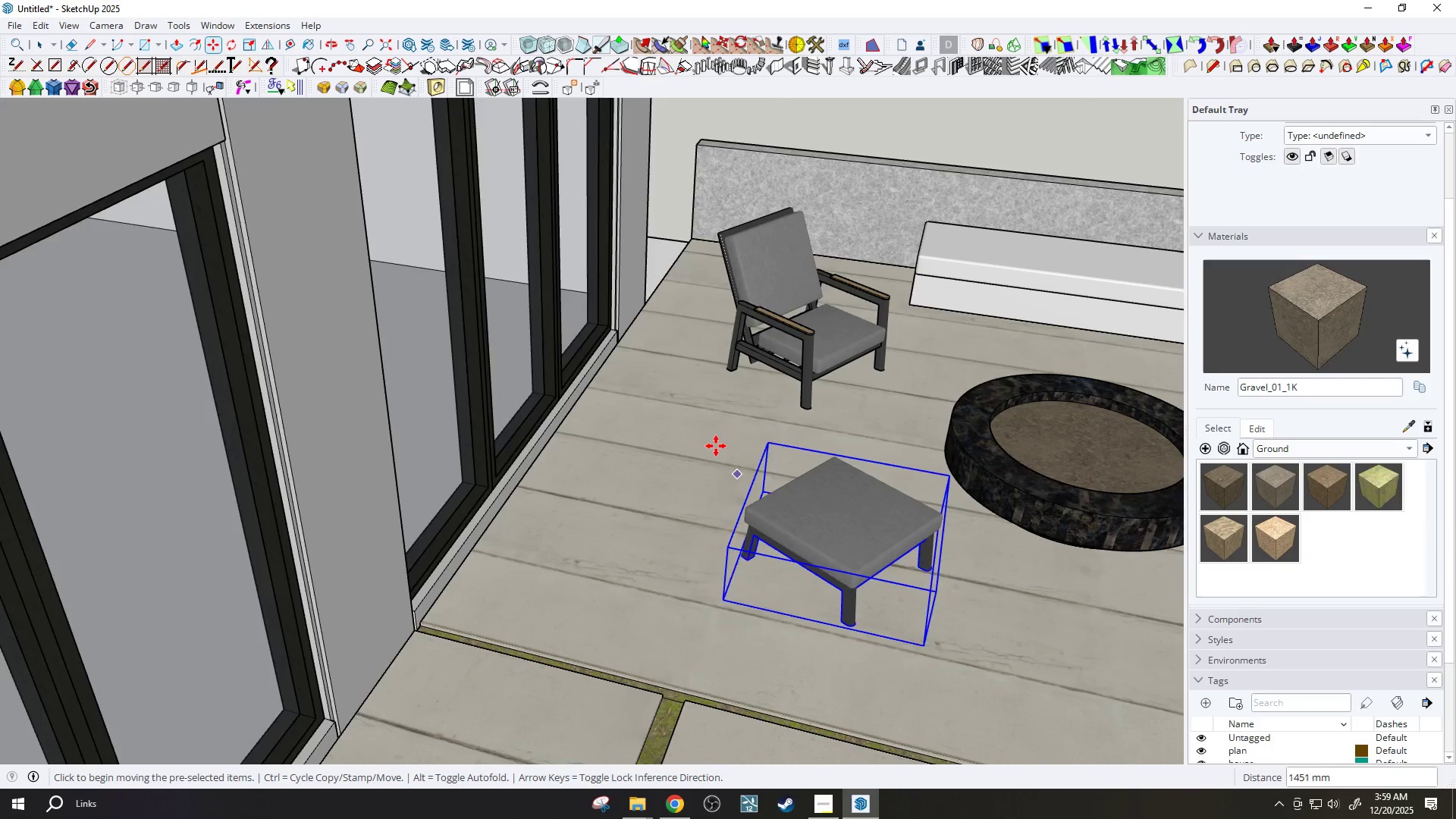 
scroll: coordinate [578, 471], scroll_direction: down, amount: 8.0
 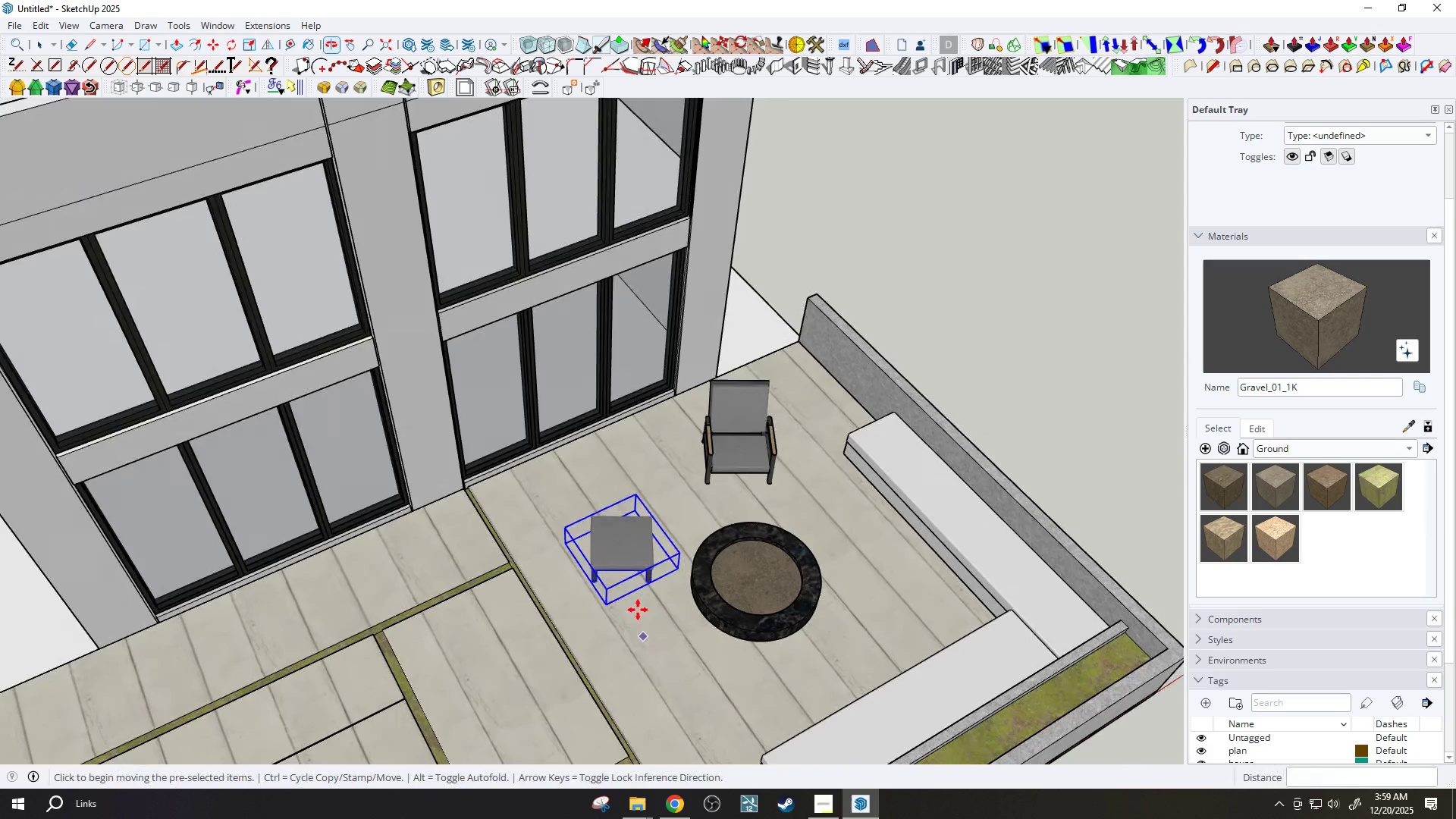 
key(Space)
 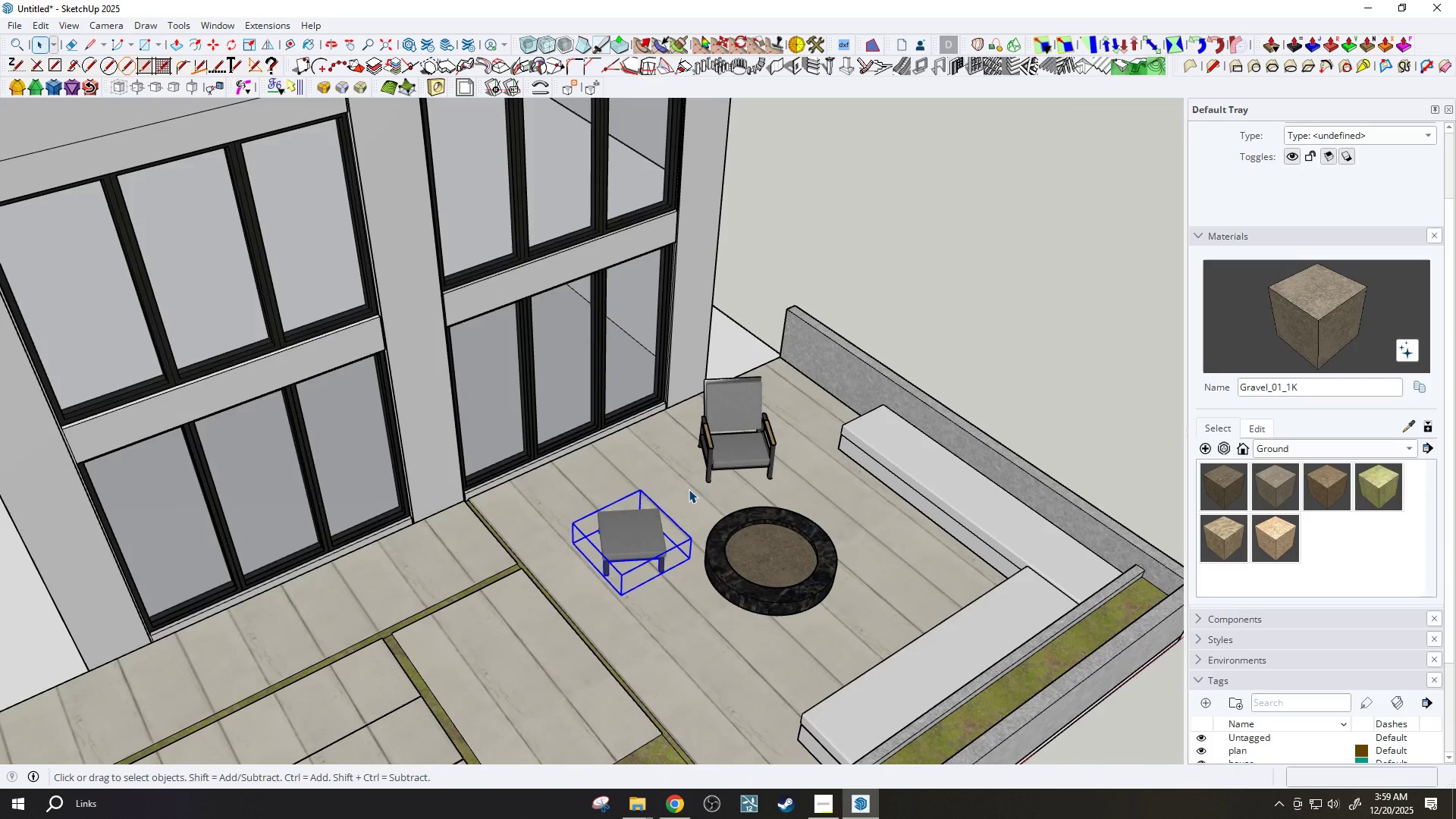 
key(Delete)
 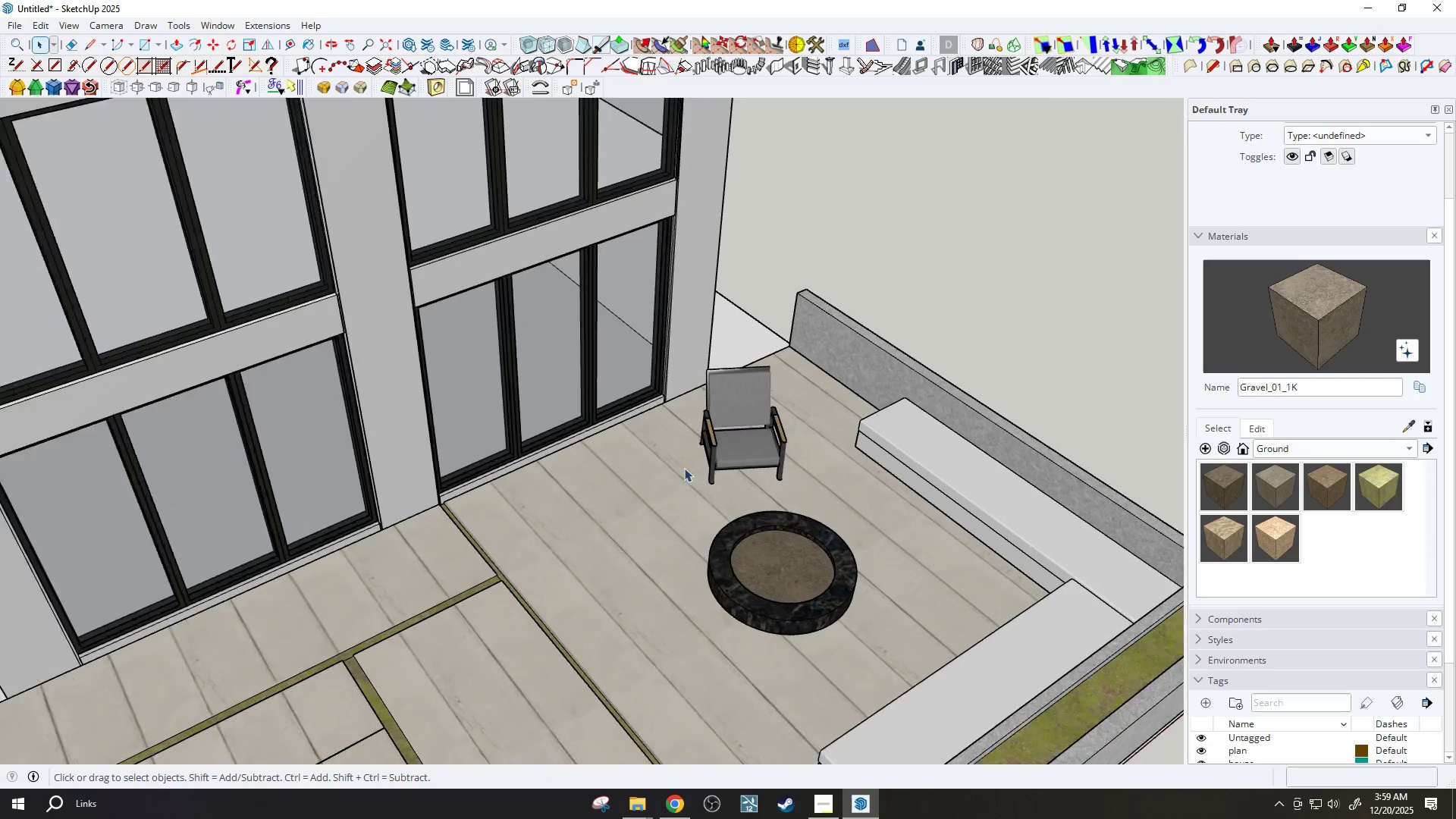 
left_click([740, 431])
 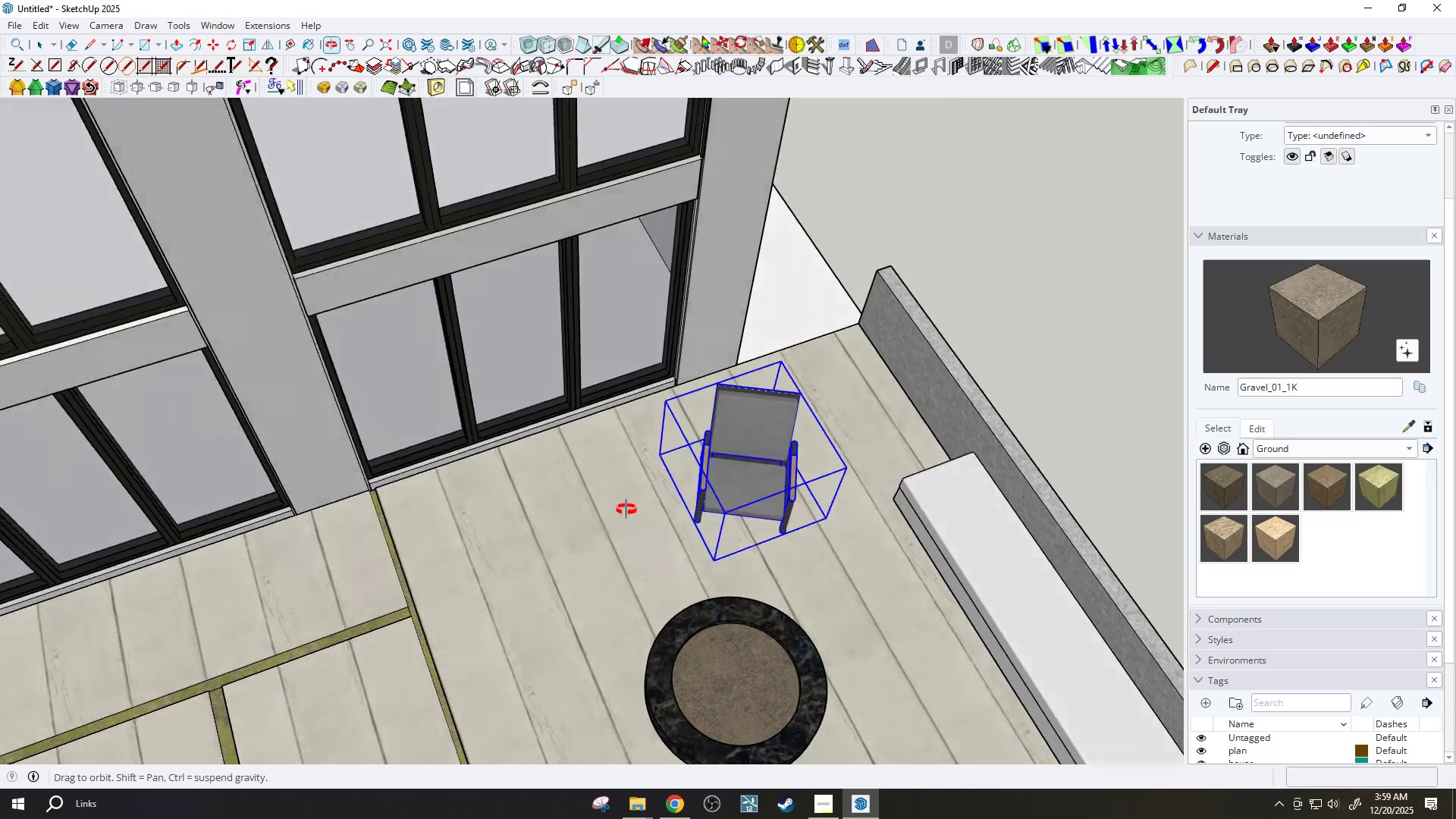 
scroll: coordinate [694, 459], scroll_direction: up, amount: 3.0
 